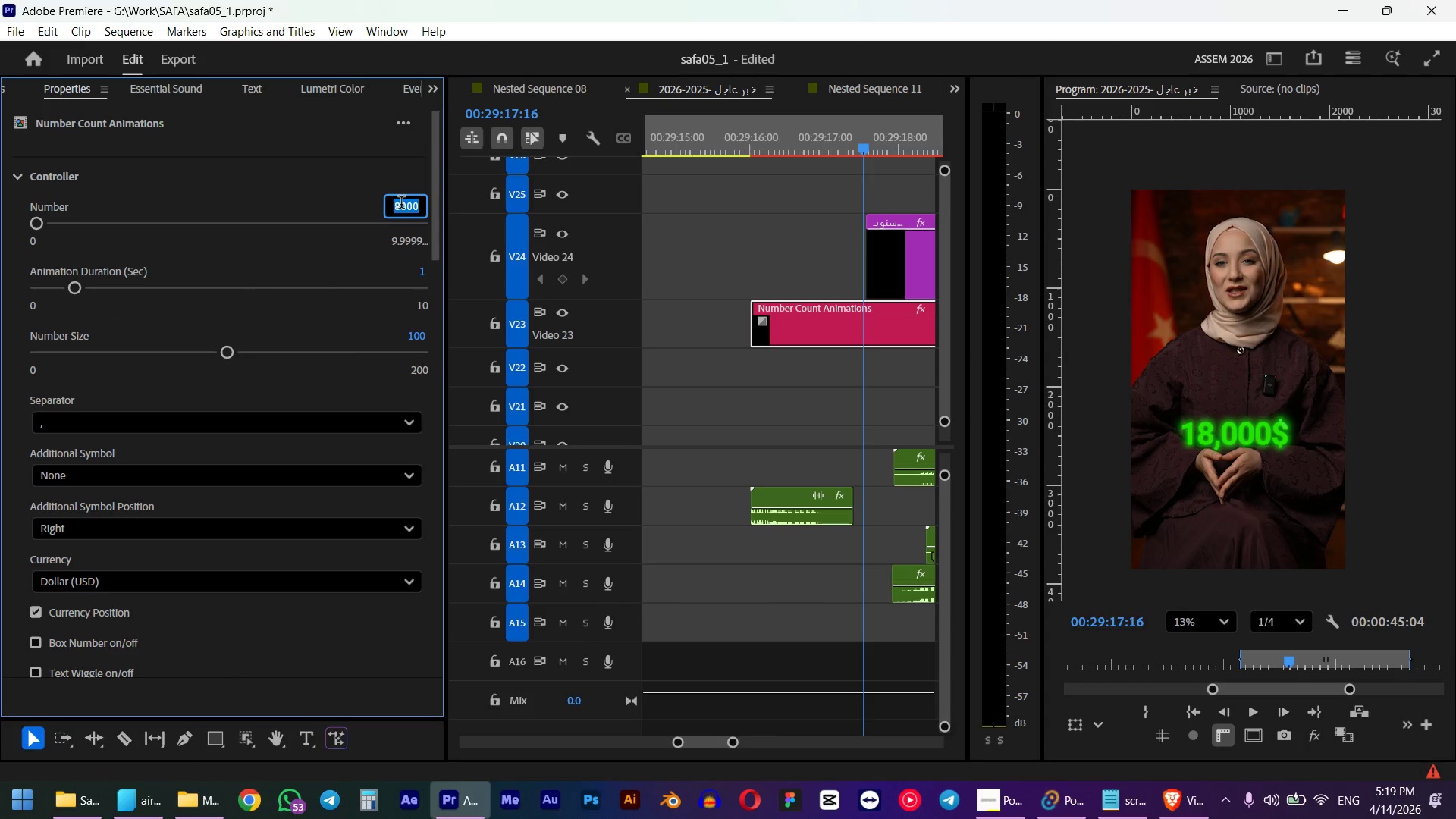 
key(Numpad5)
 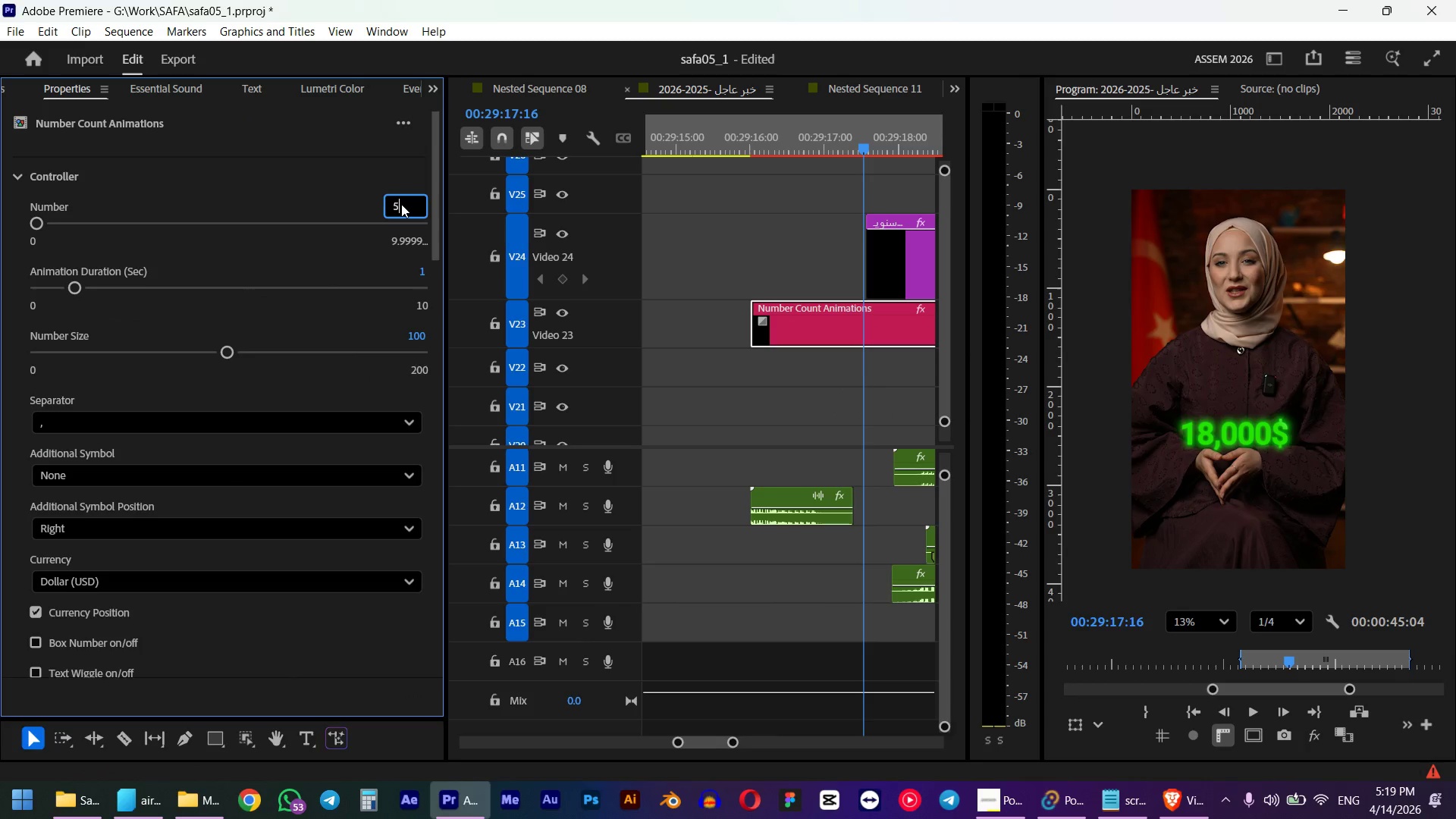 
key(Numpad5)
 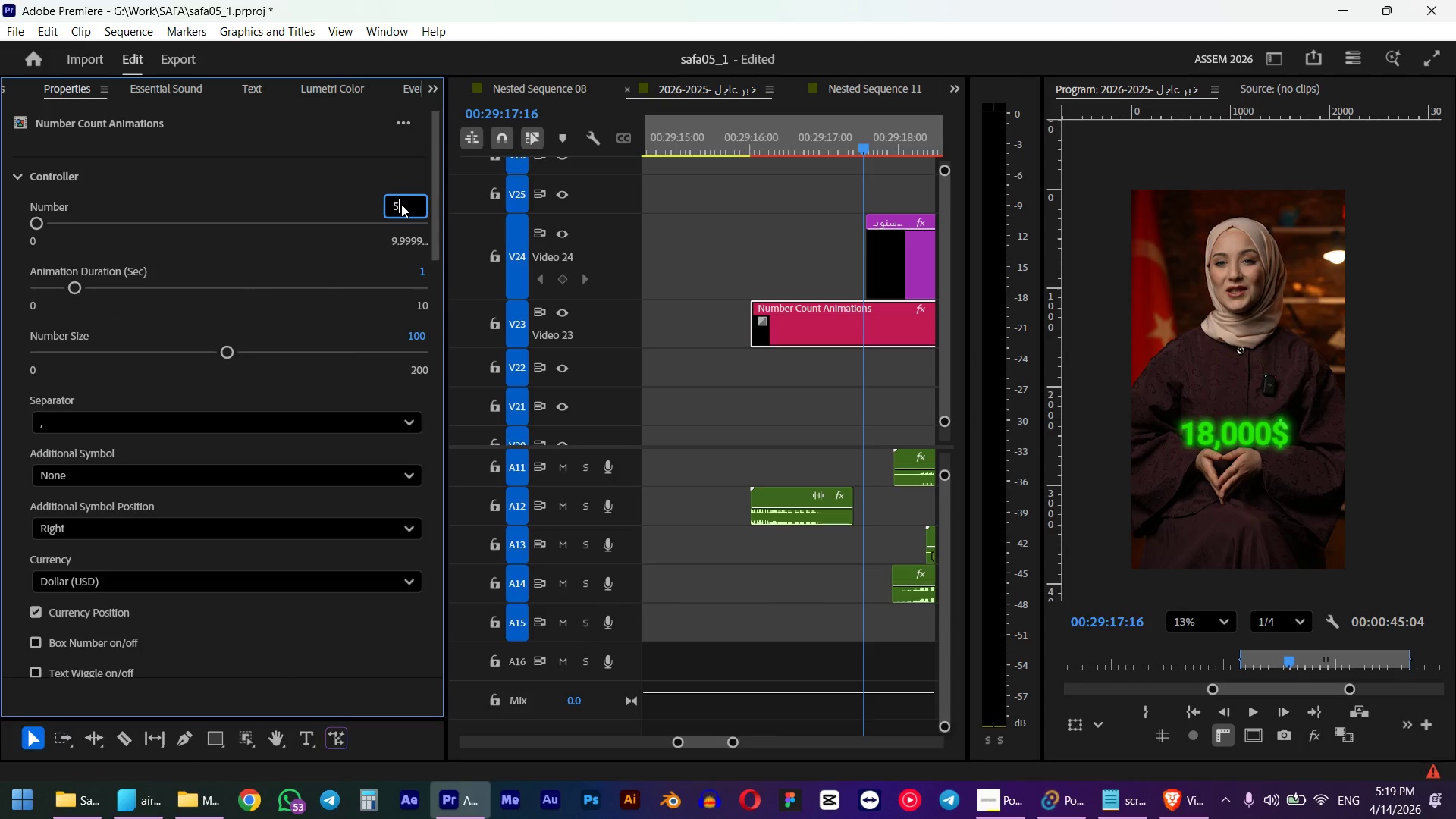 
key(Numpad0)
 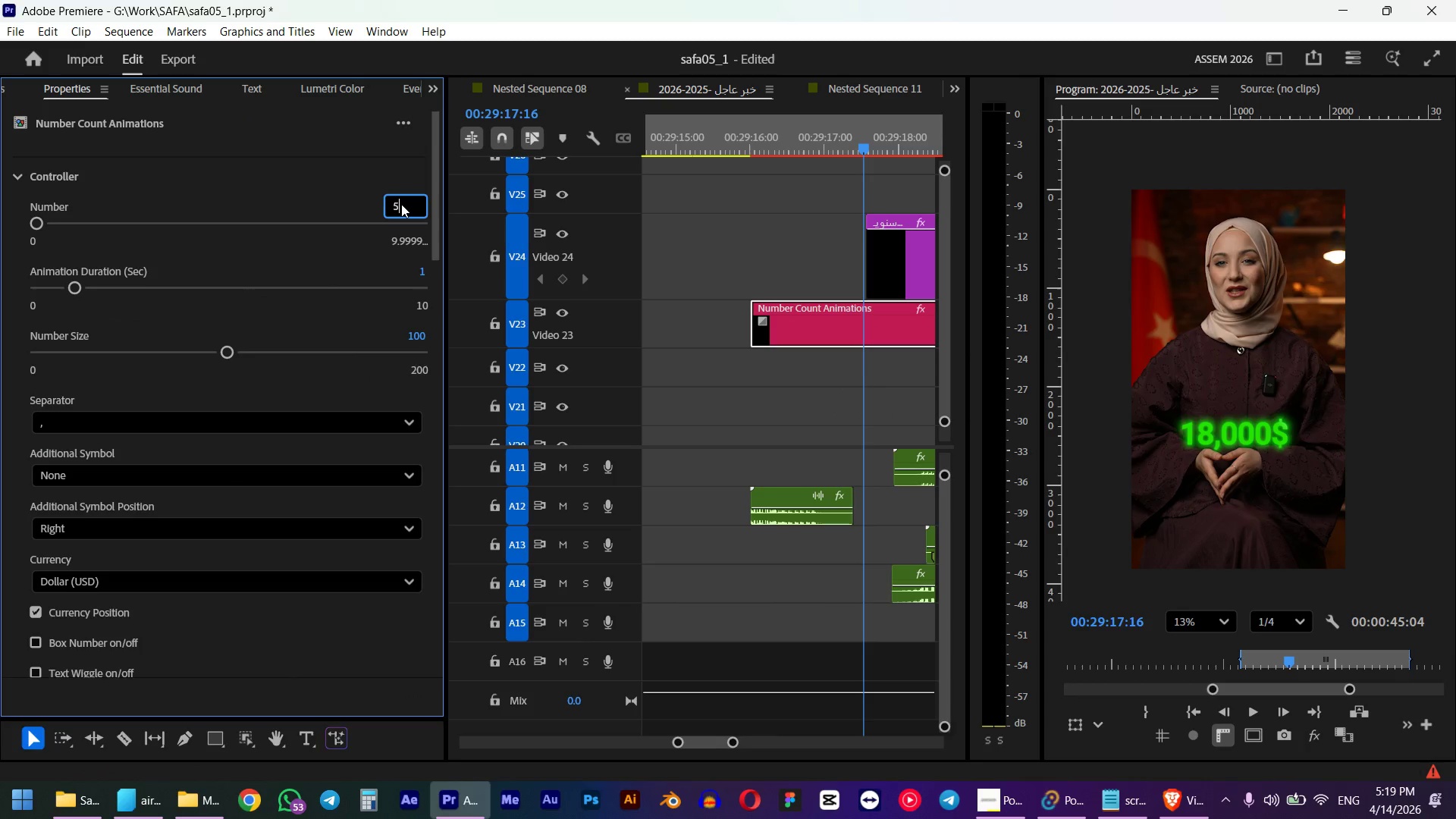 
key(Numpad0)
 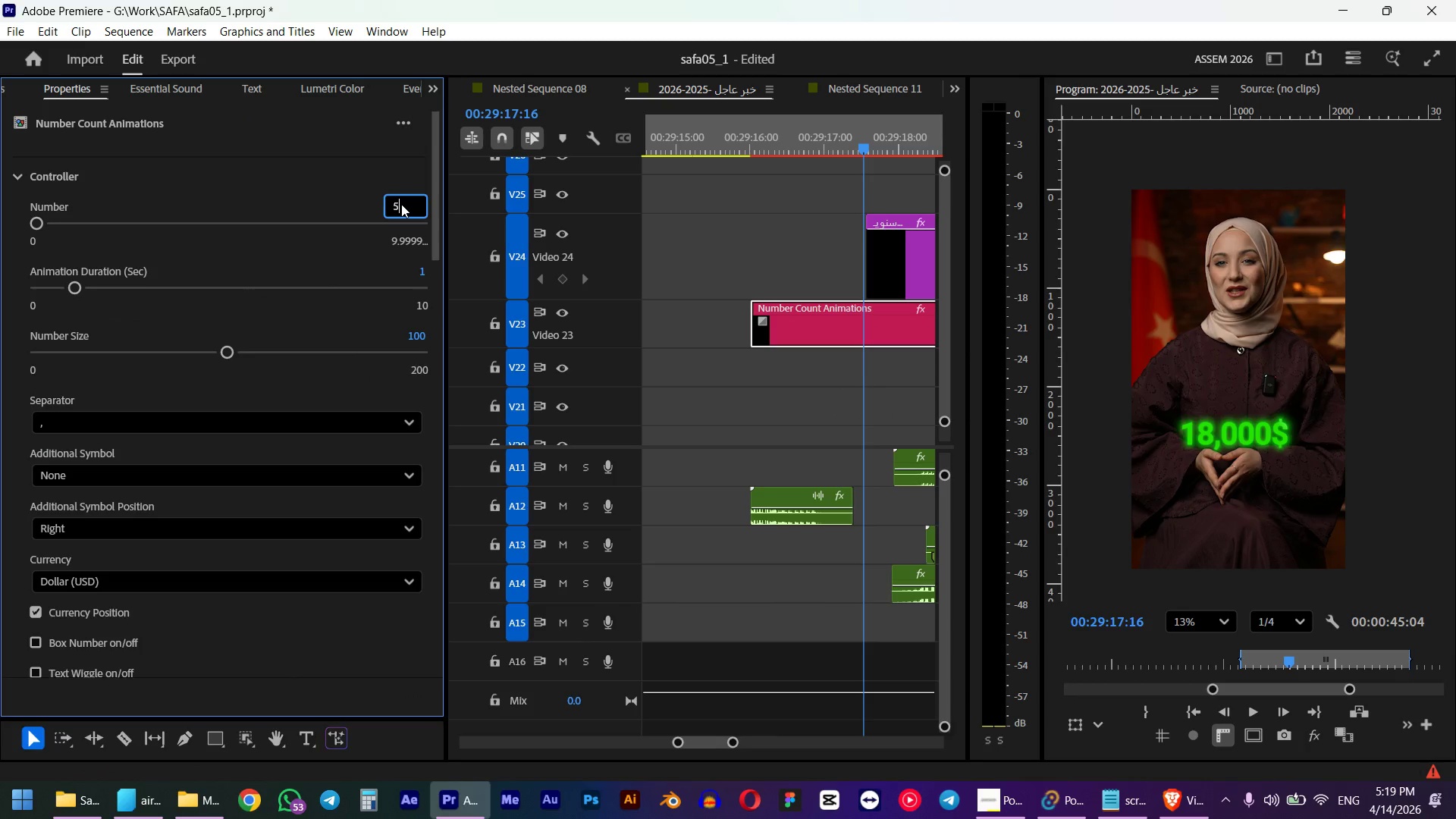 
key(NumpadEnter)
 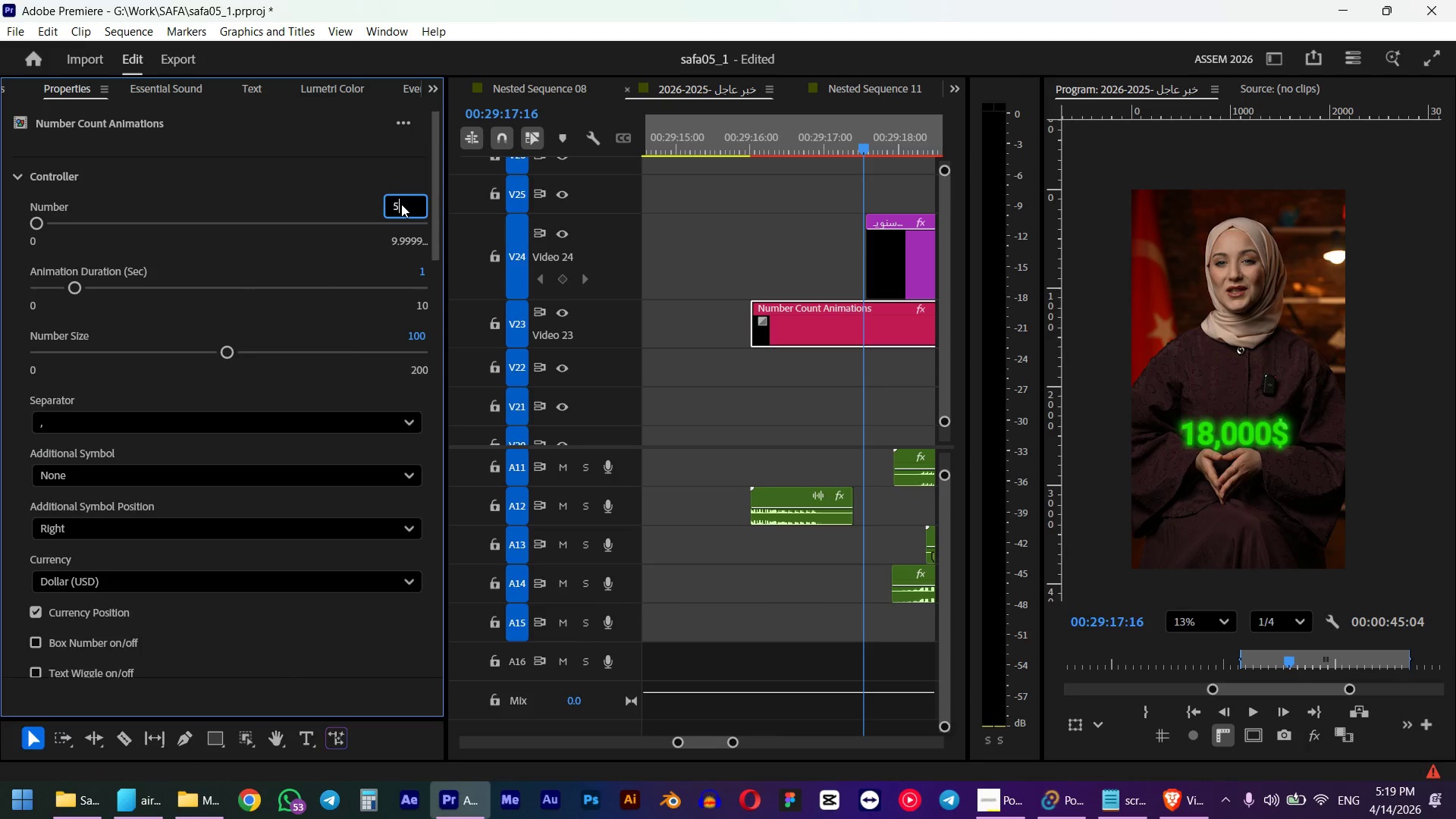 
scroll: coordinate [811, 273], scroll_direction: down, amount: 2.0
 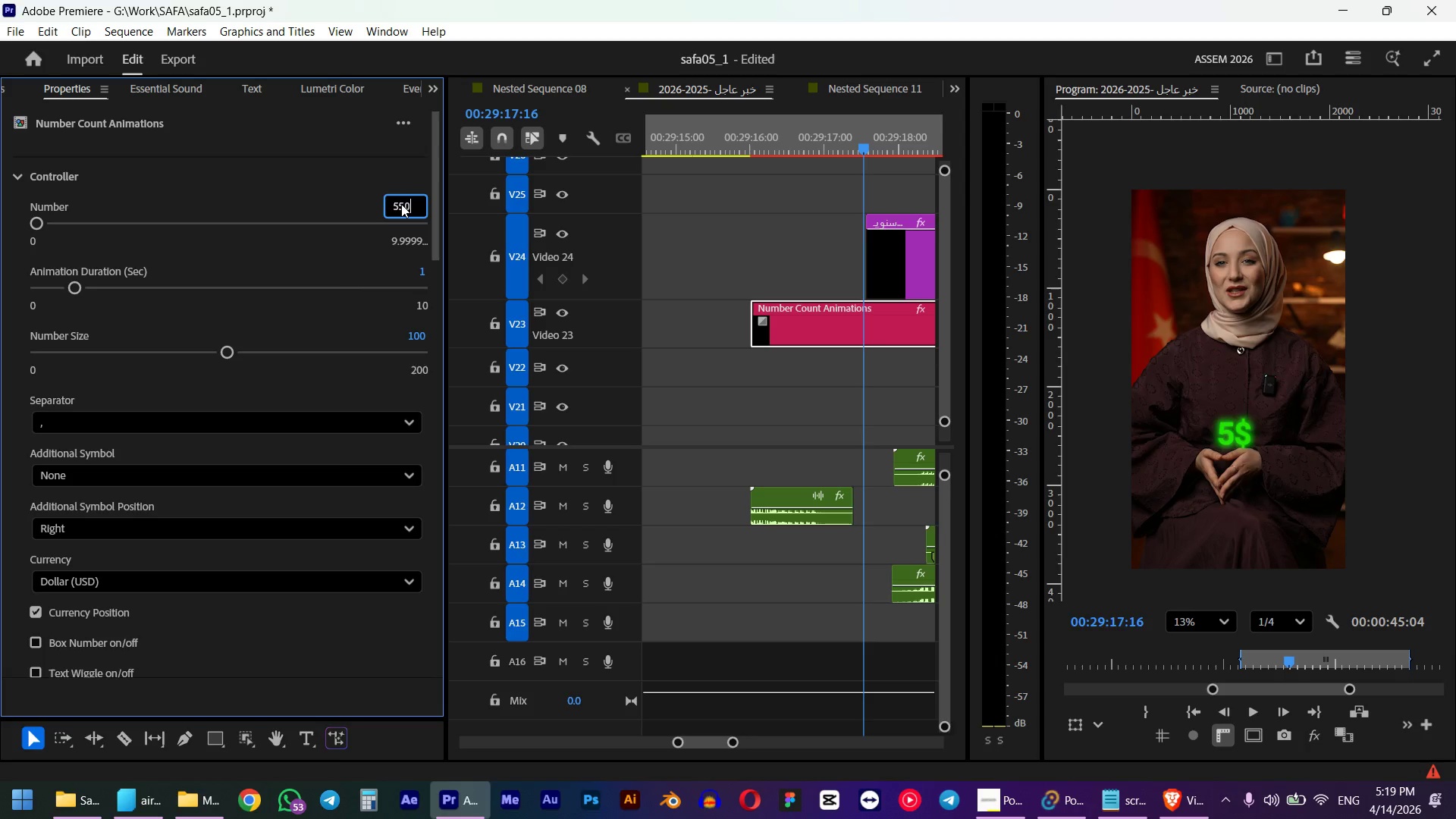 
left_click_drag(start_coordinate=[839, 271], to_coordinate=[789, 272])
 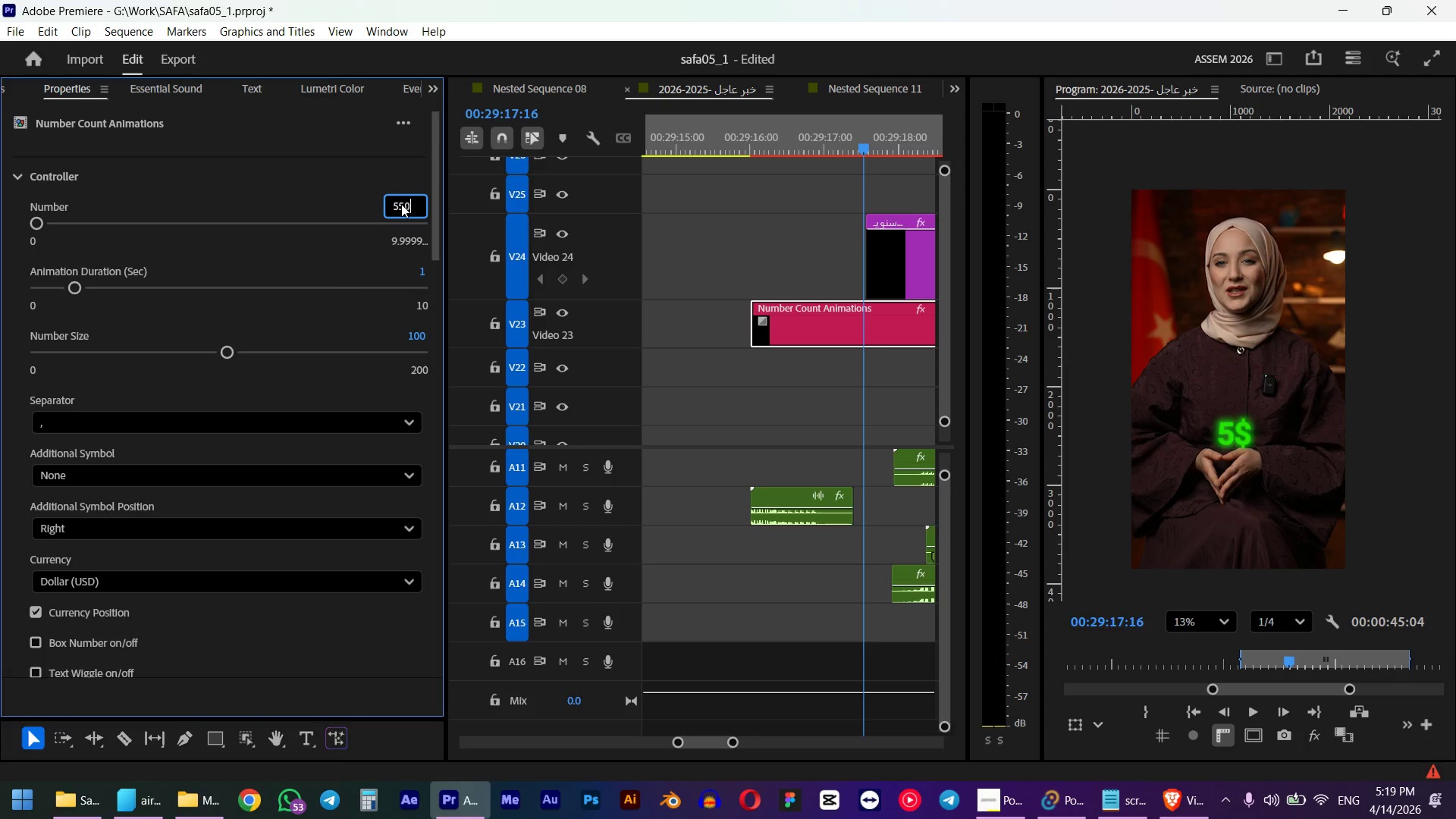 
left_click_drag(start_coordinate=[852, 259], to_coordinate=[905, 253])
 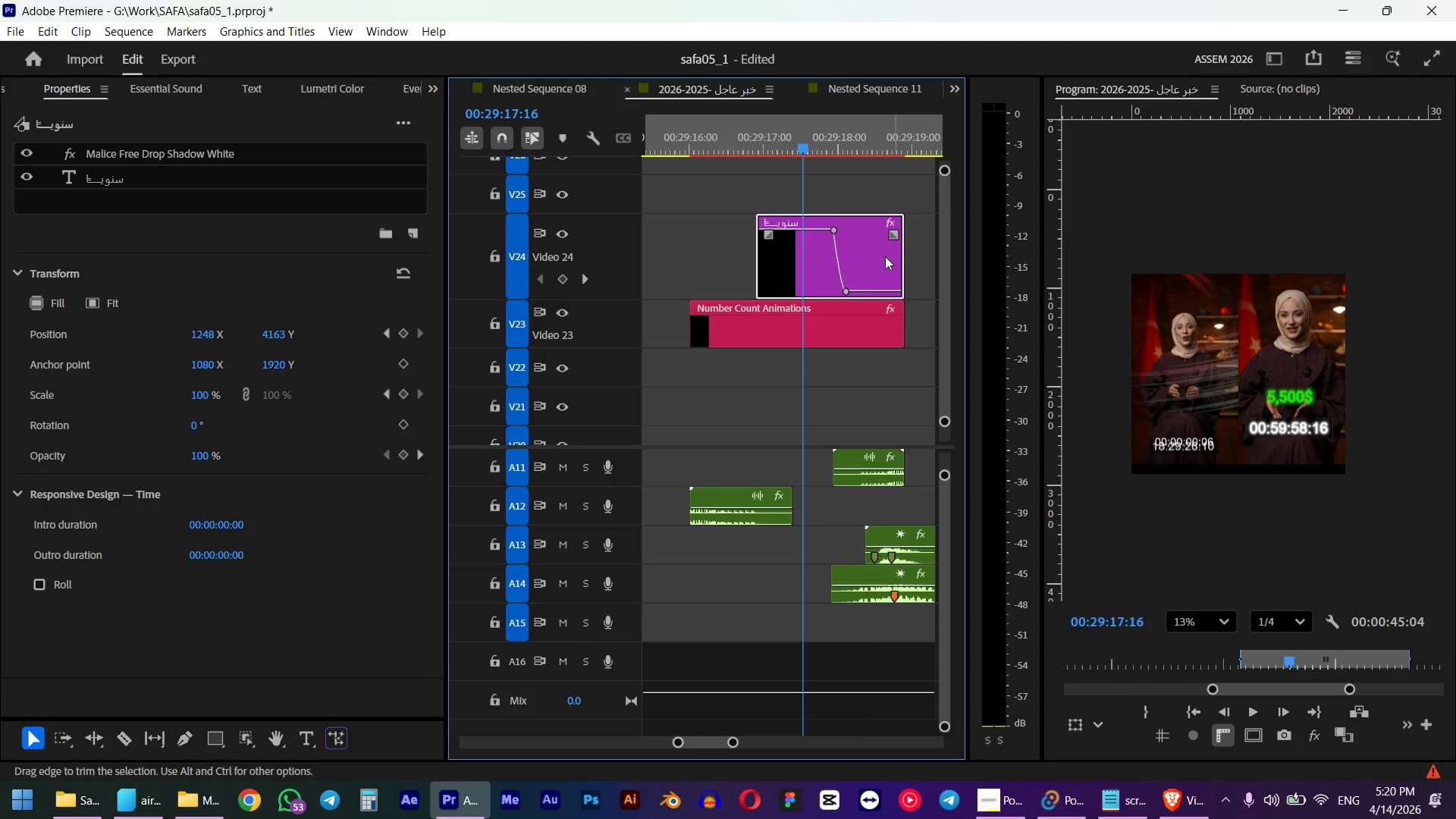 
left_click([846, 289])
 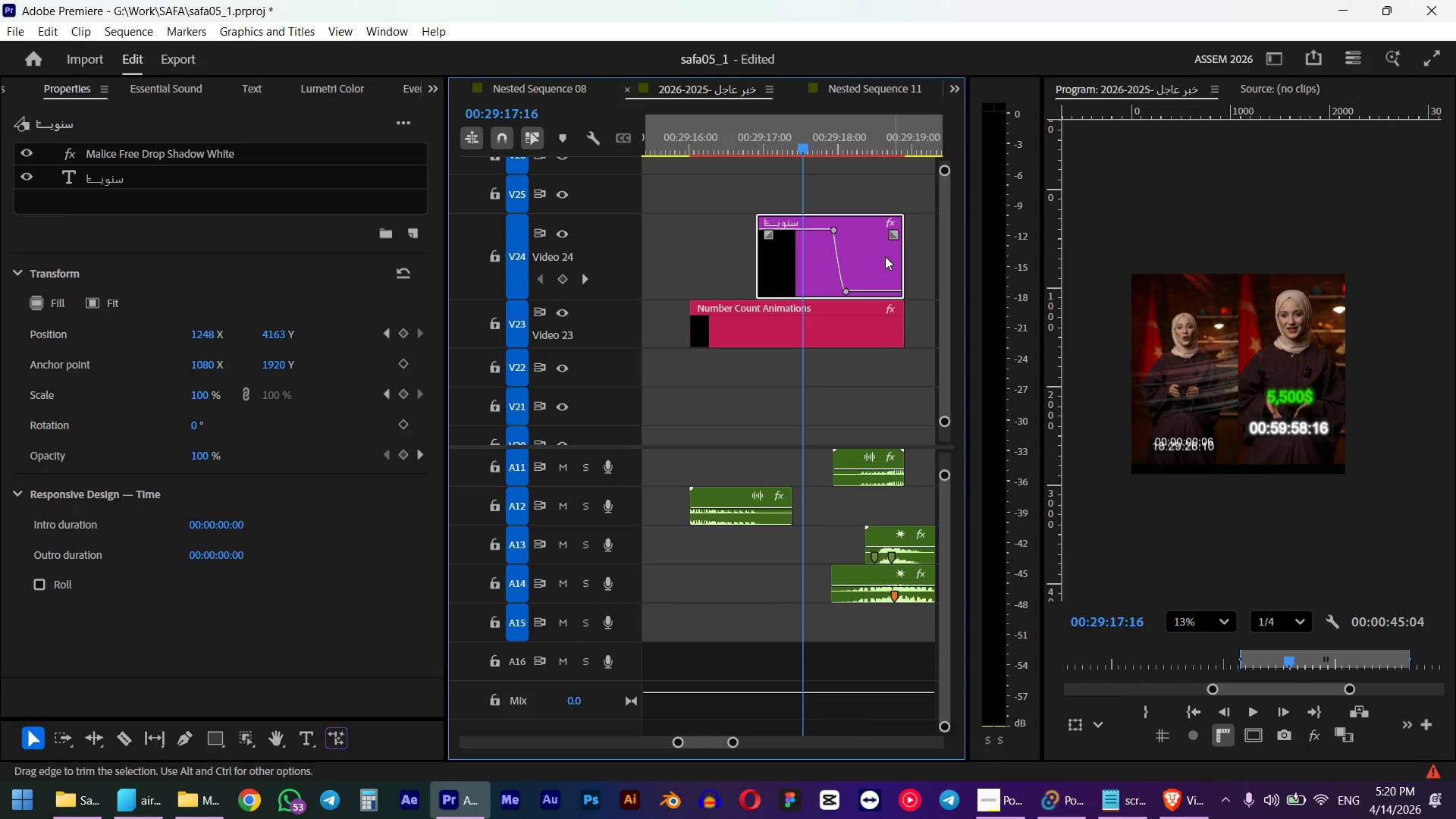 
hold_key(key=ShiftLeft, duration=0.88)
left_click([833, 230])
 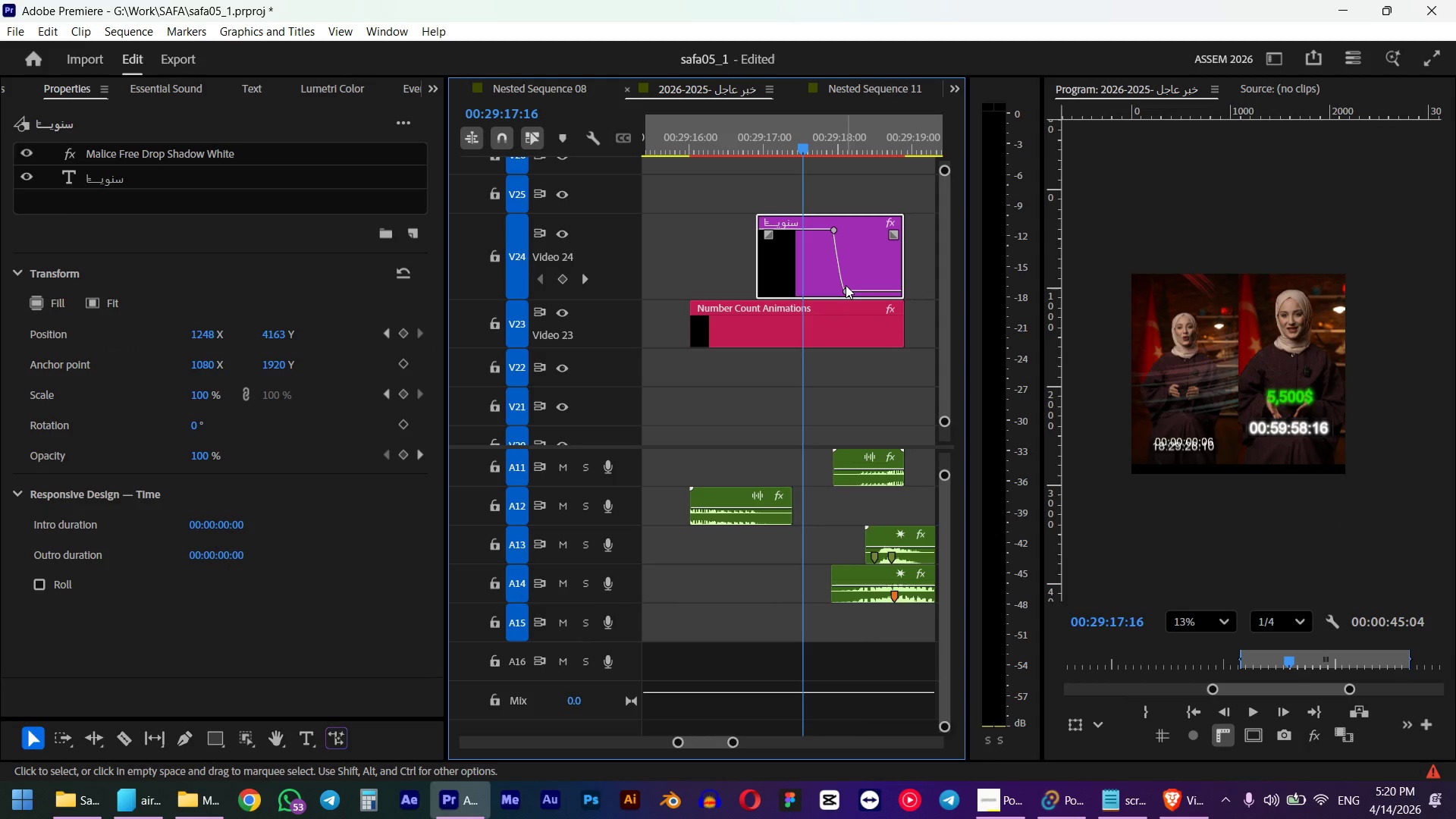 
left_click_drag(start_coordinate=[833, 230], to_coordinate=[880, 233])
 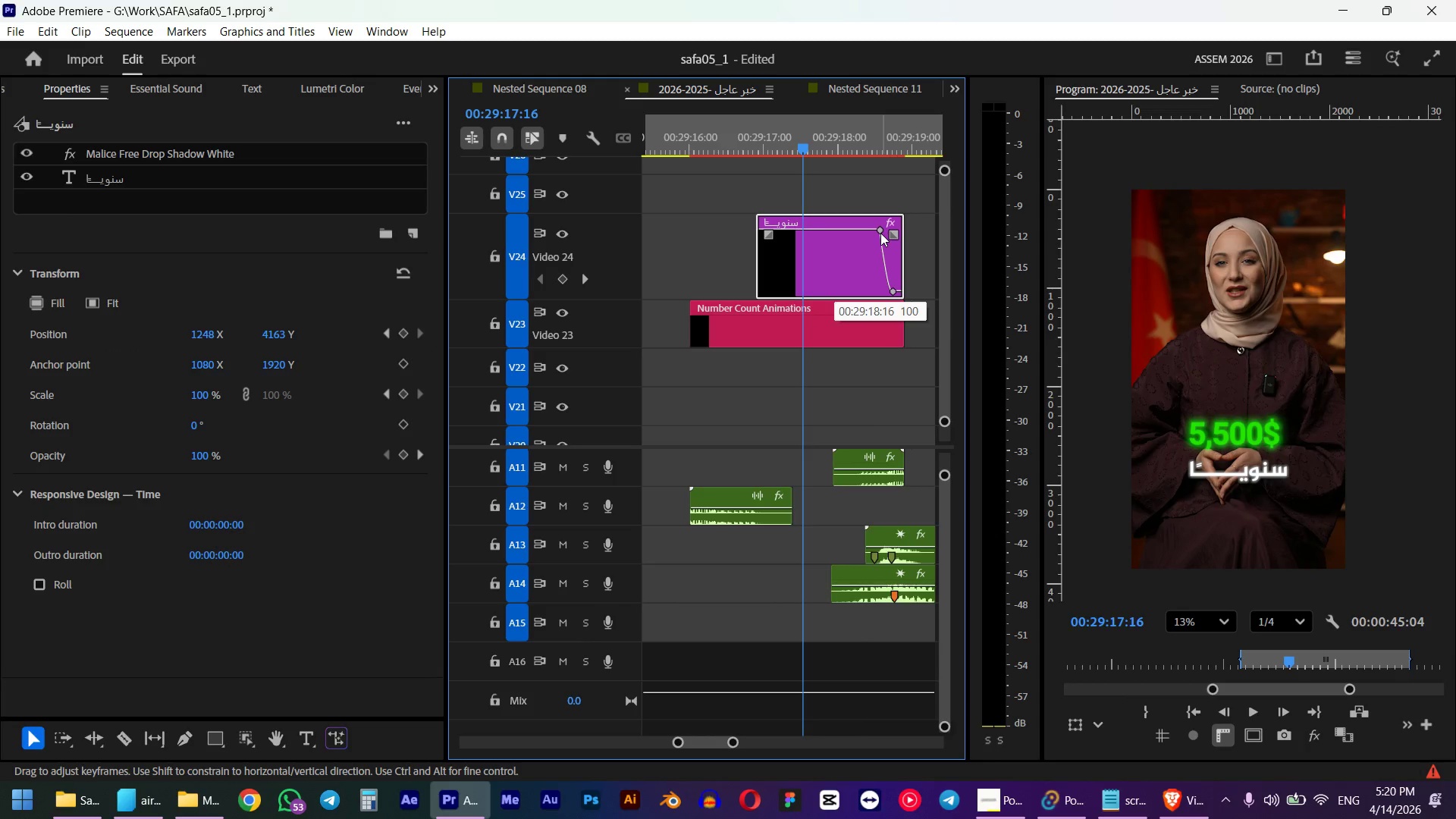 
left_click([750, 133])
 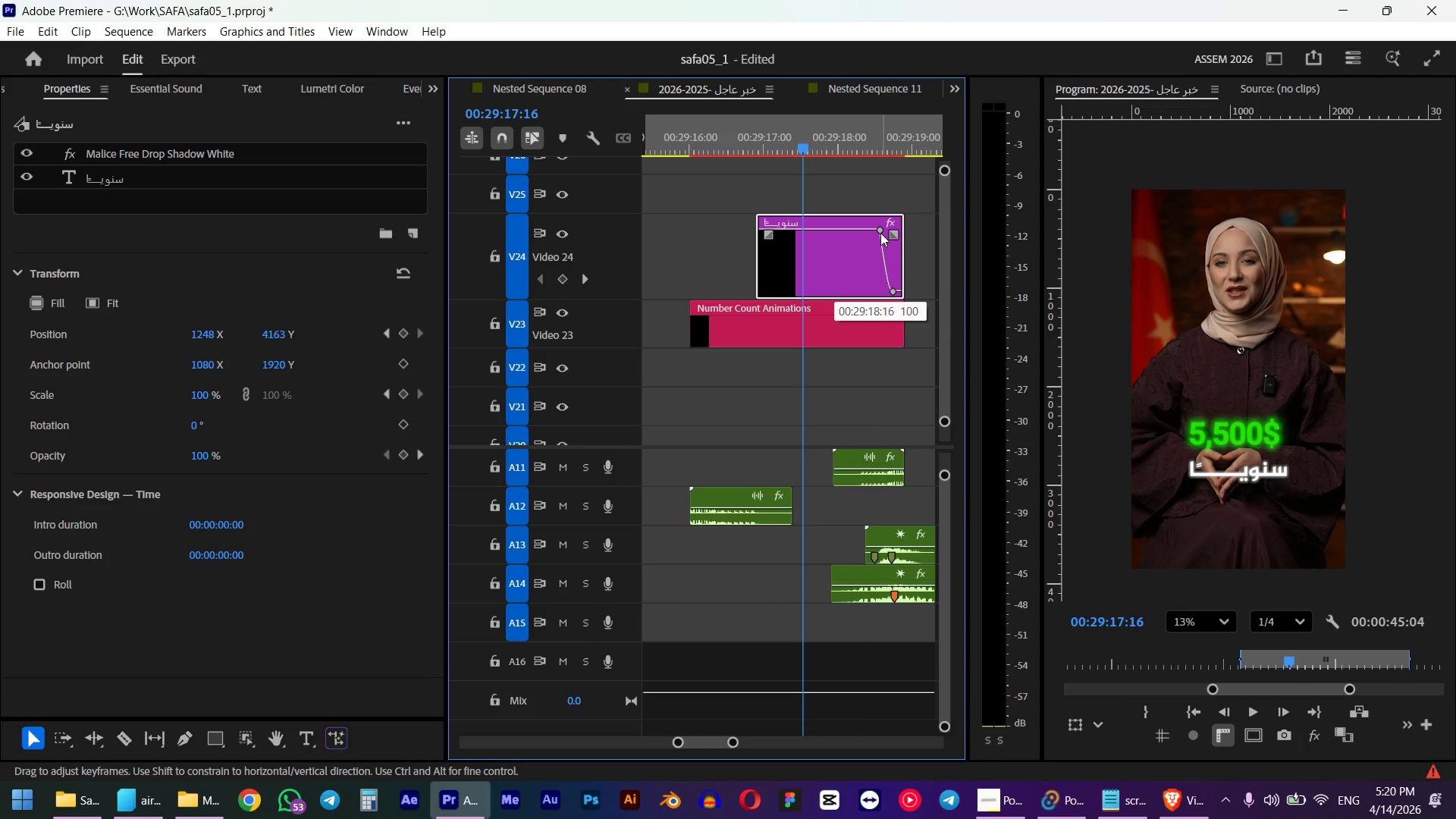 
key(Space)
 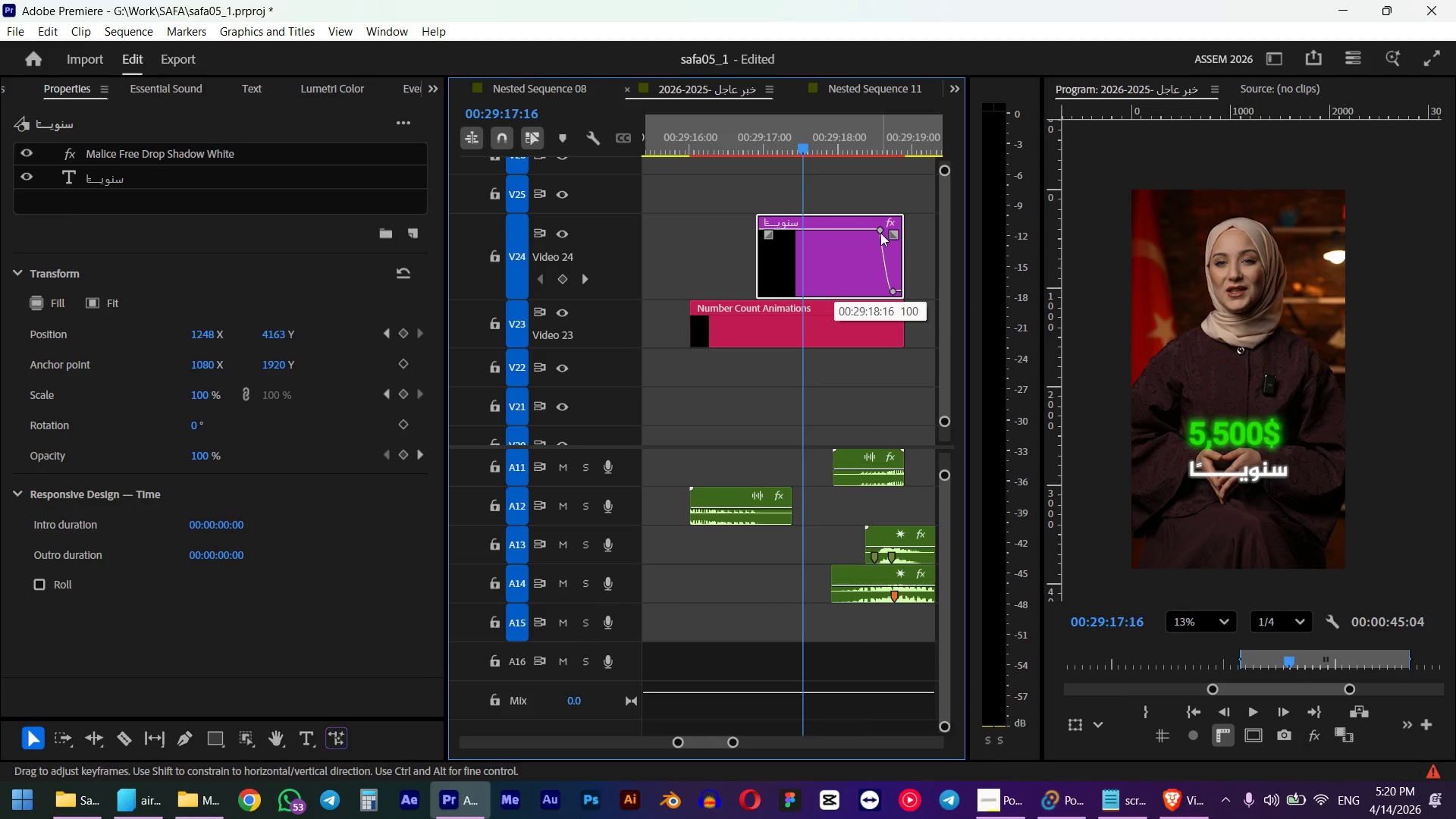 
key(Space)
 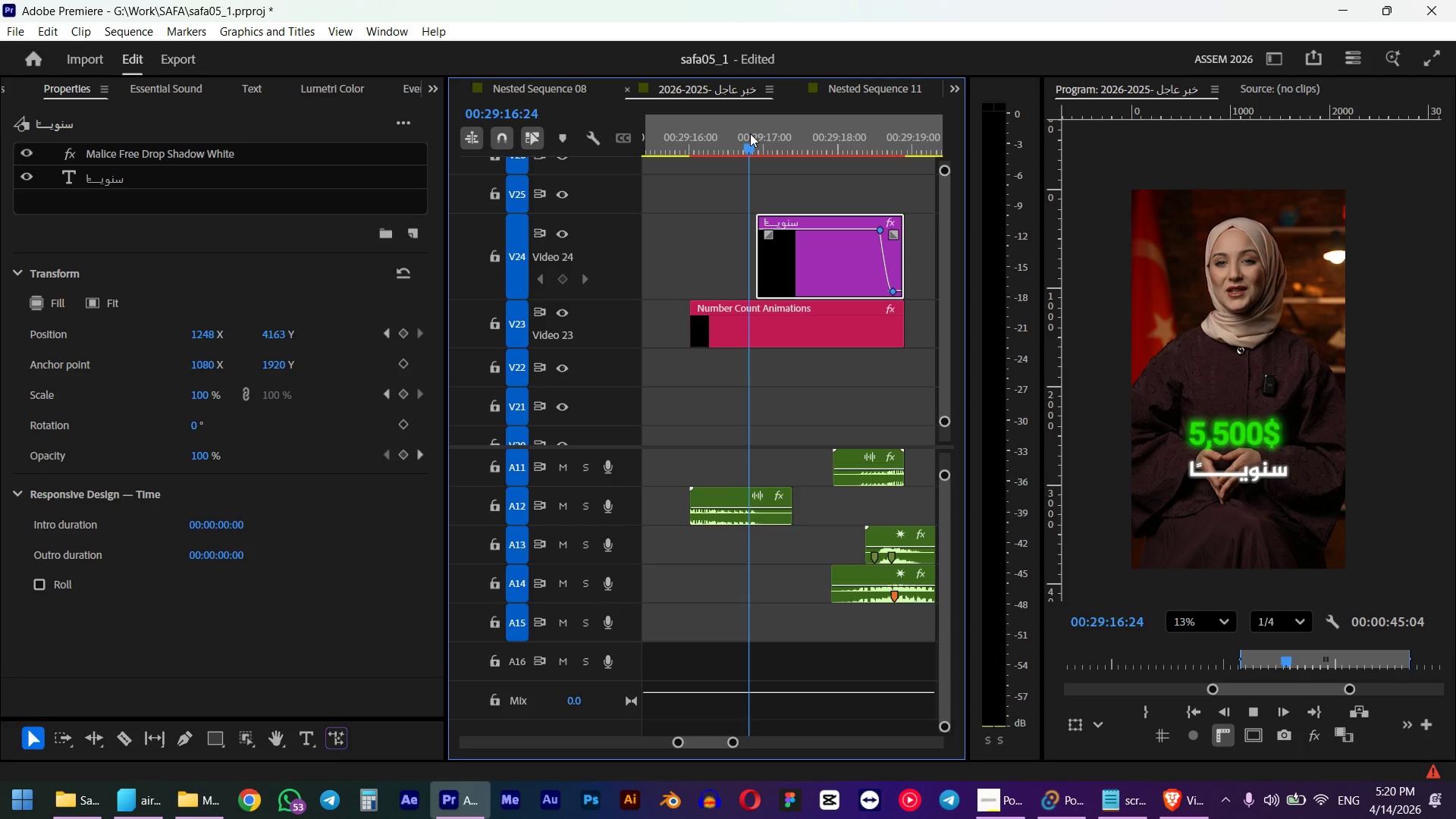 
left_click_drag(start_coordinate=[764, 144], to_coordinate=[748, 152])
 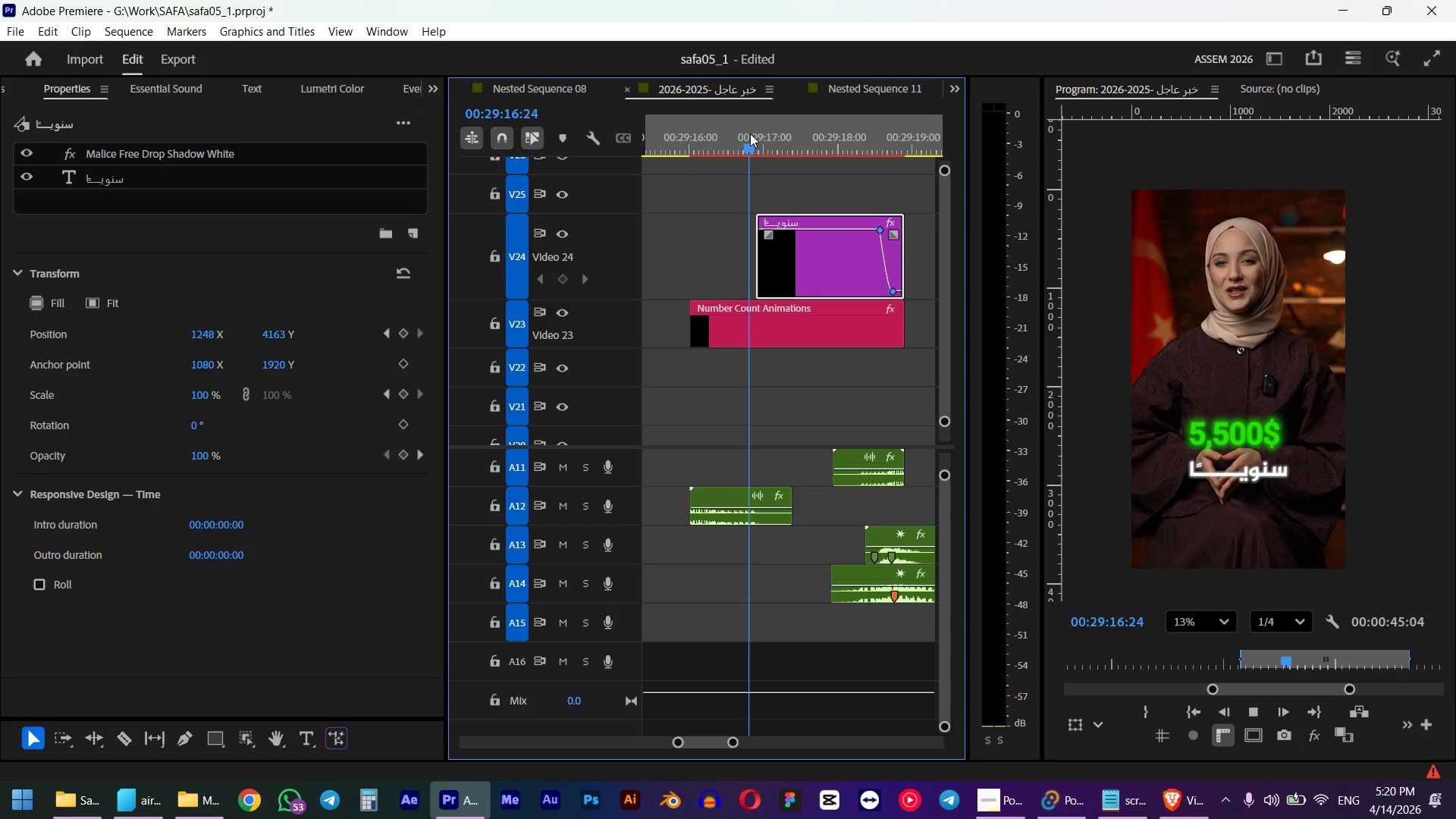 
left_click([790, 379])
 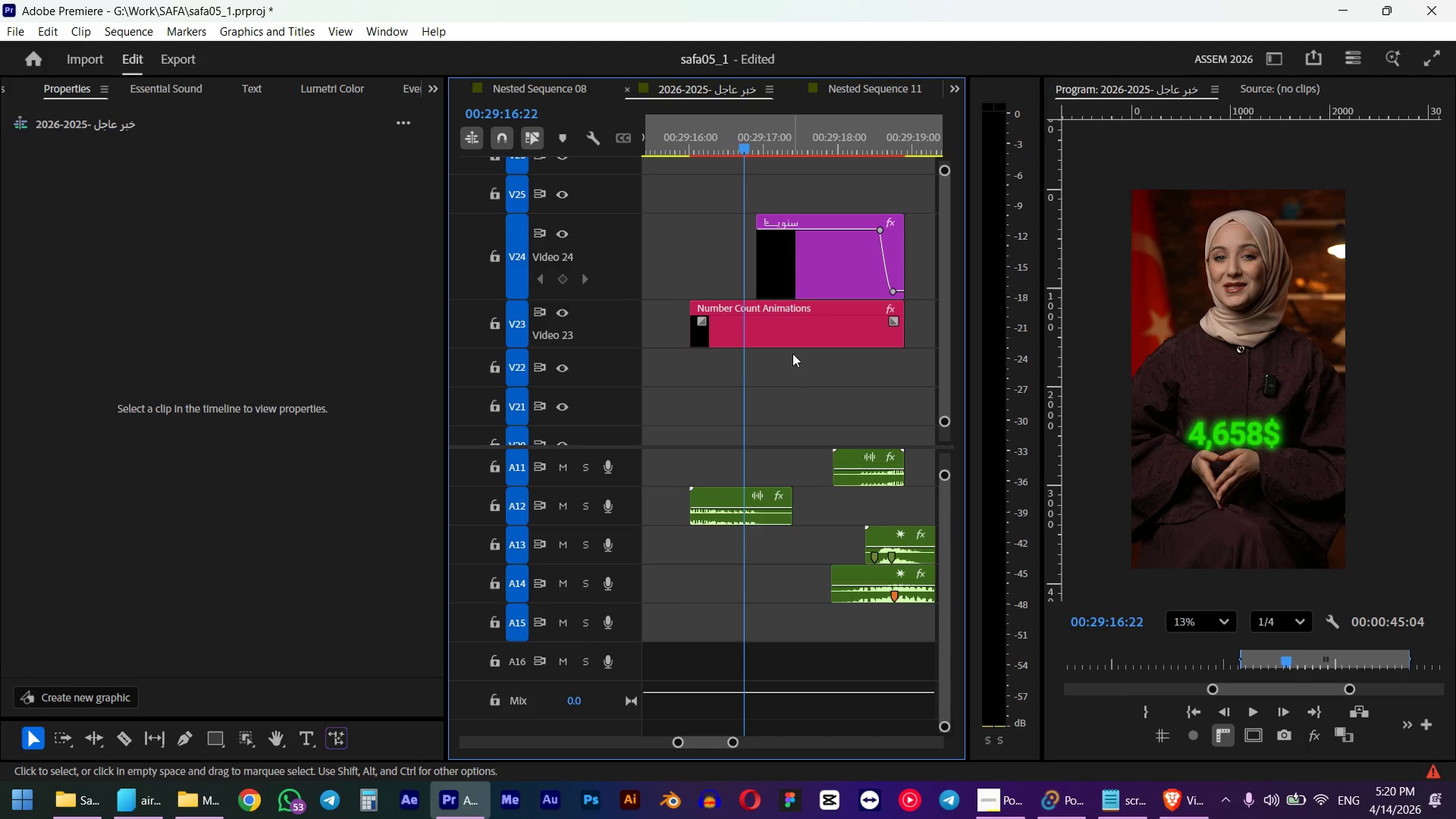 
left_click_drag(start_coordinate=[745, 146], to_coordinate=[761, 149])
 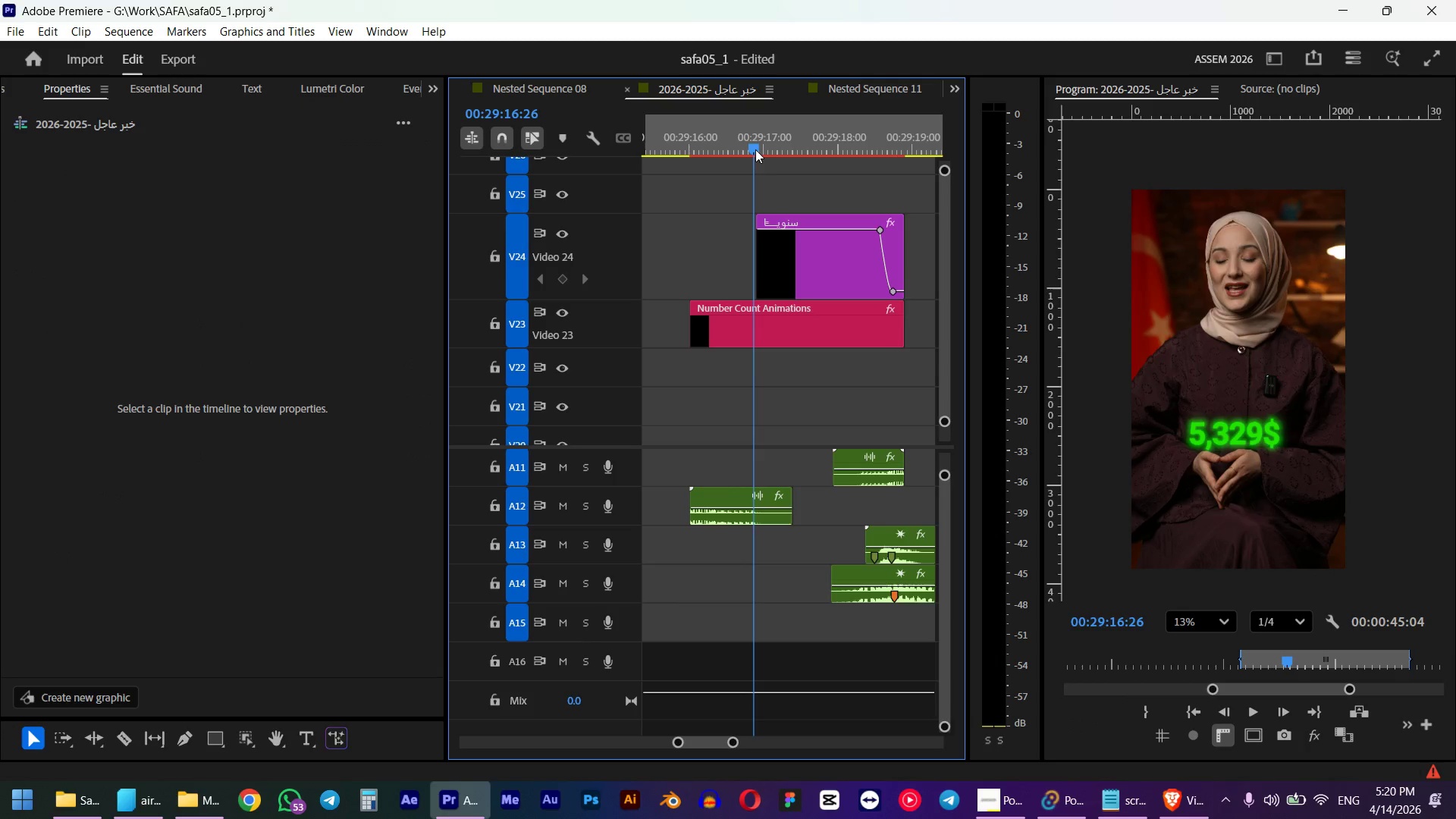 
left_click([782, 281])
 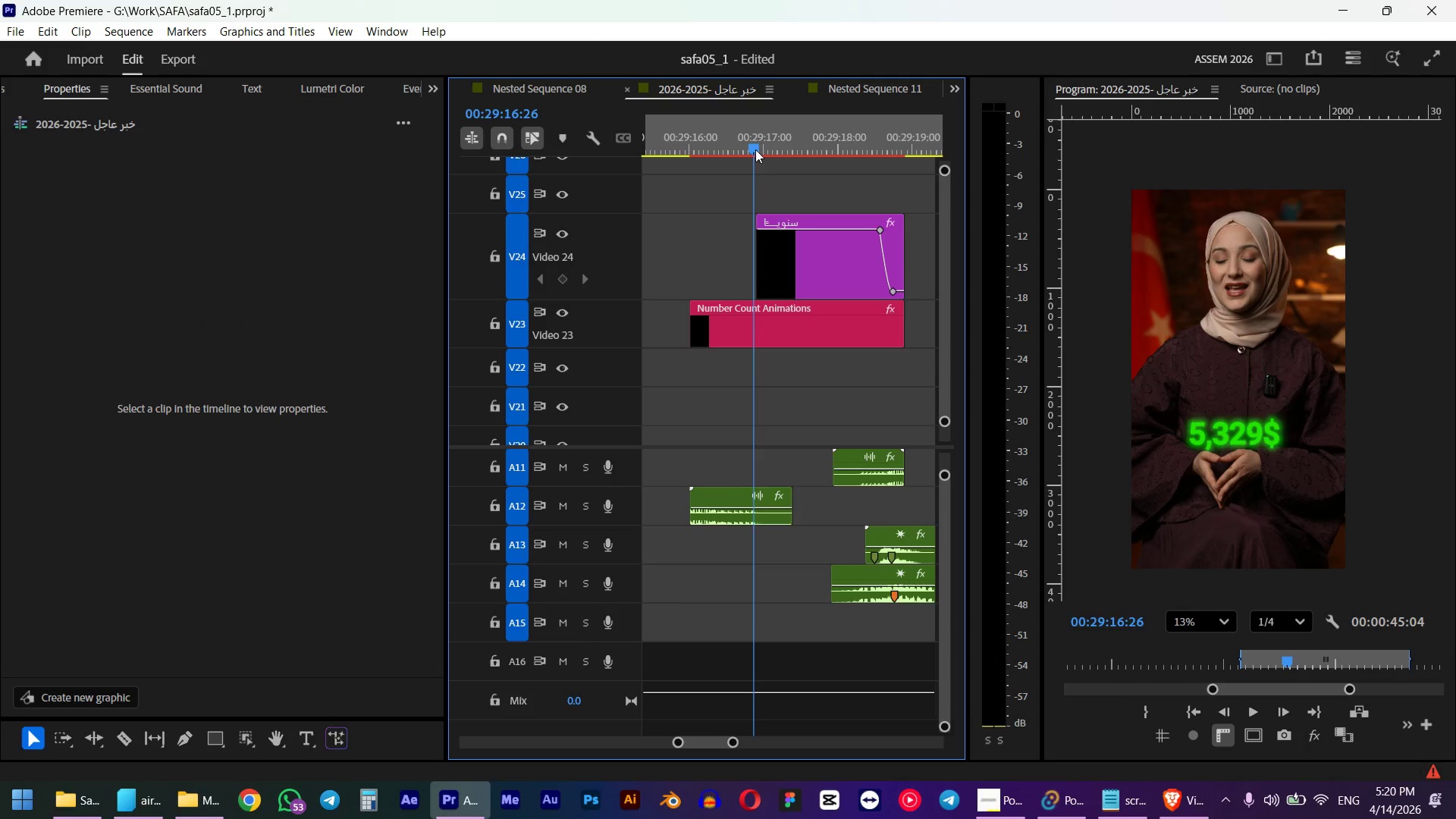 
key(Shift+5)
 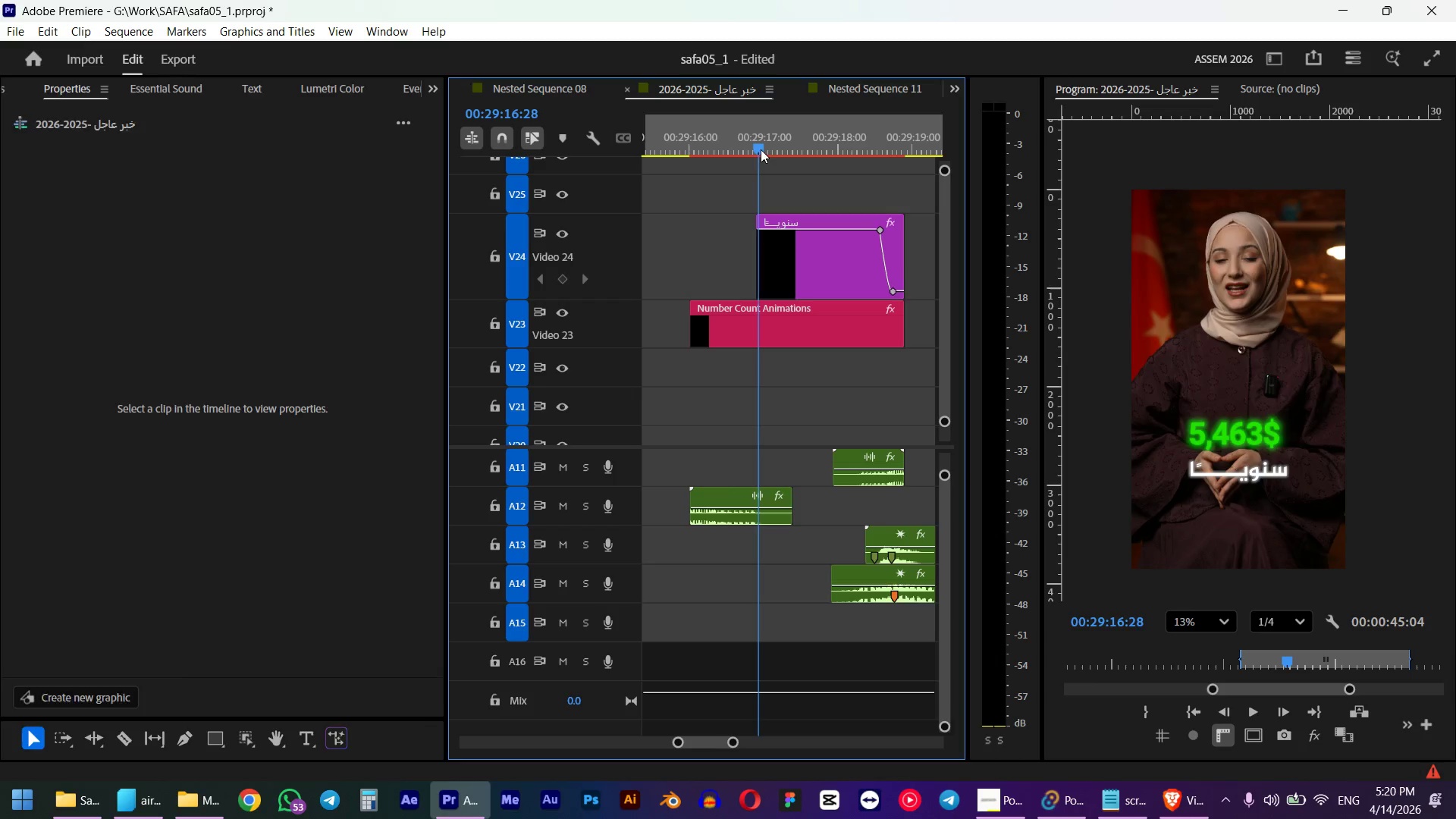 
scroll: coordinate [412, 380], scroll_direction: down, amount: 12.0
 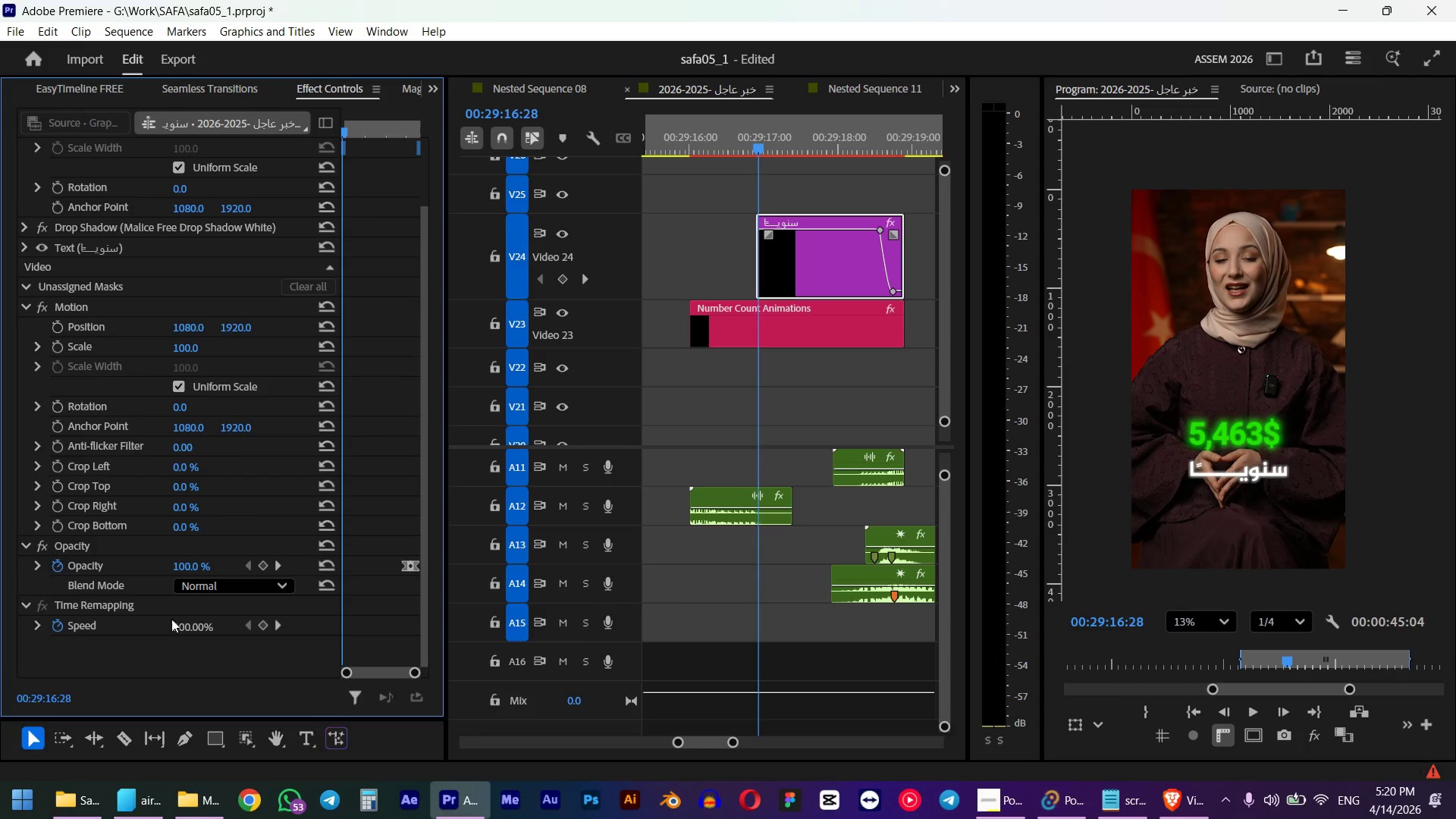 
scroll: coordinate [111, 421], scroll_direction: up, amount: 8.0
 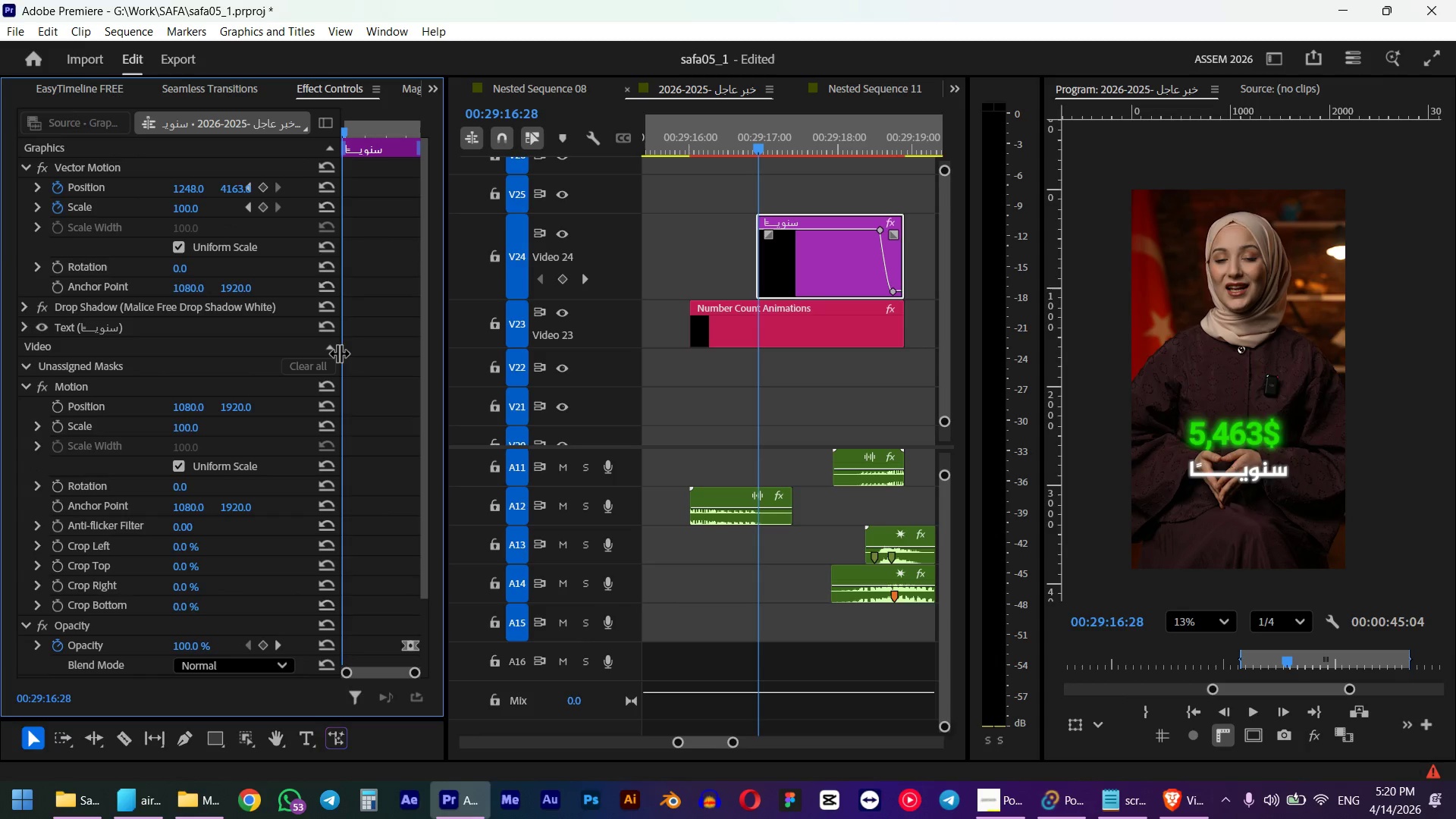 
type(%&)
 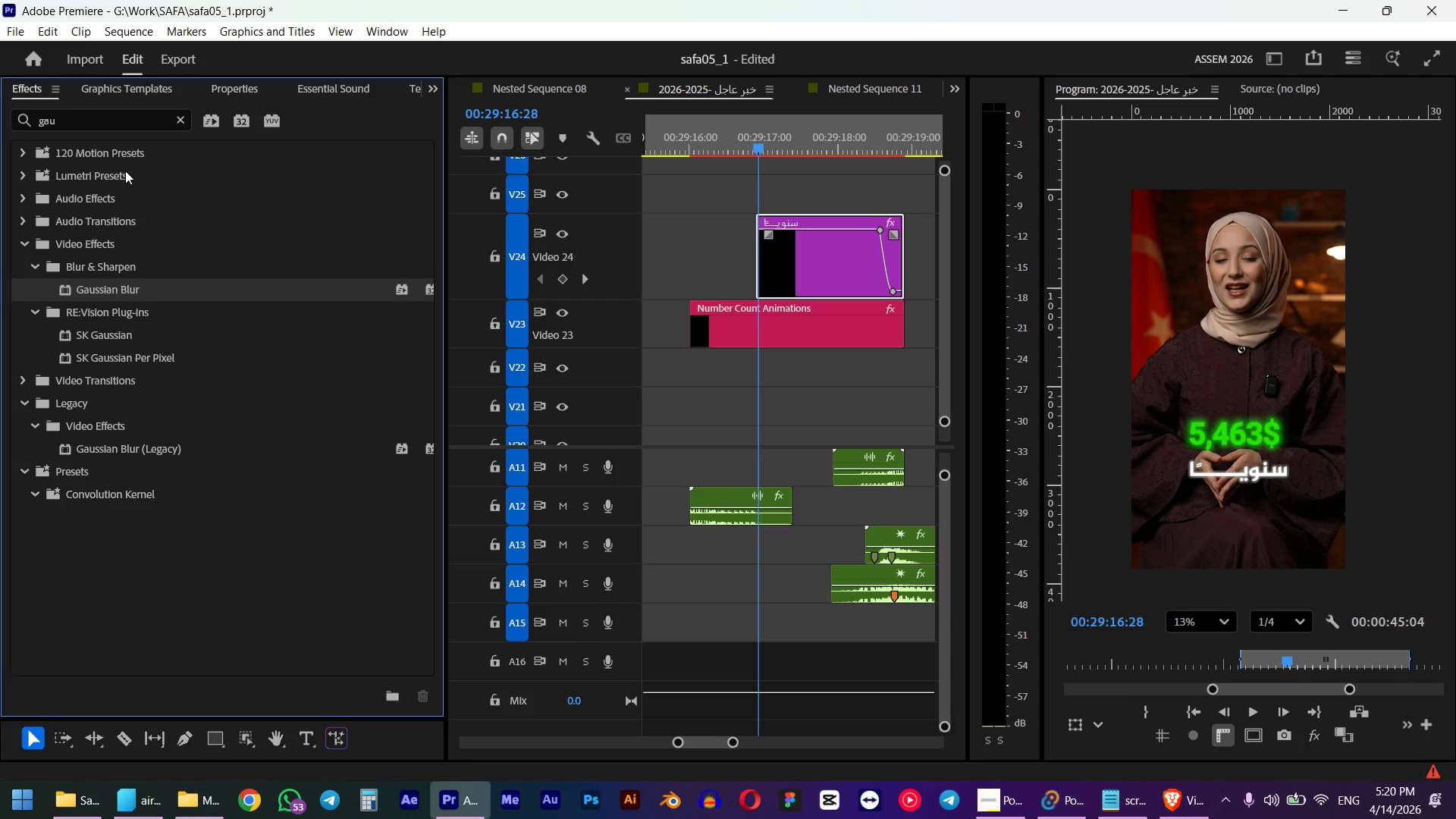 
double_click([102, 125])
 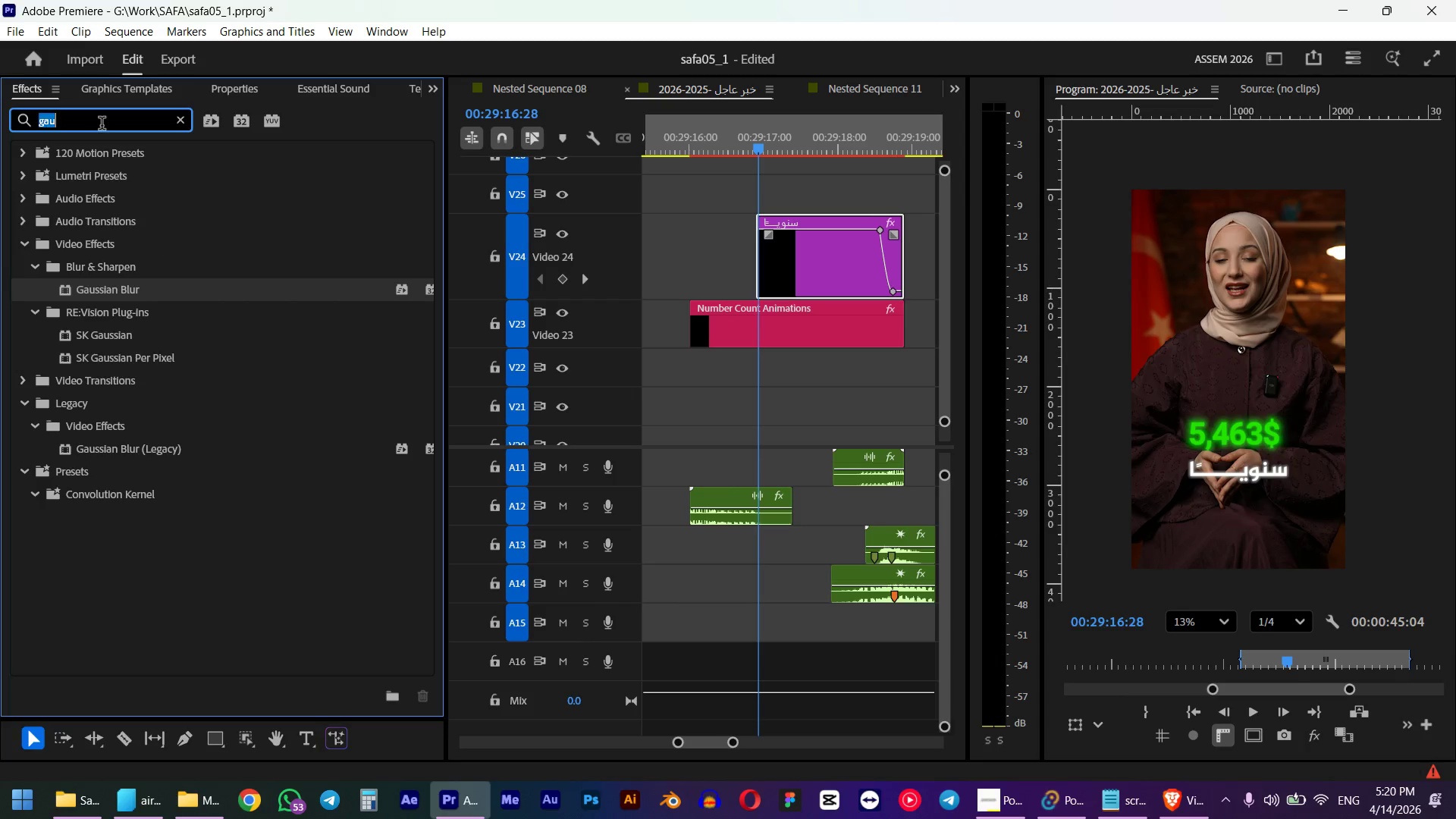 
triple_click([102, 125])
 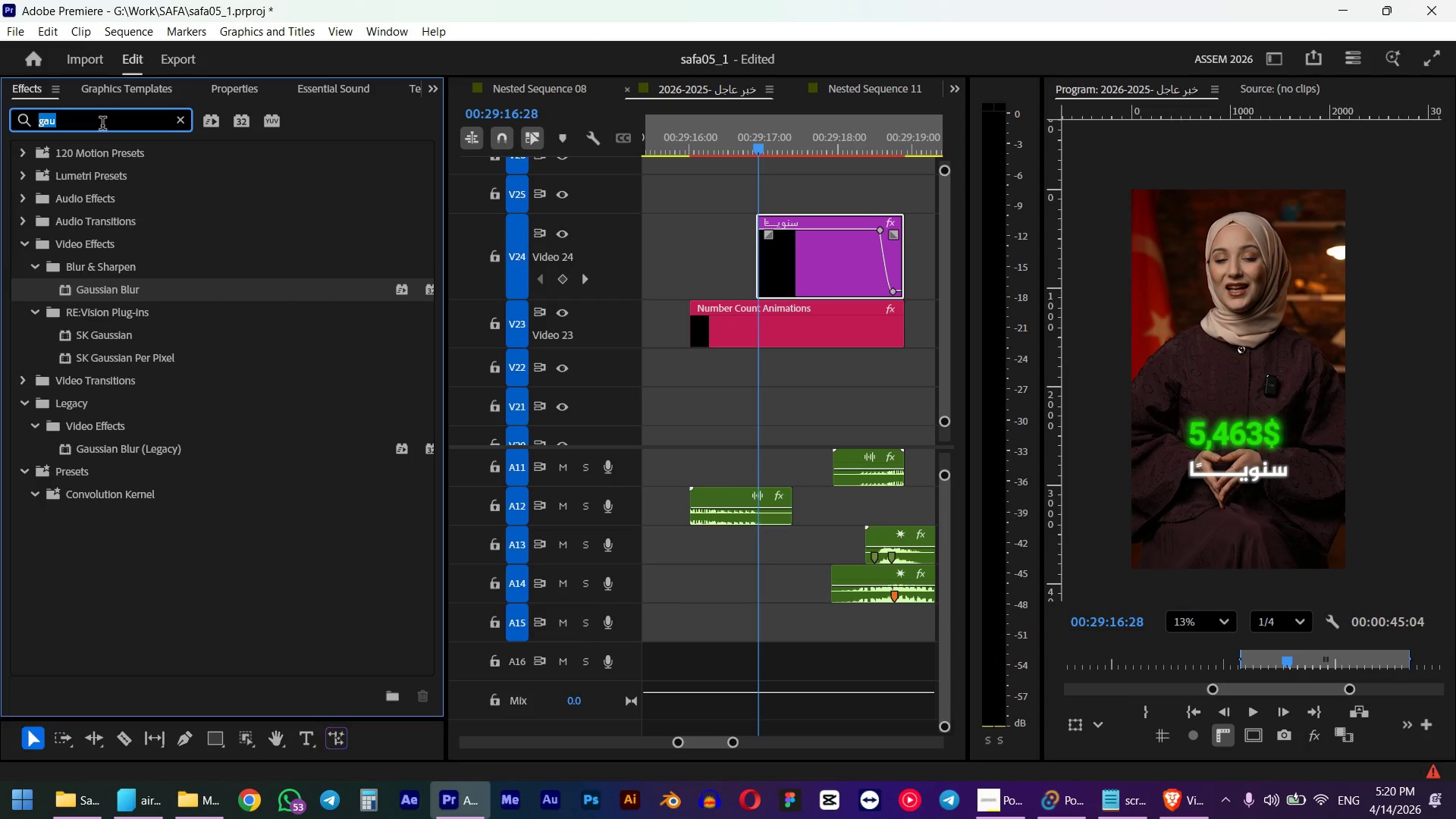 
type(slide)
 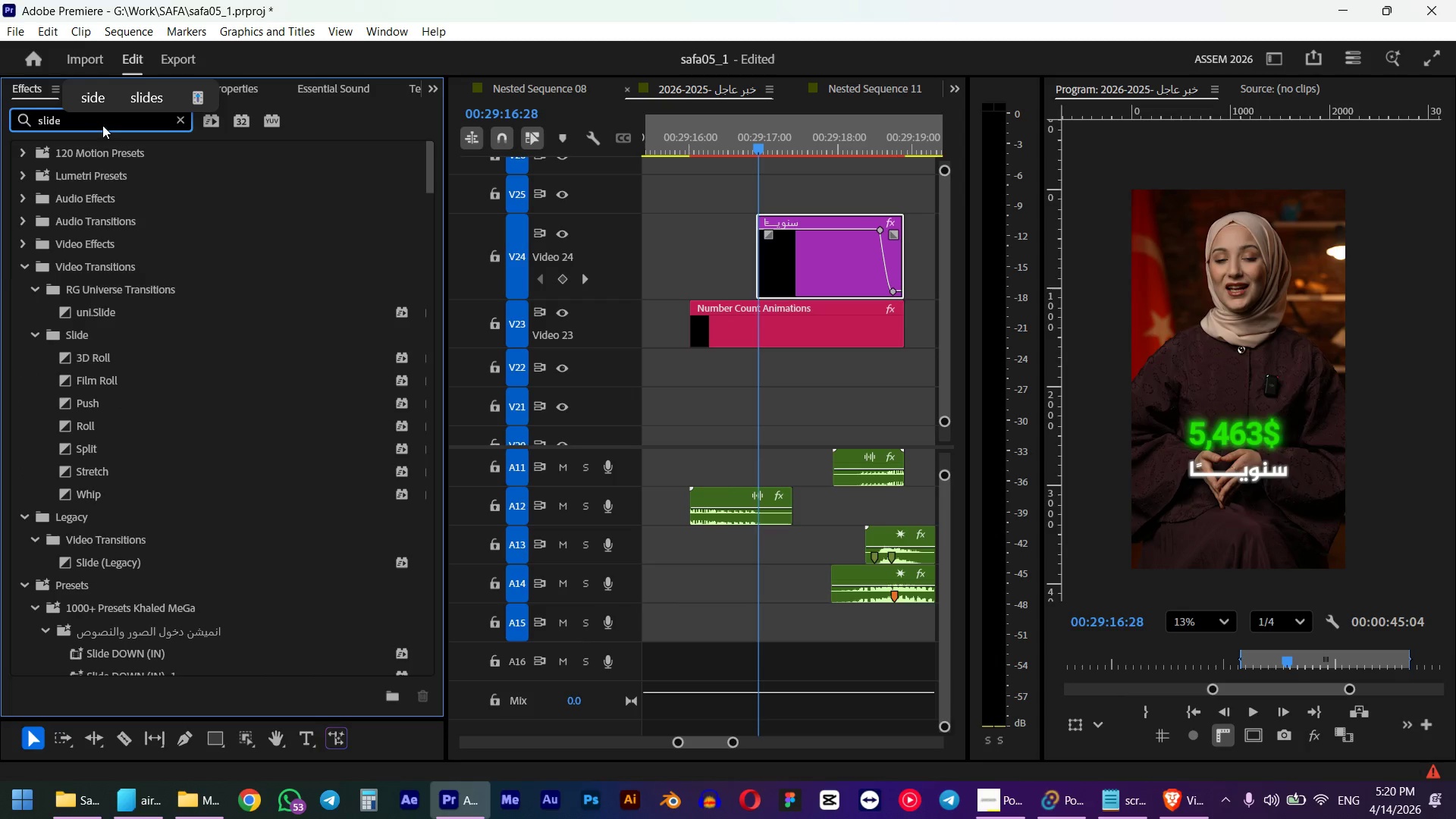 
scroll: coordinate [105, 590], scroll_direction: down, amount: 14.0
 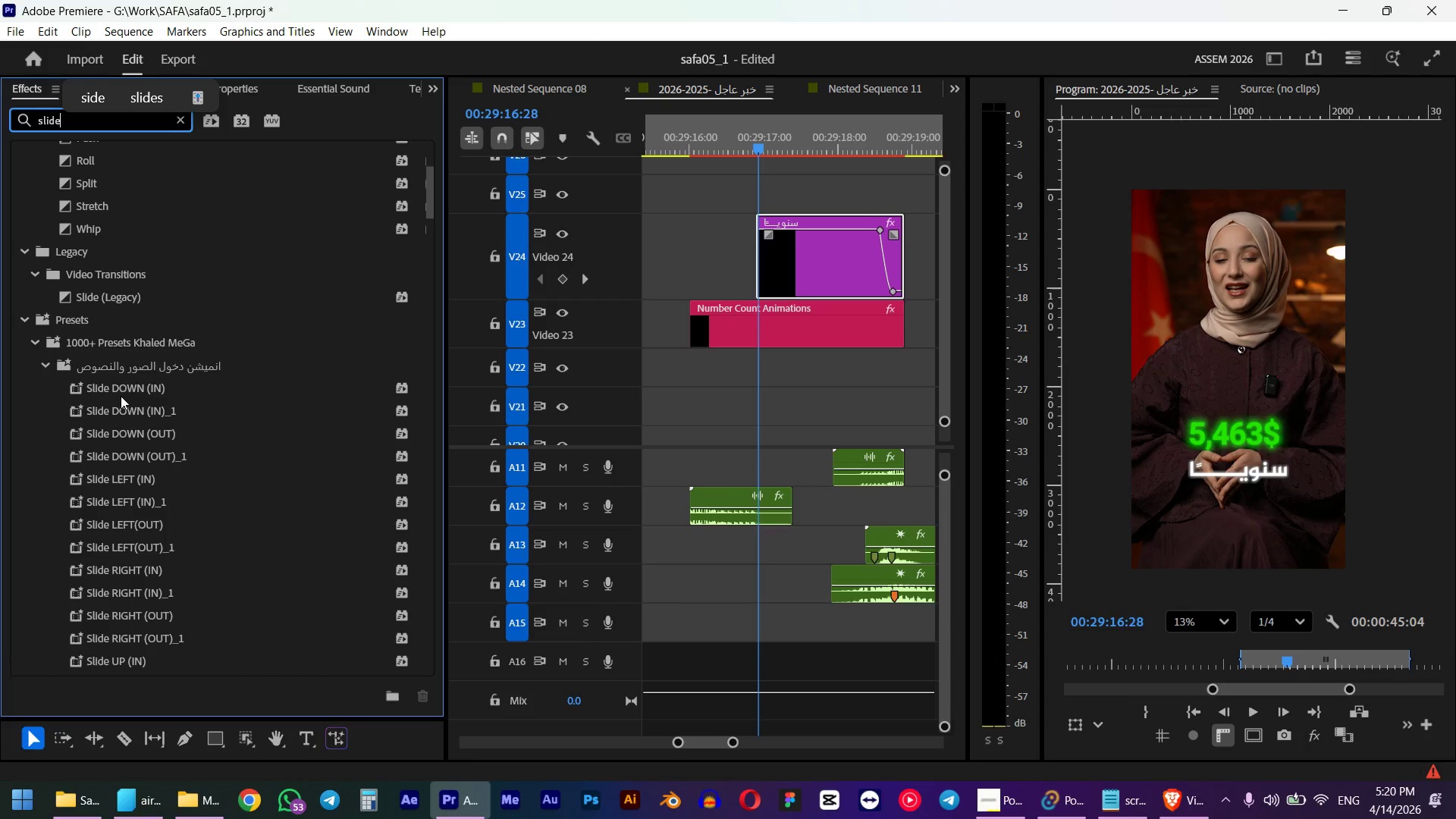 
left_click_drag(start_coordinate=[115, 381], to_coordinate=[793, 248])
 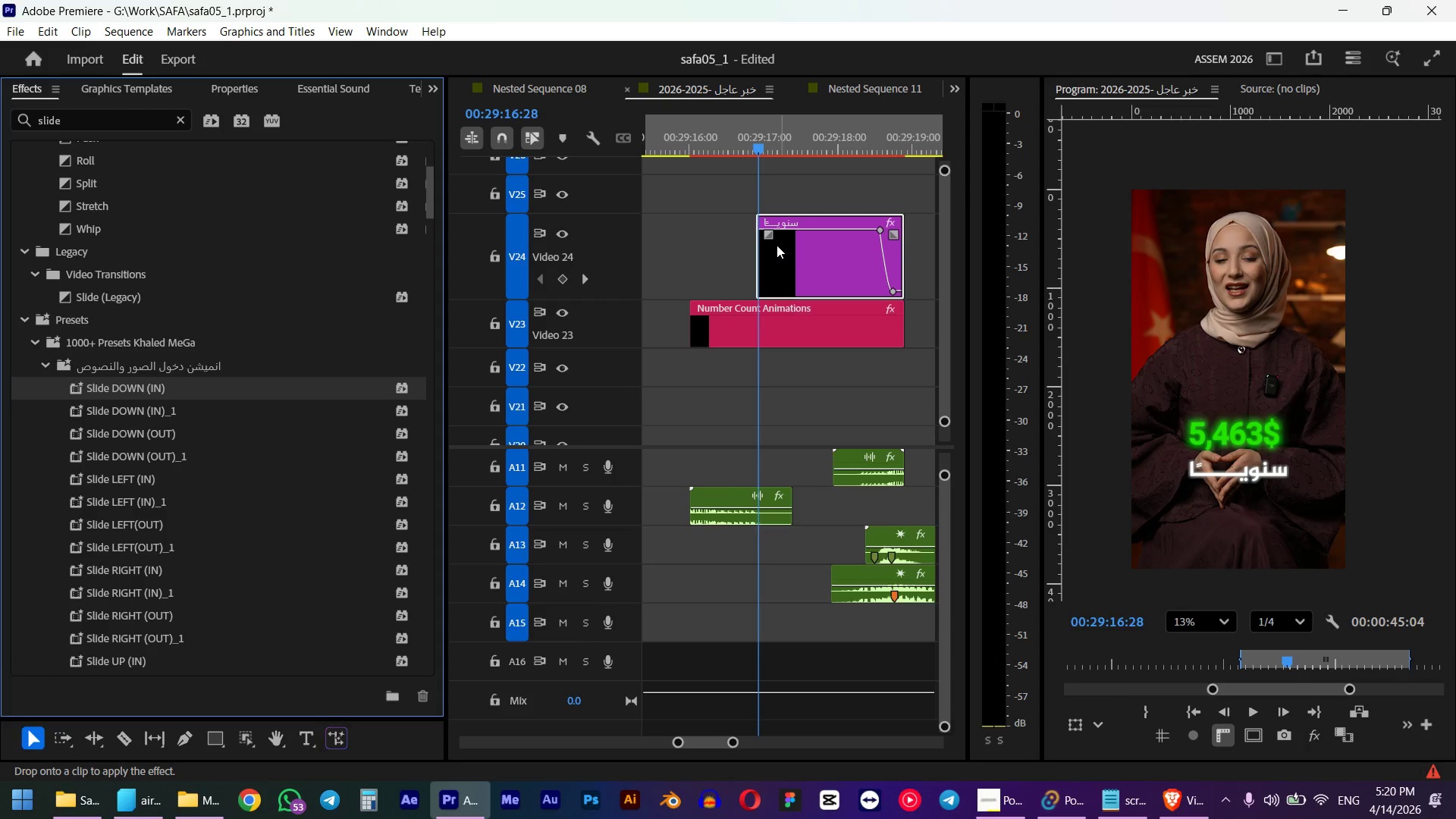 
hold_key(key=ControlLeft, duration=0.44)
 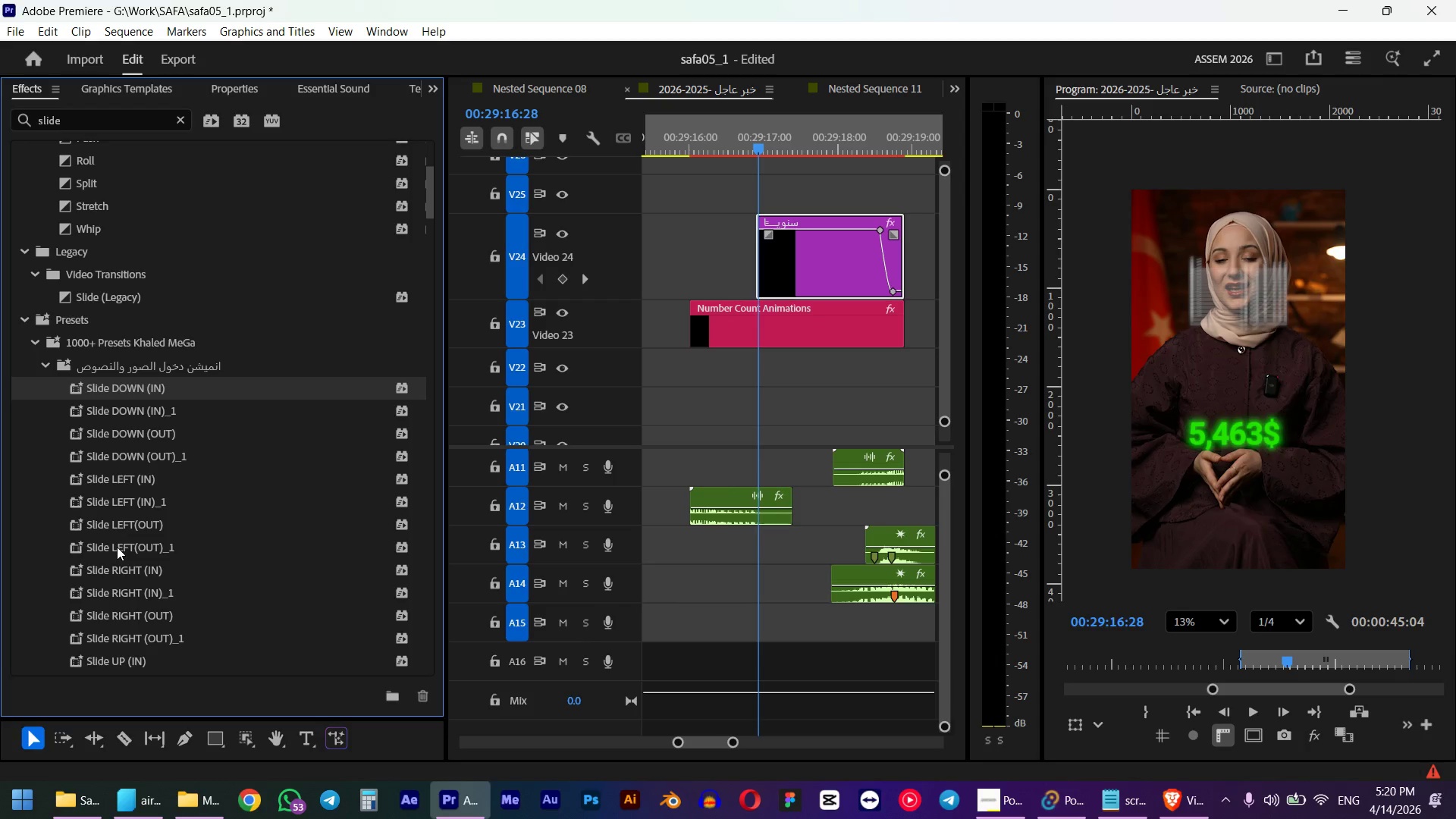 
key(Z)
 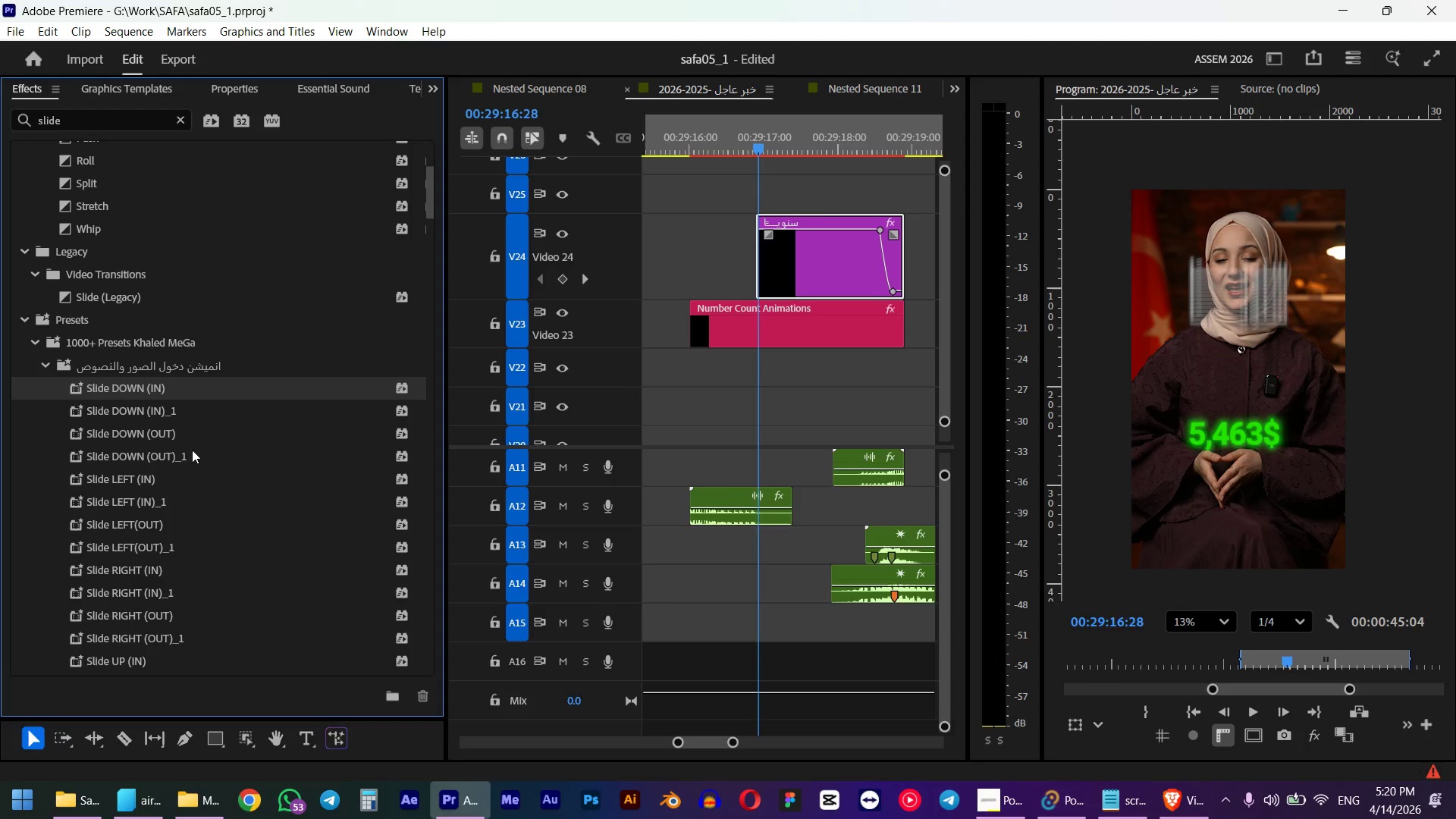 
scroll: coordinate [128, 536], scroll_direction: down, amount: 10.0
 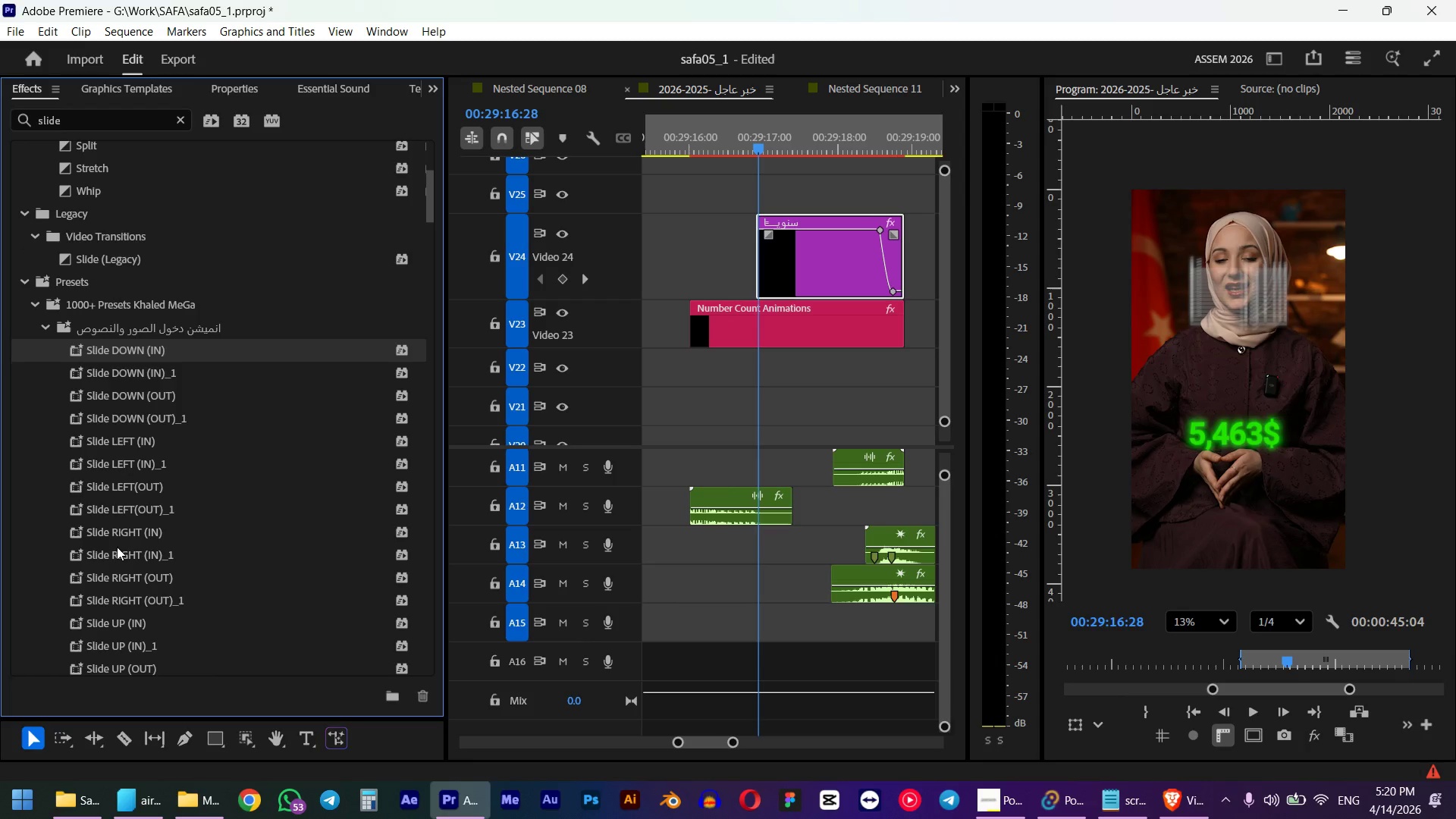 
mouse_move([115, 505])
 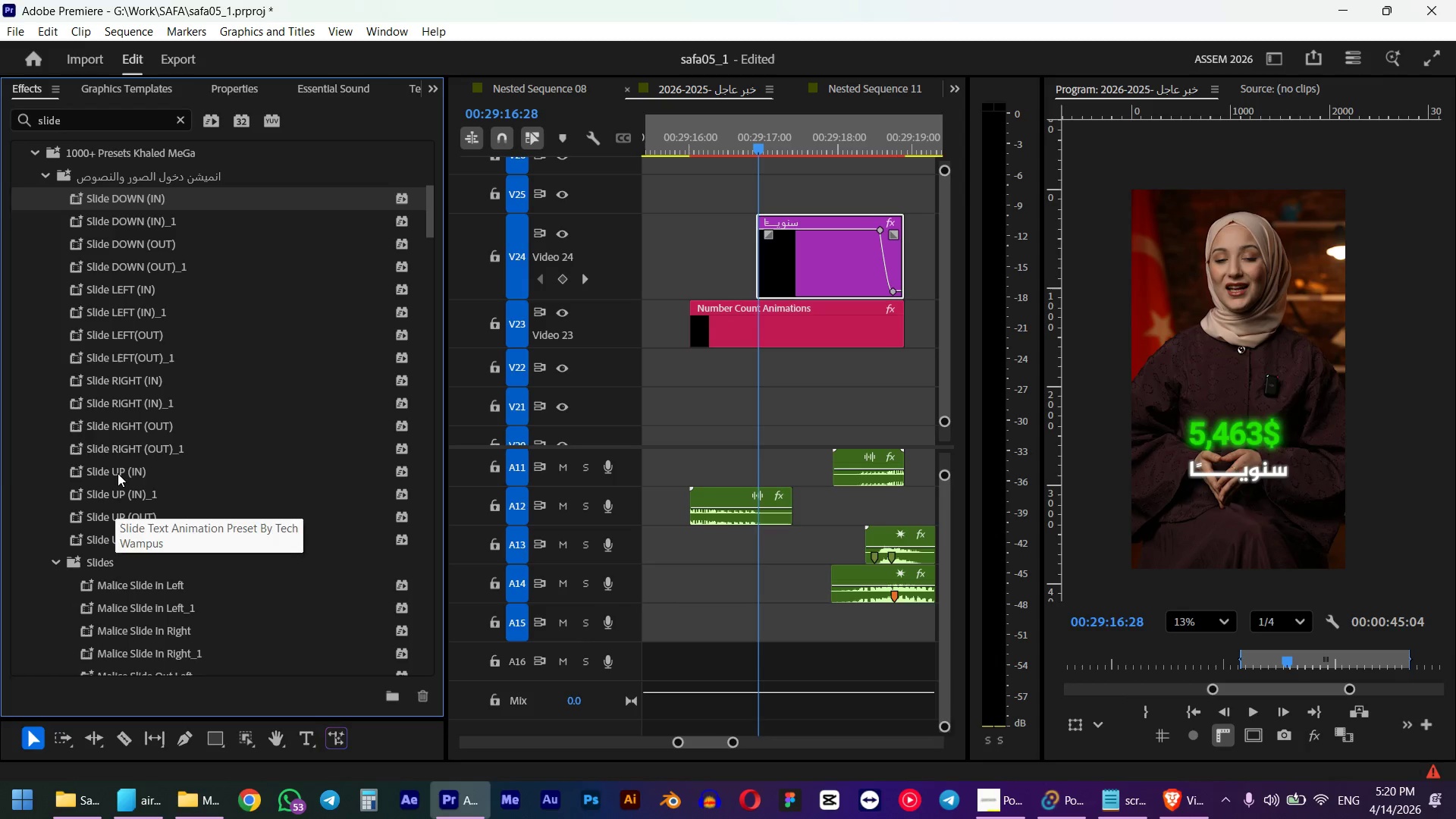 
left_click_drag(start_coordinate=[118, 473], to_coordinate=[777, 236])
 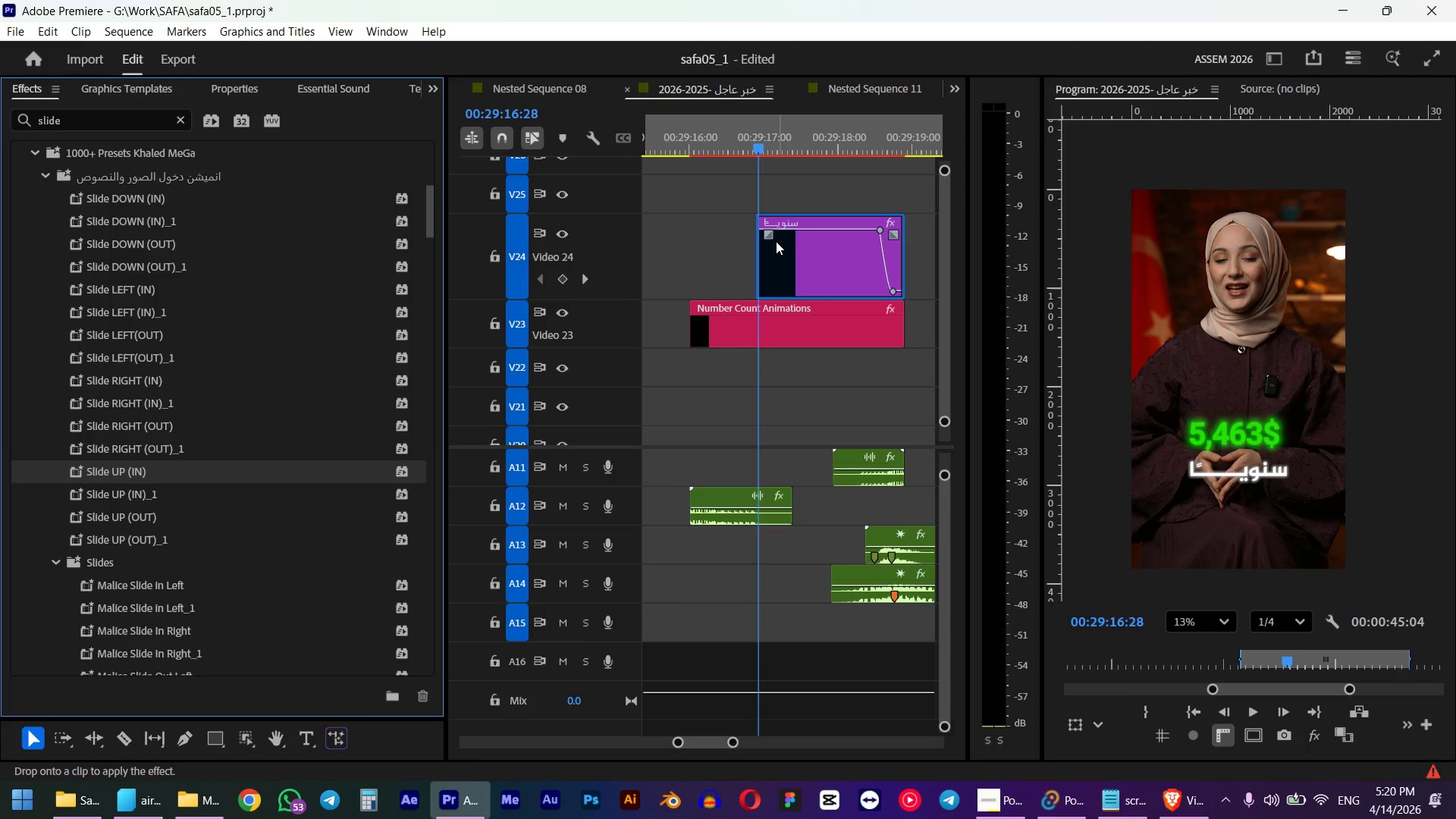 
left_click([726, 146])
 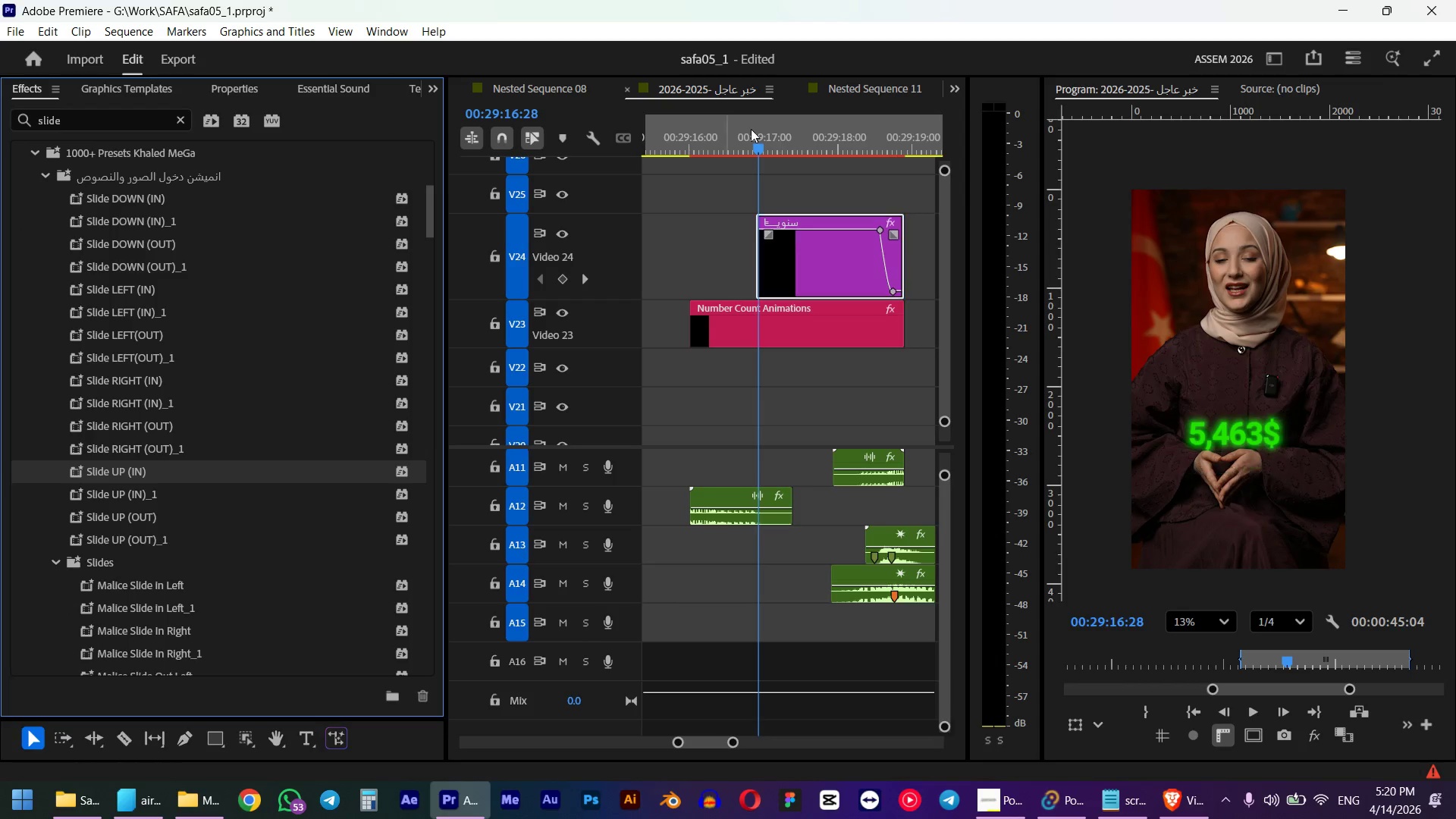 
key(Space)
 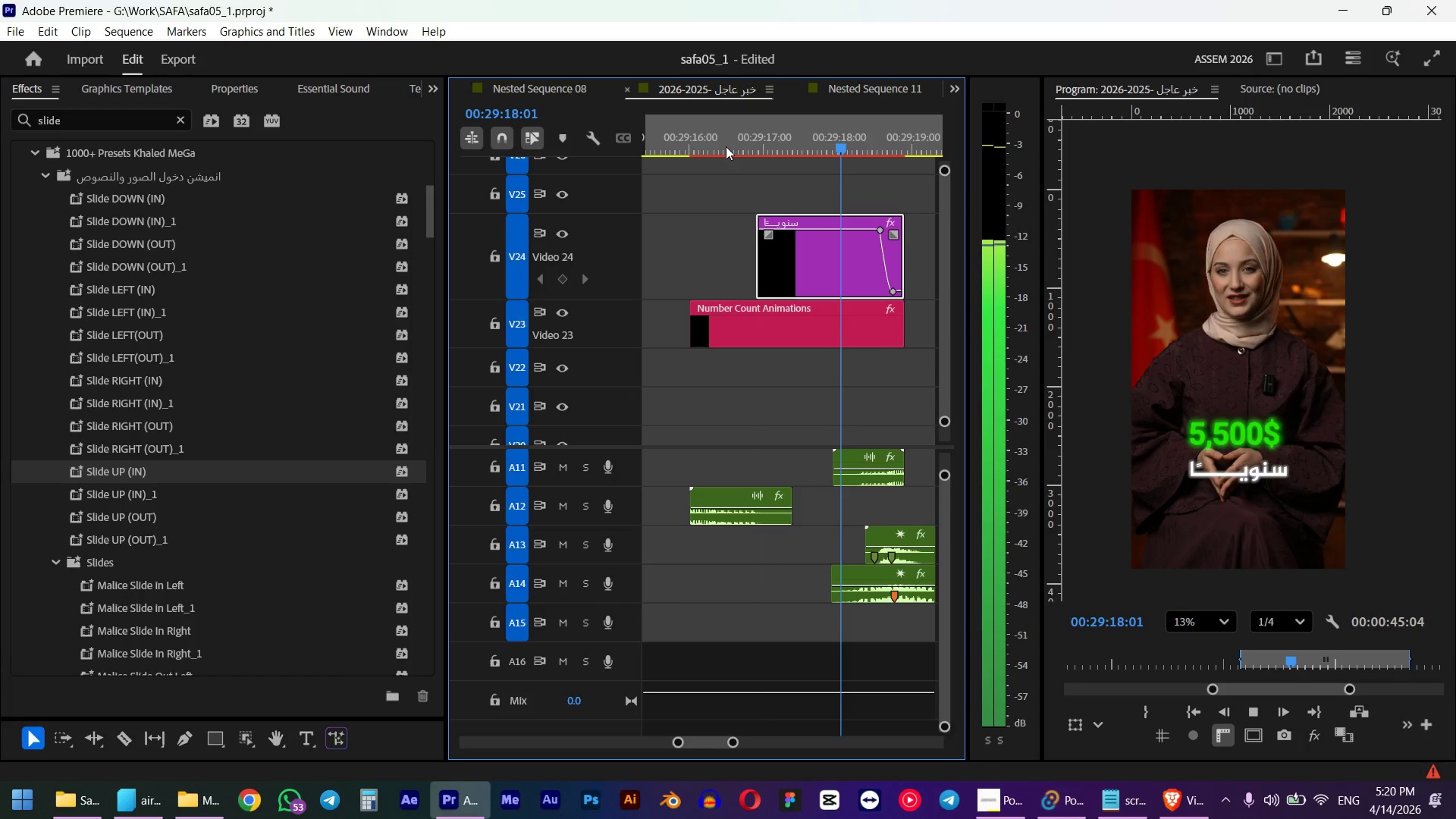 
key(Space)
 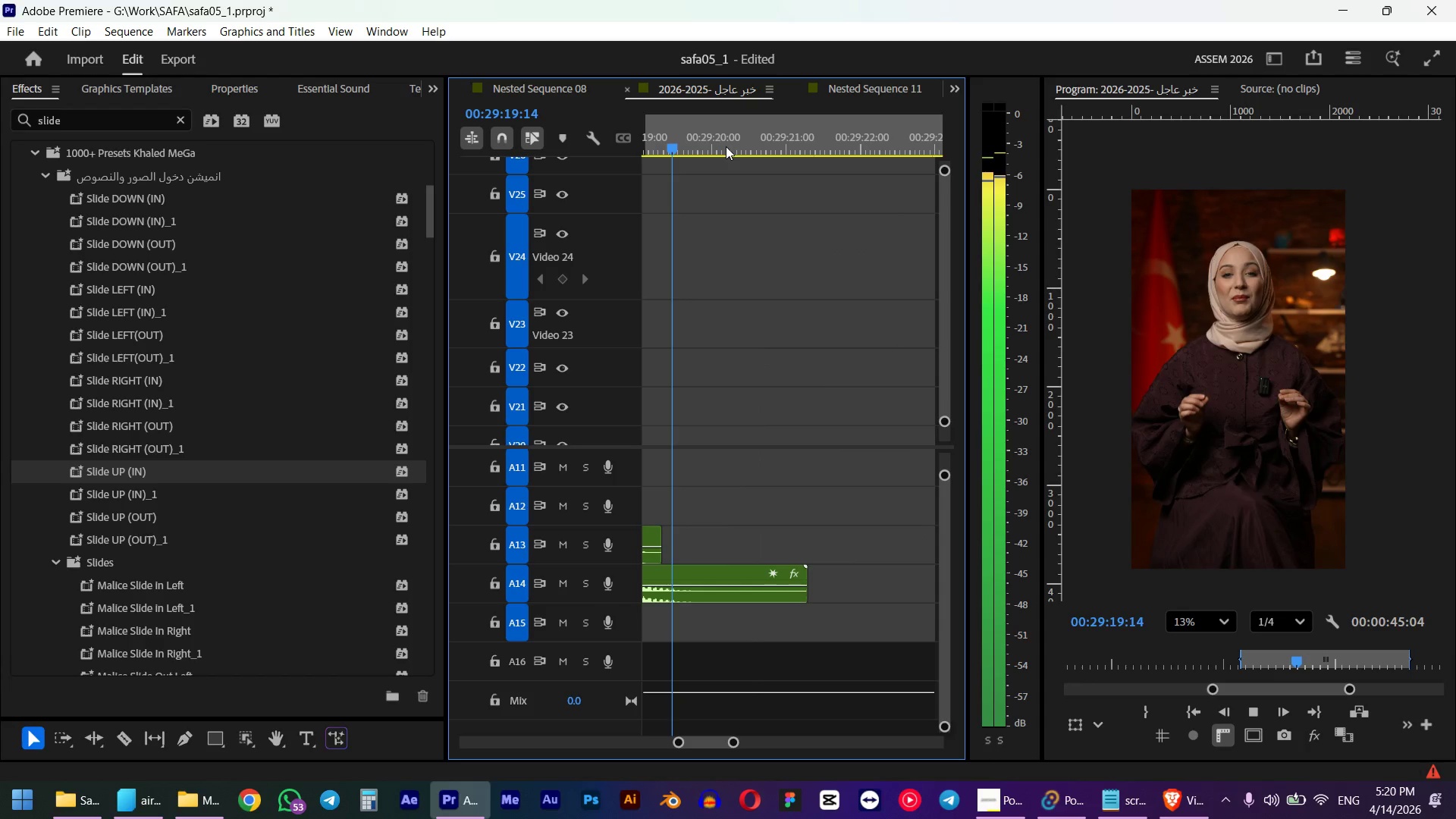 
left_click([743, 147])
 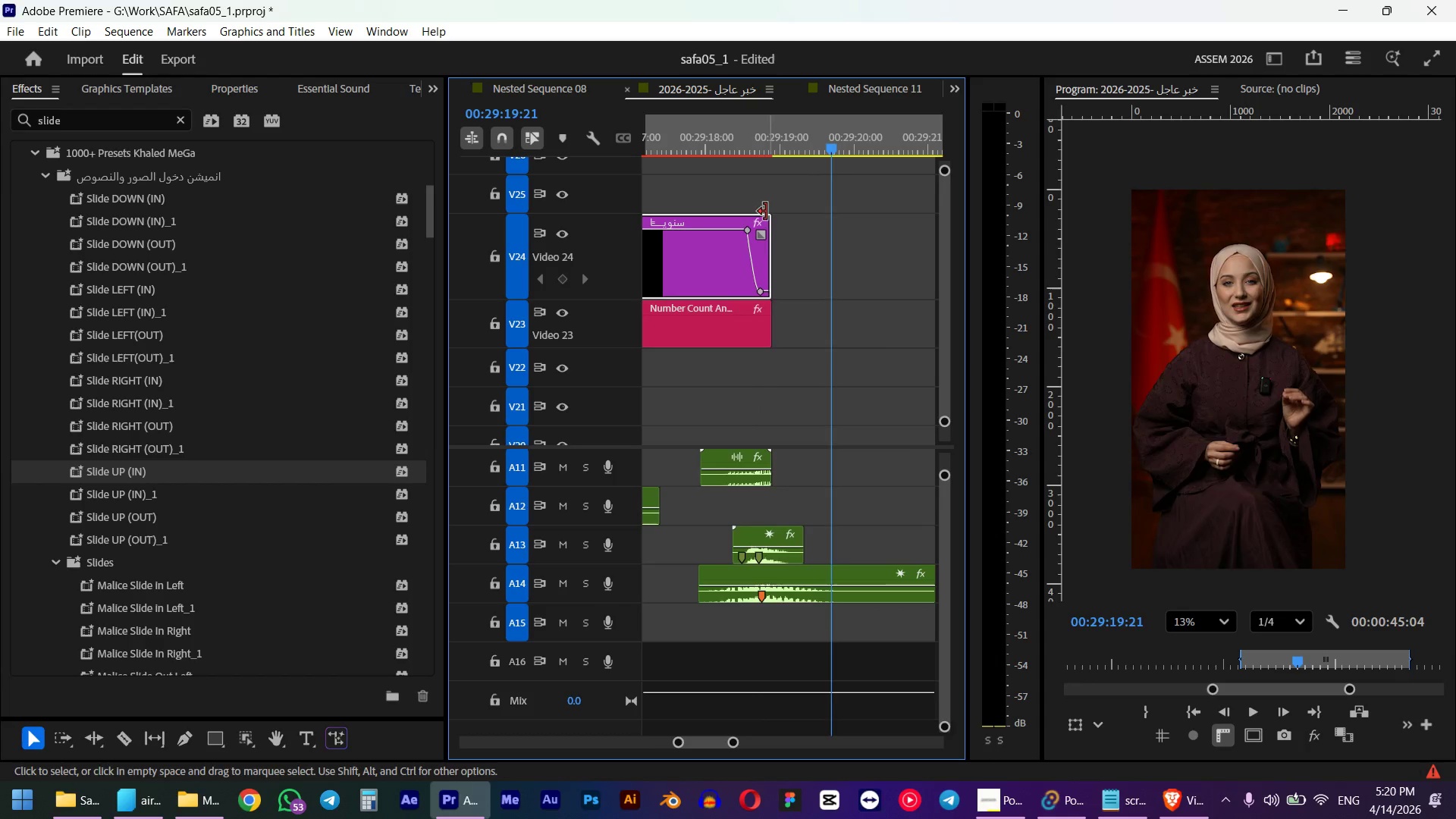 
scroll: coordinate [780, 325], scroll_direction: up, amount: 5.0
 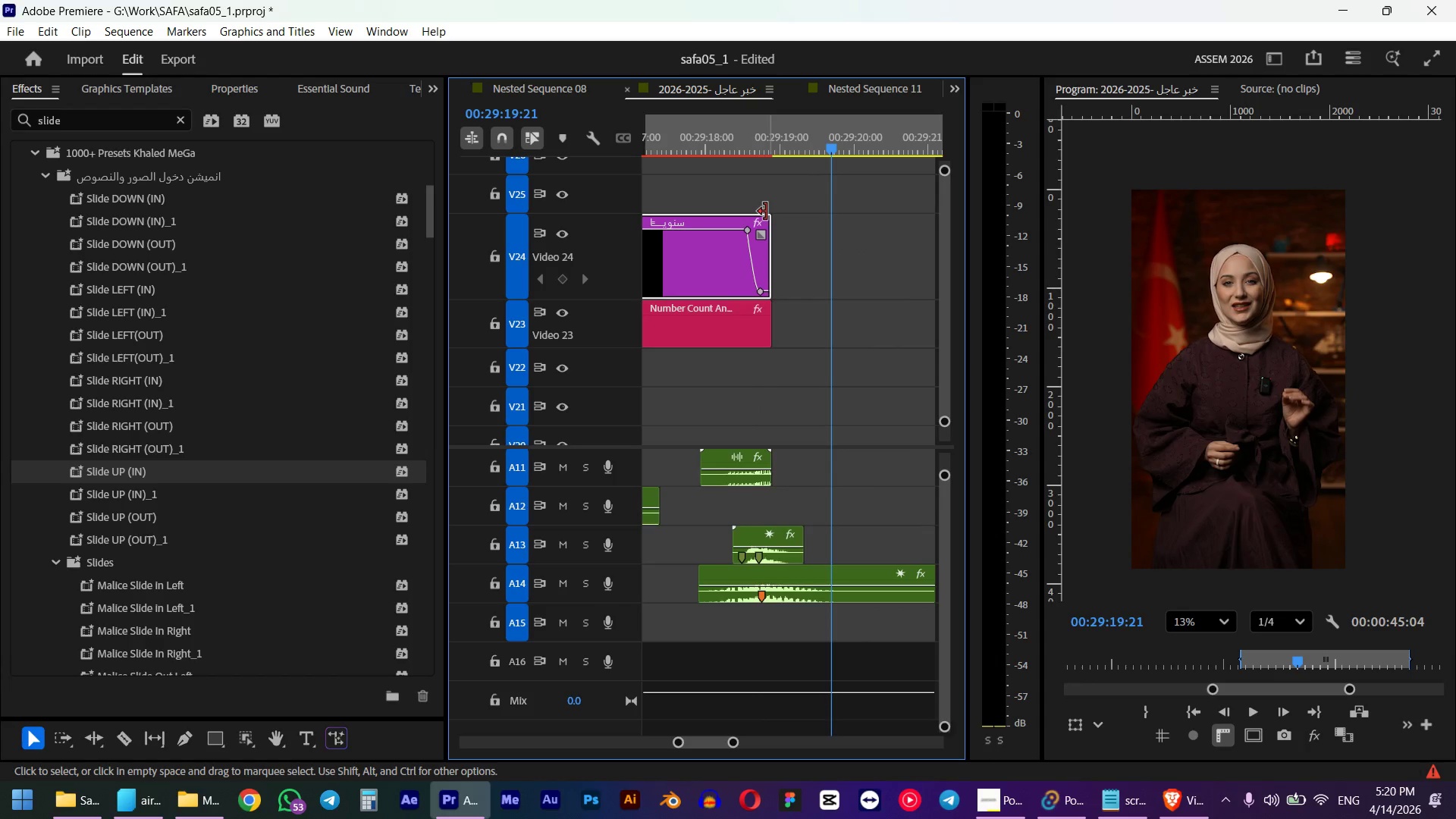 
key(Space)
 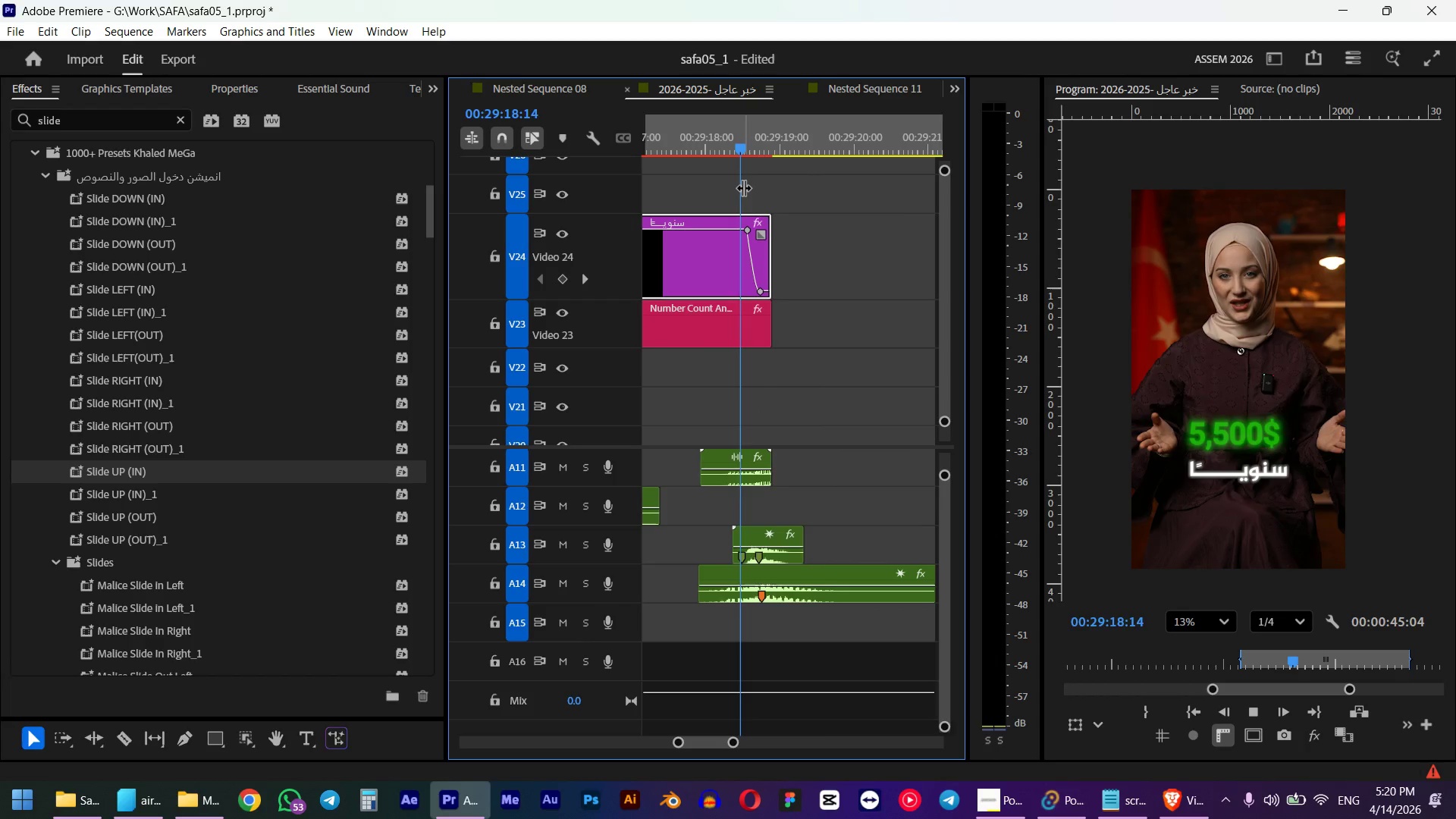 
key(Space)
 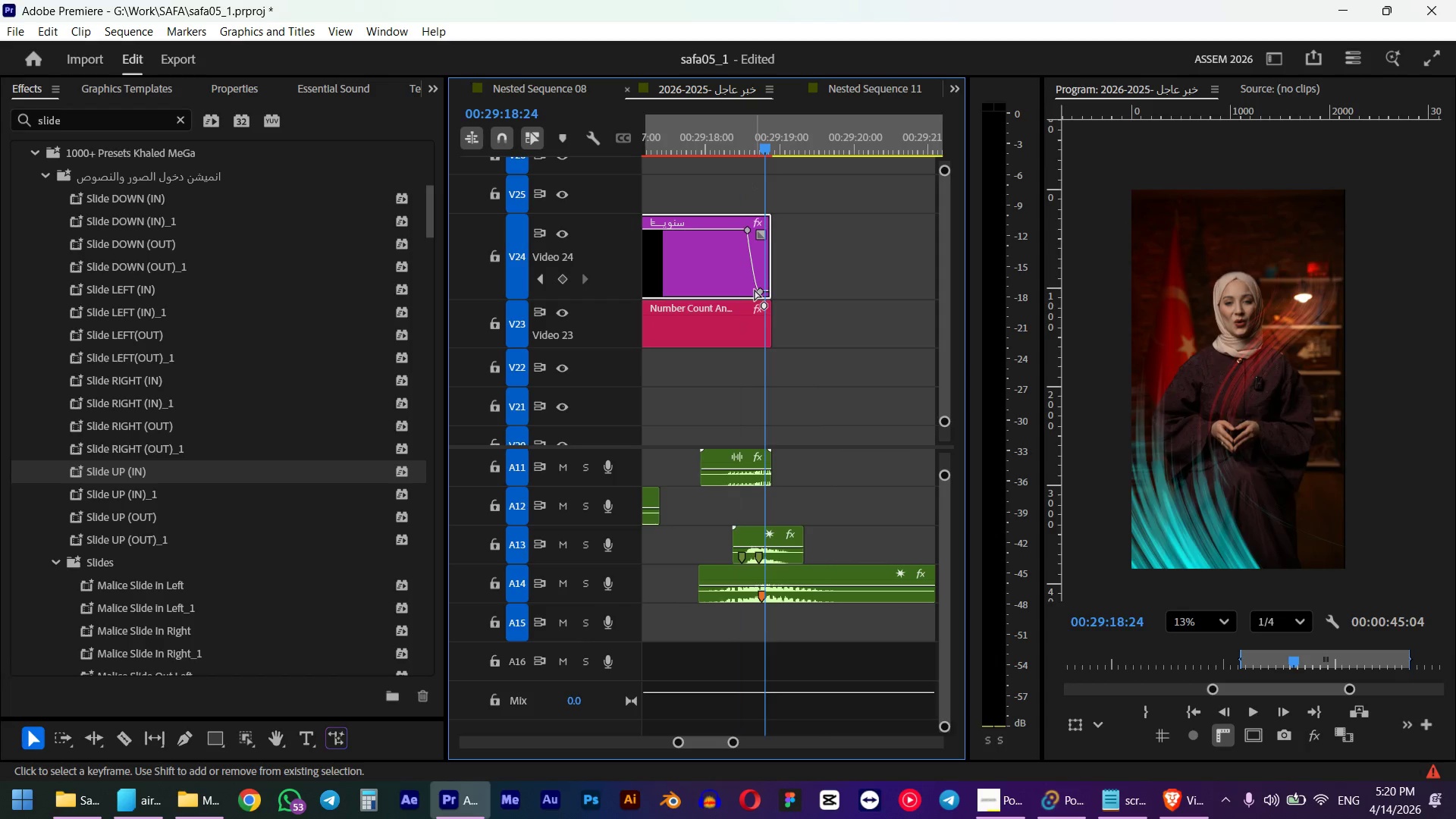 
left_click([763, 293])
 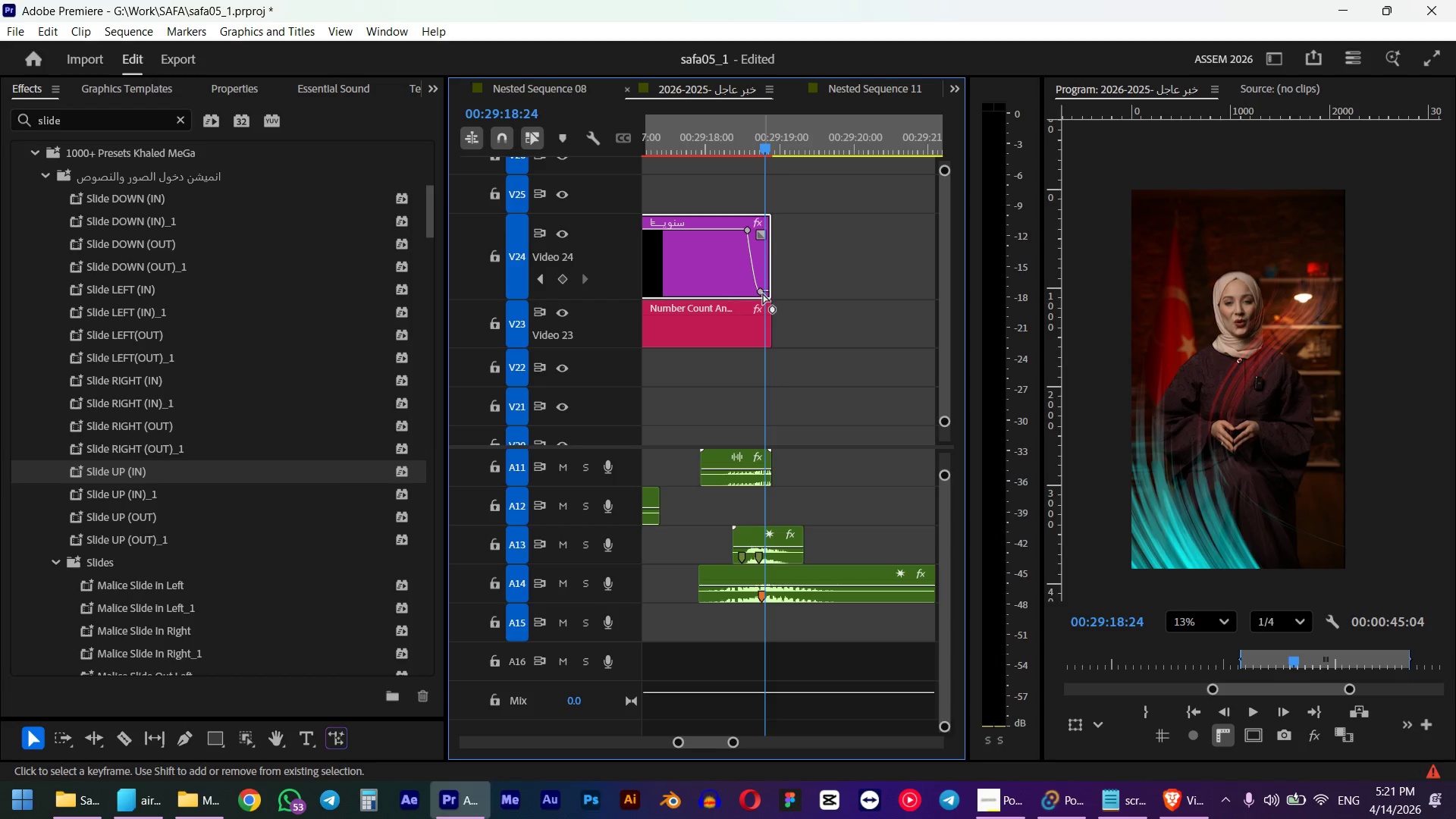 
hold_key(key=ShiftLeft, duration=0.78)
left_click([747, 229])
 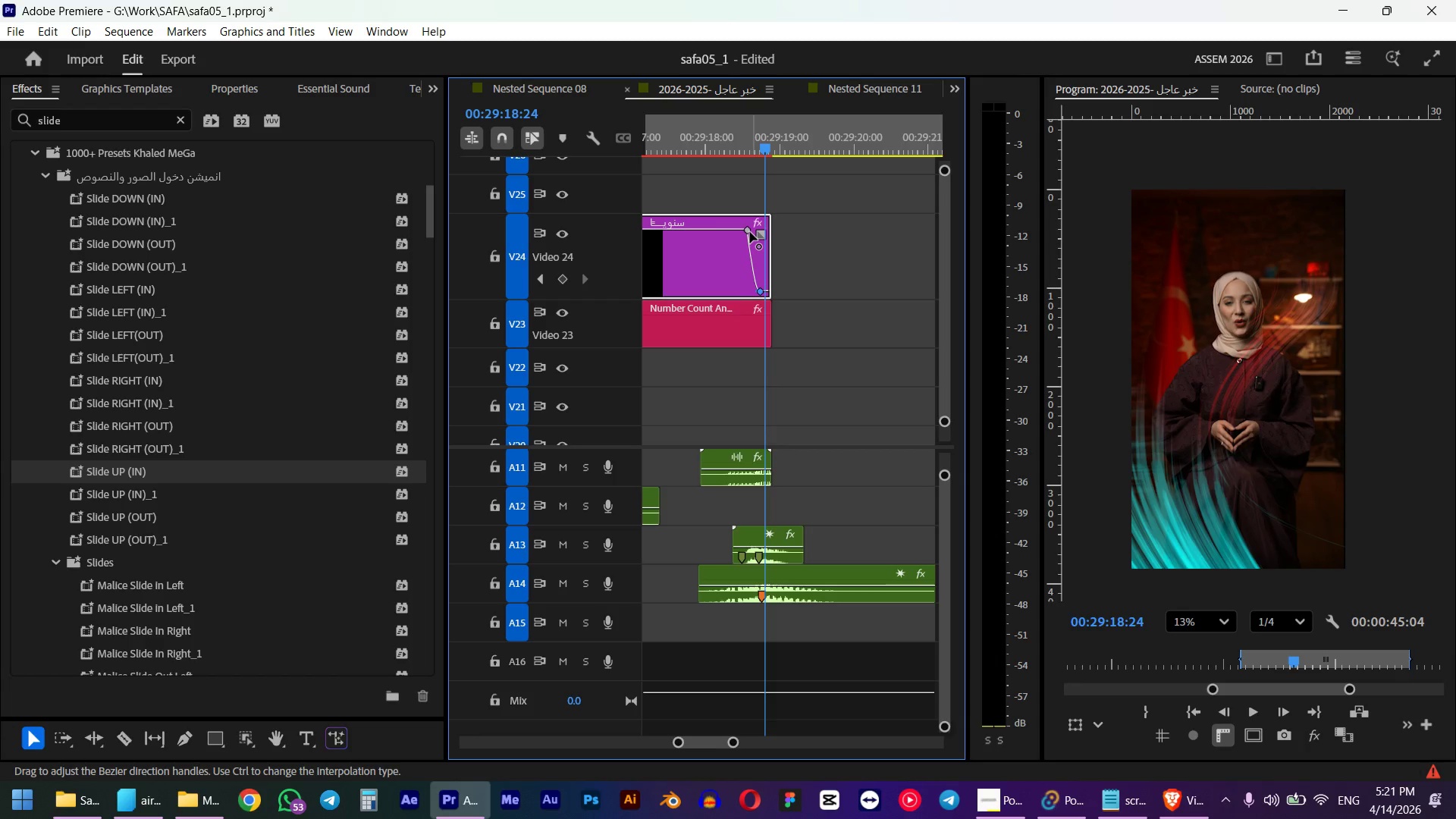 
left_click_drag(start_coordinate=[747, 229], to_coordinate=[742, 229])
 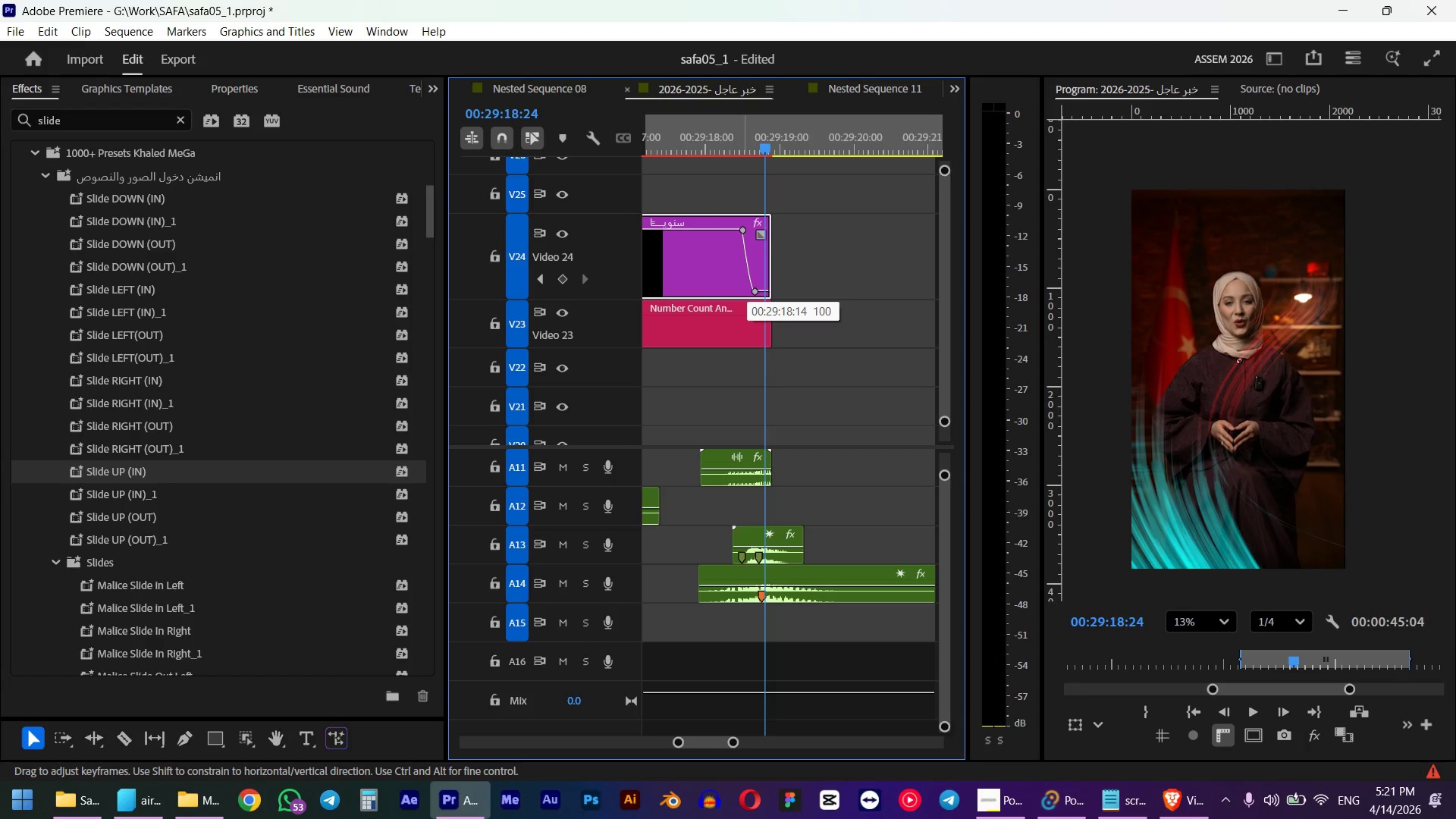 
left_click([720, 142])
 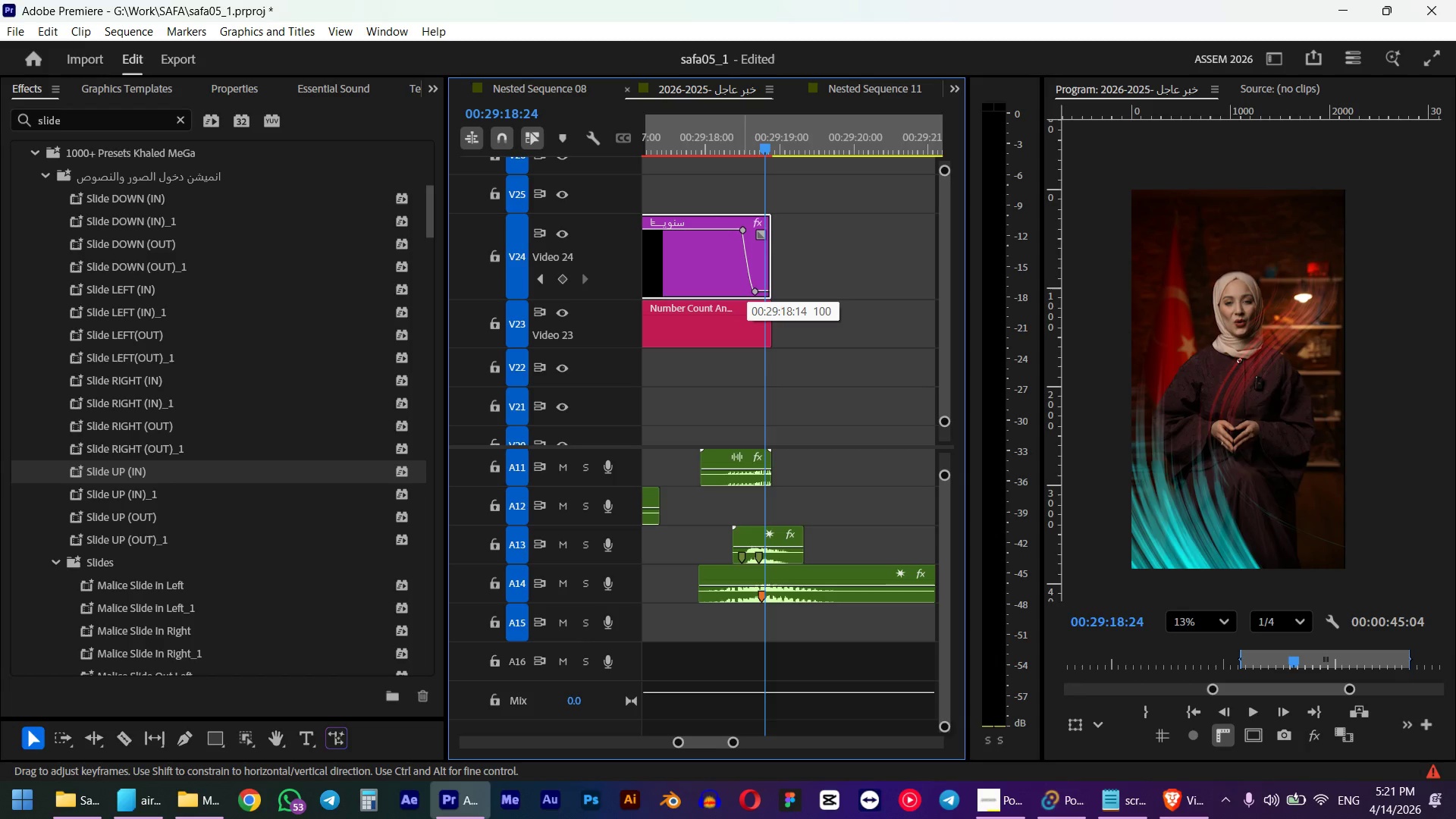 
key(Space)
 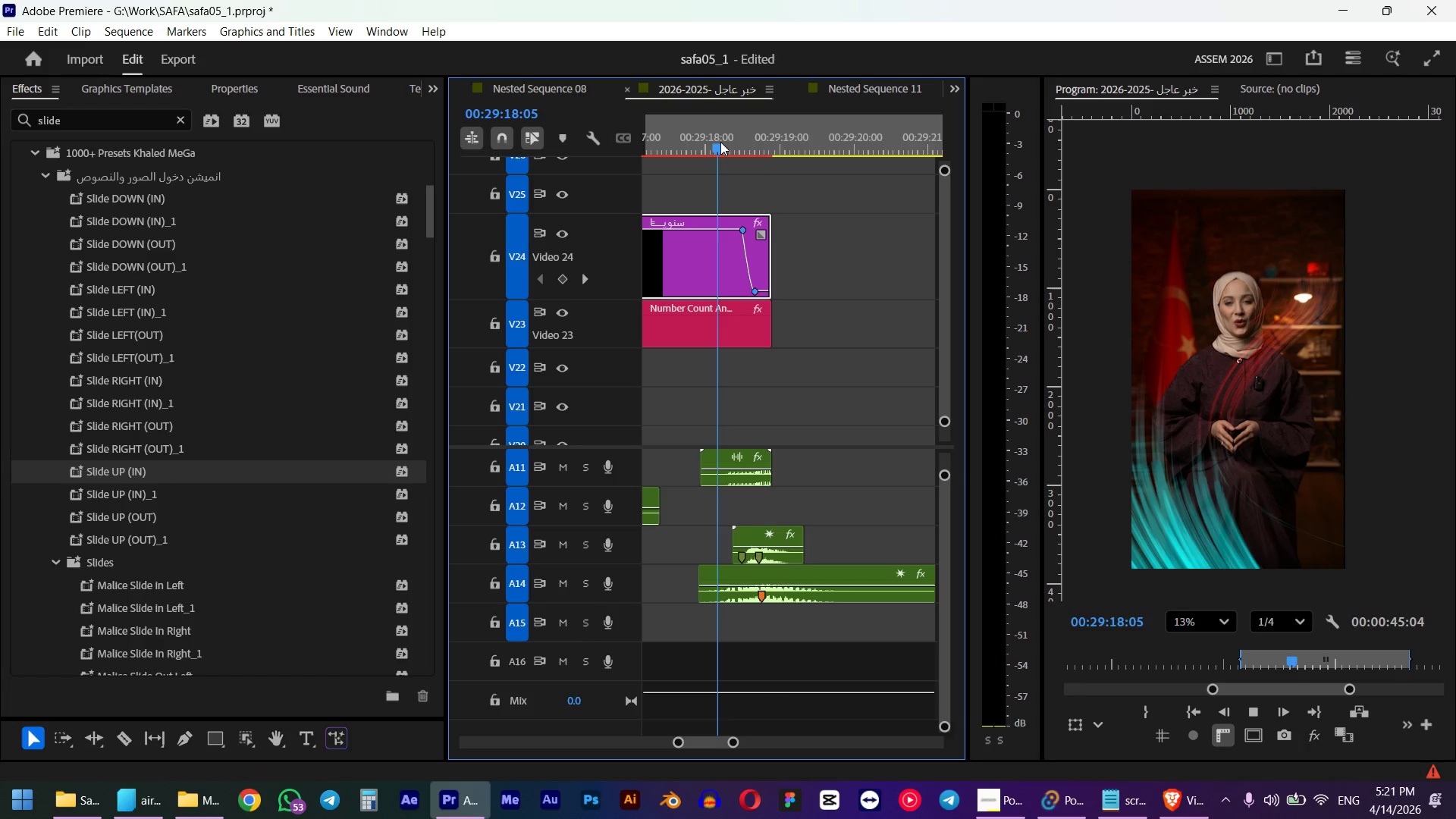 
hold_key(key=AltLeft, duration=1.33)
scroll: coordinate [845, 292], scroll_direction: down, amount: 5.0
 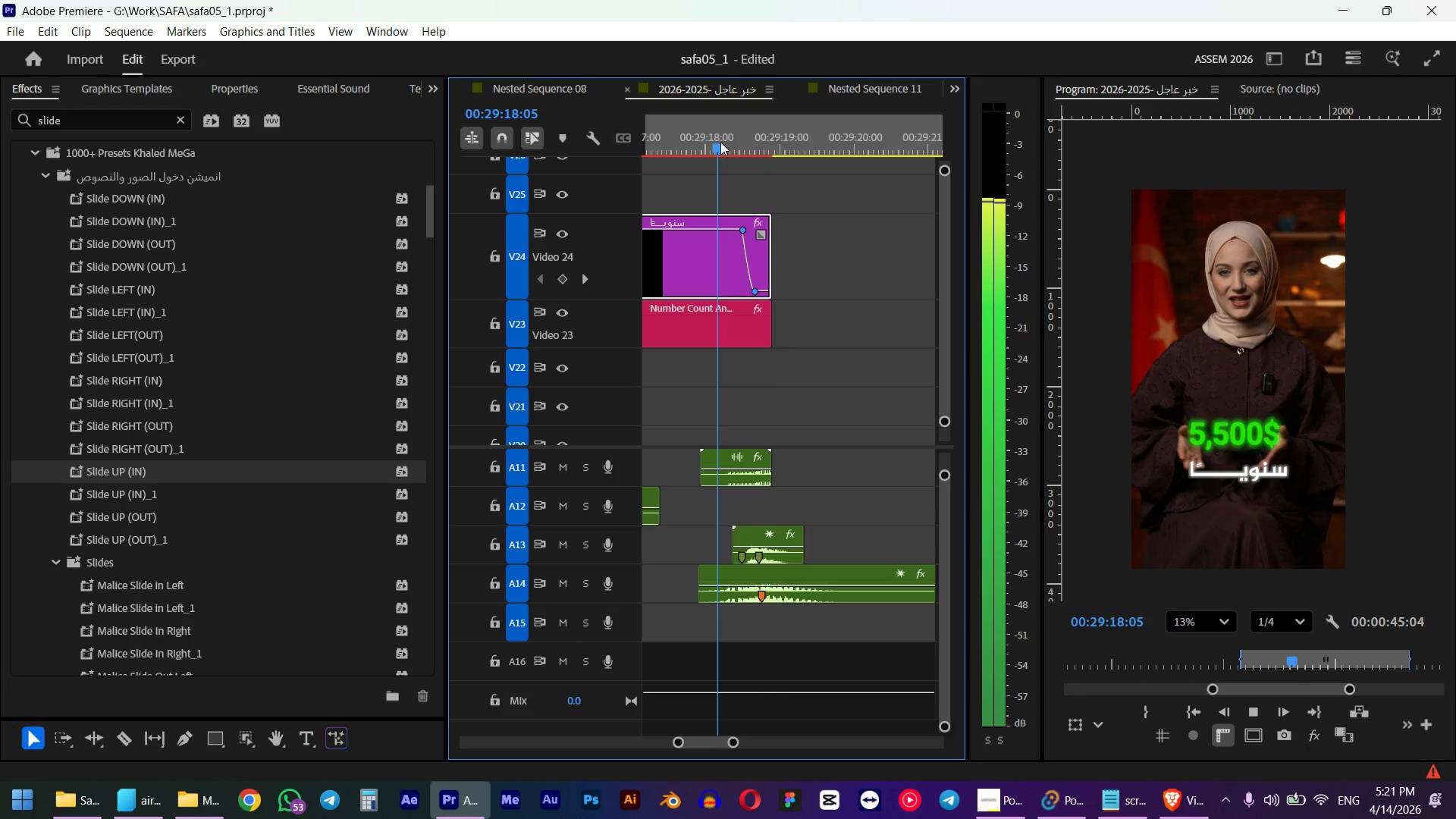 
hold_key(key=AltLeft, duration=0.78)
 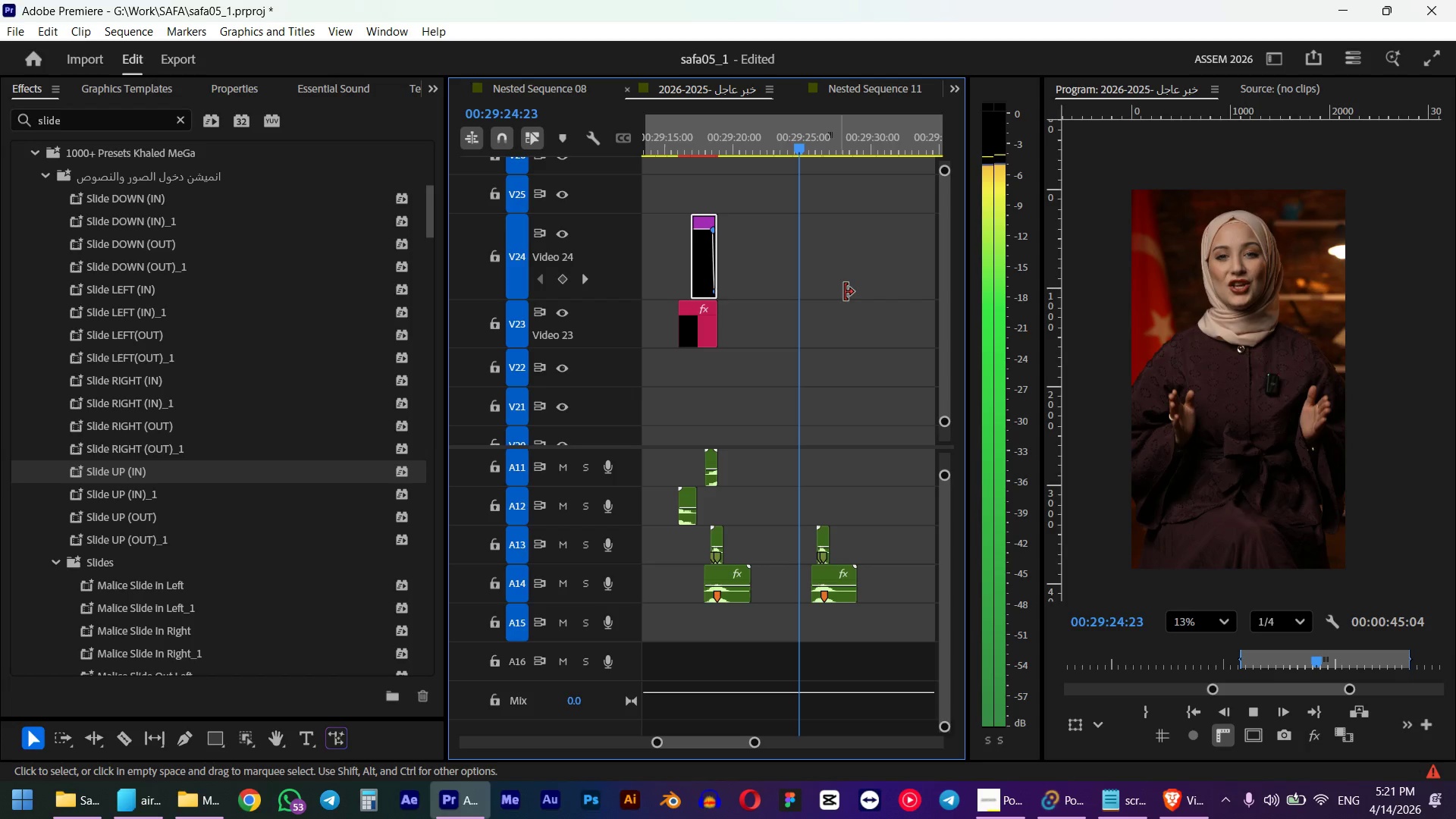 
scroll: coordinate [838, 293], scroll_direction: down, amount: 12.0
 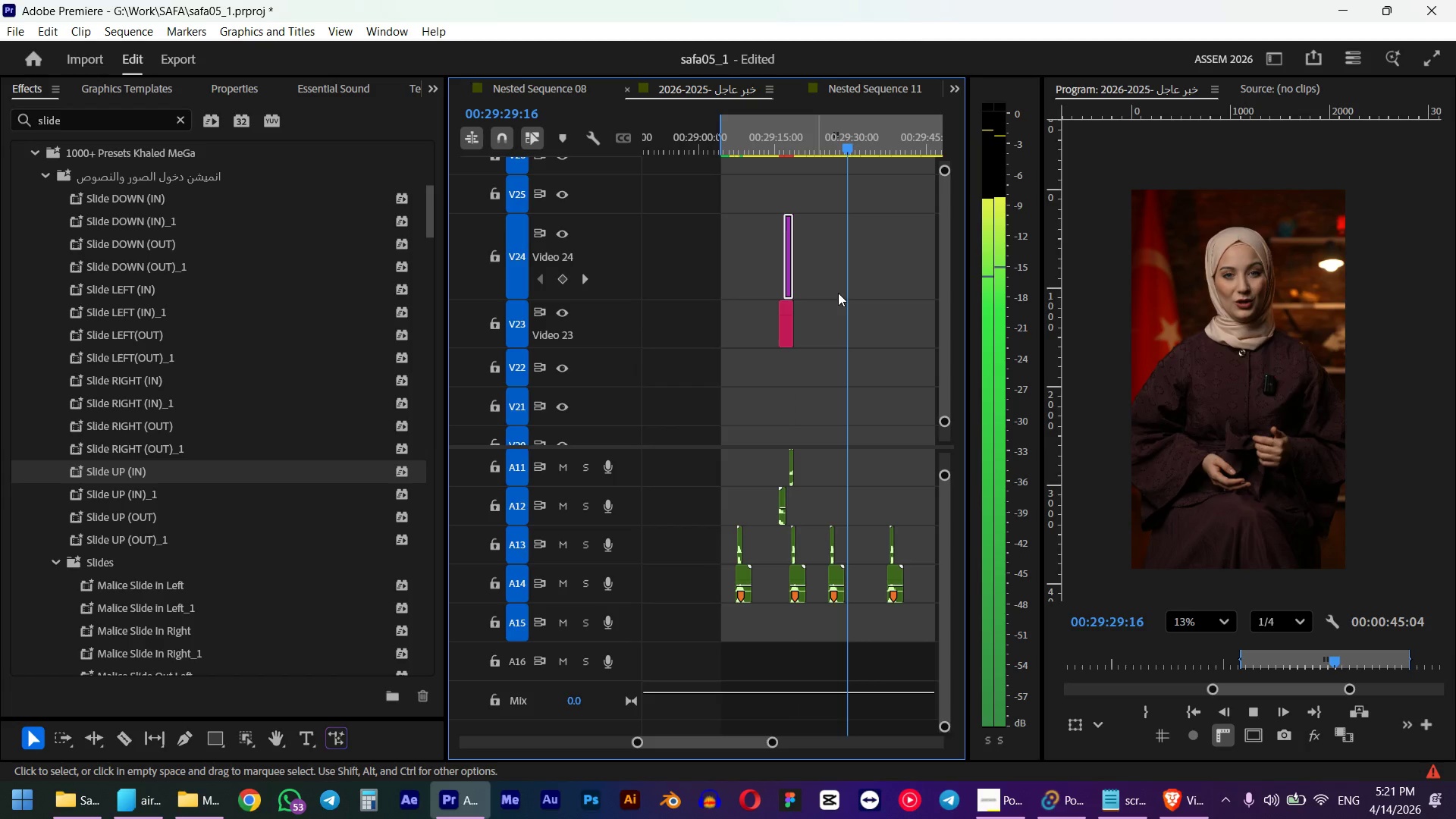 
wait(10.56)
 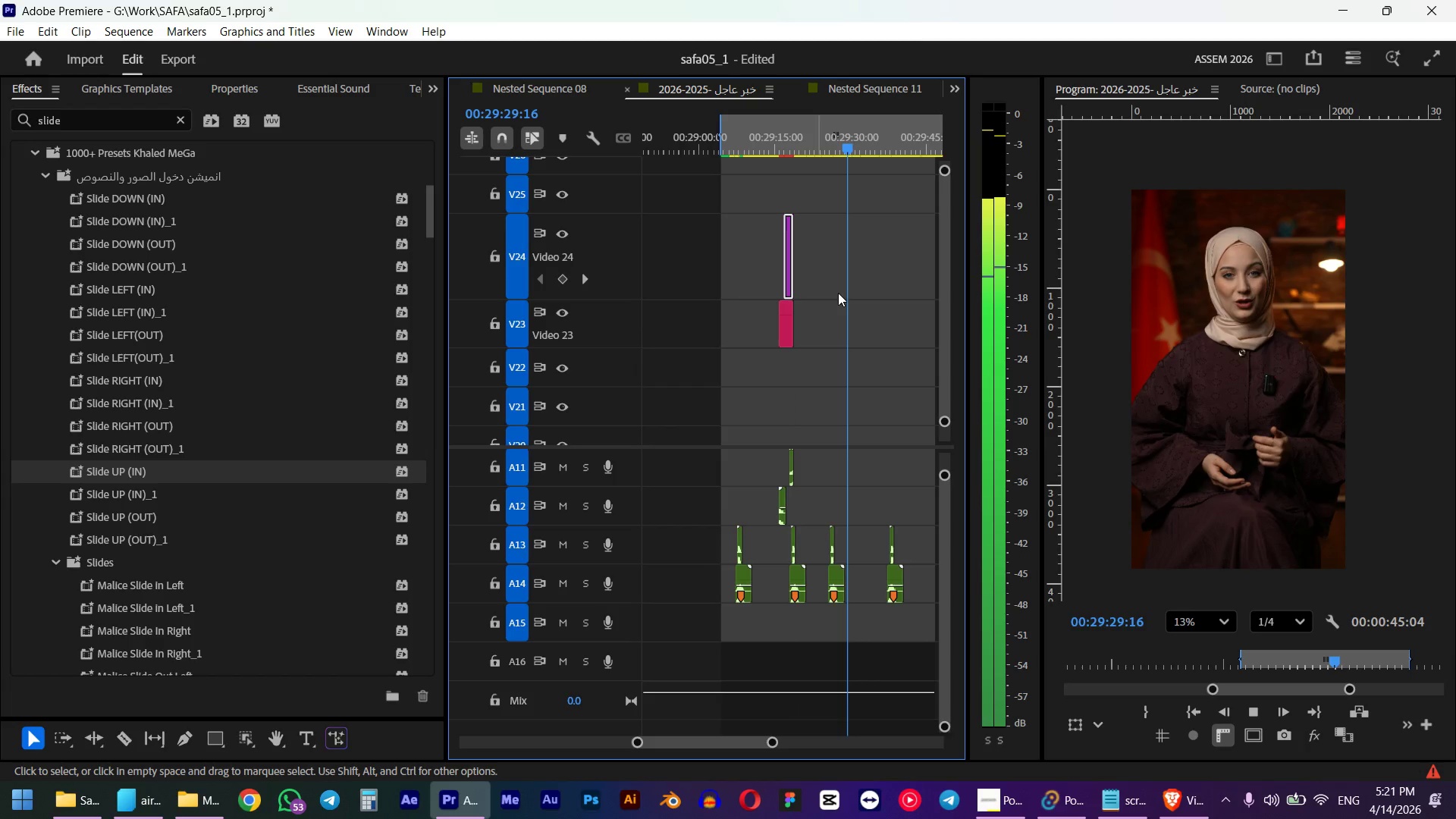 
scroll: coordinate [835, 309], scroll_direction: down, amount: 3.0
 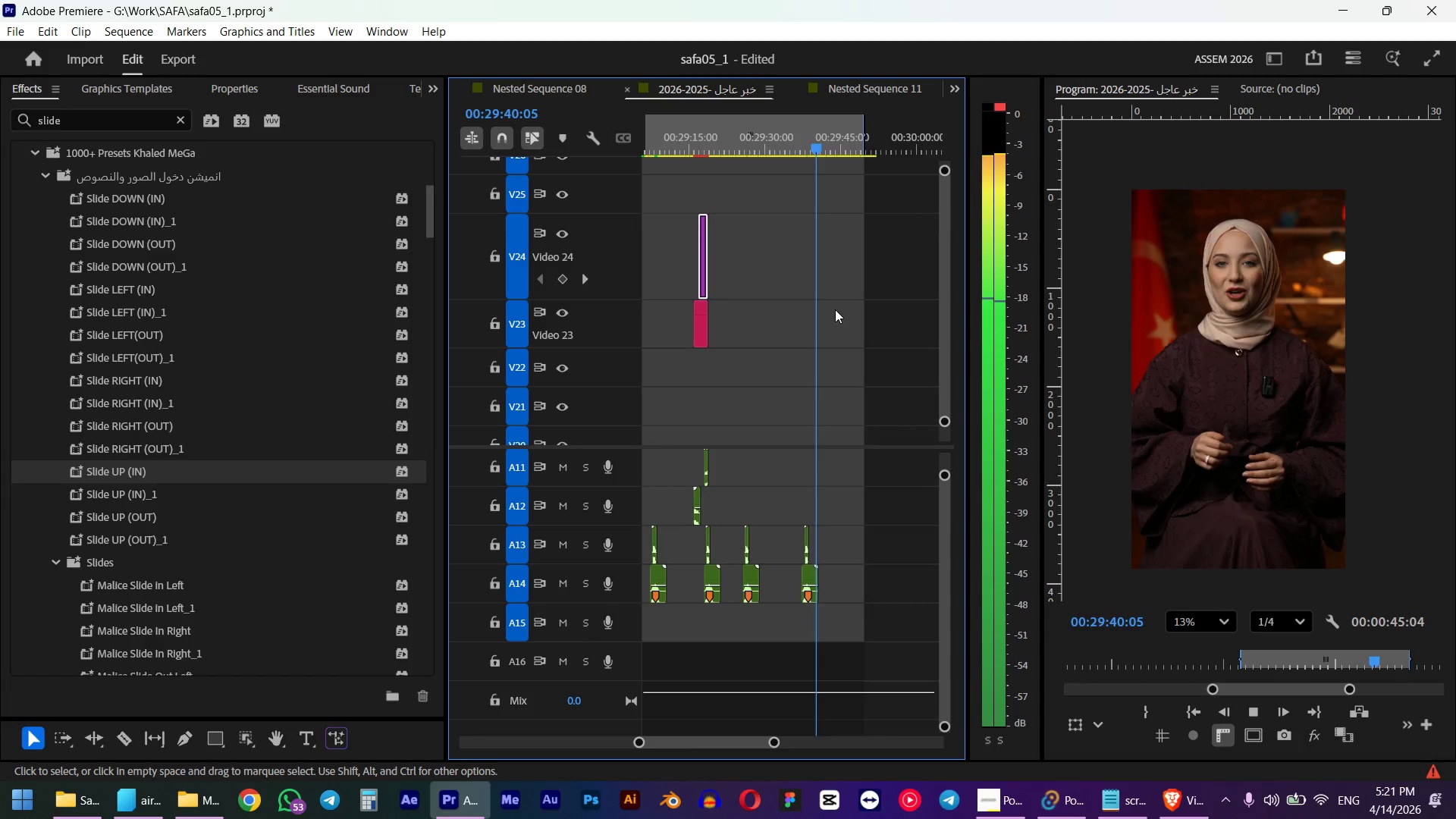 
wait(6.55)
 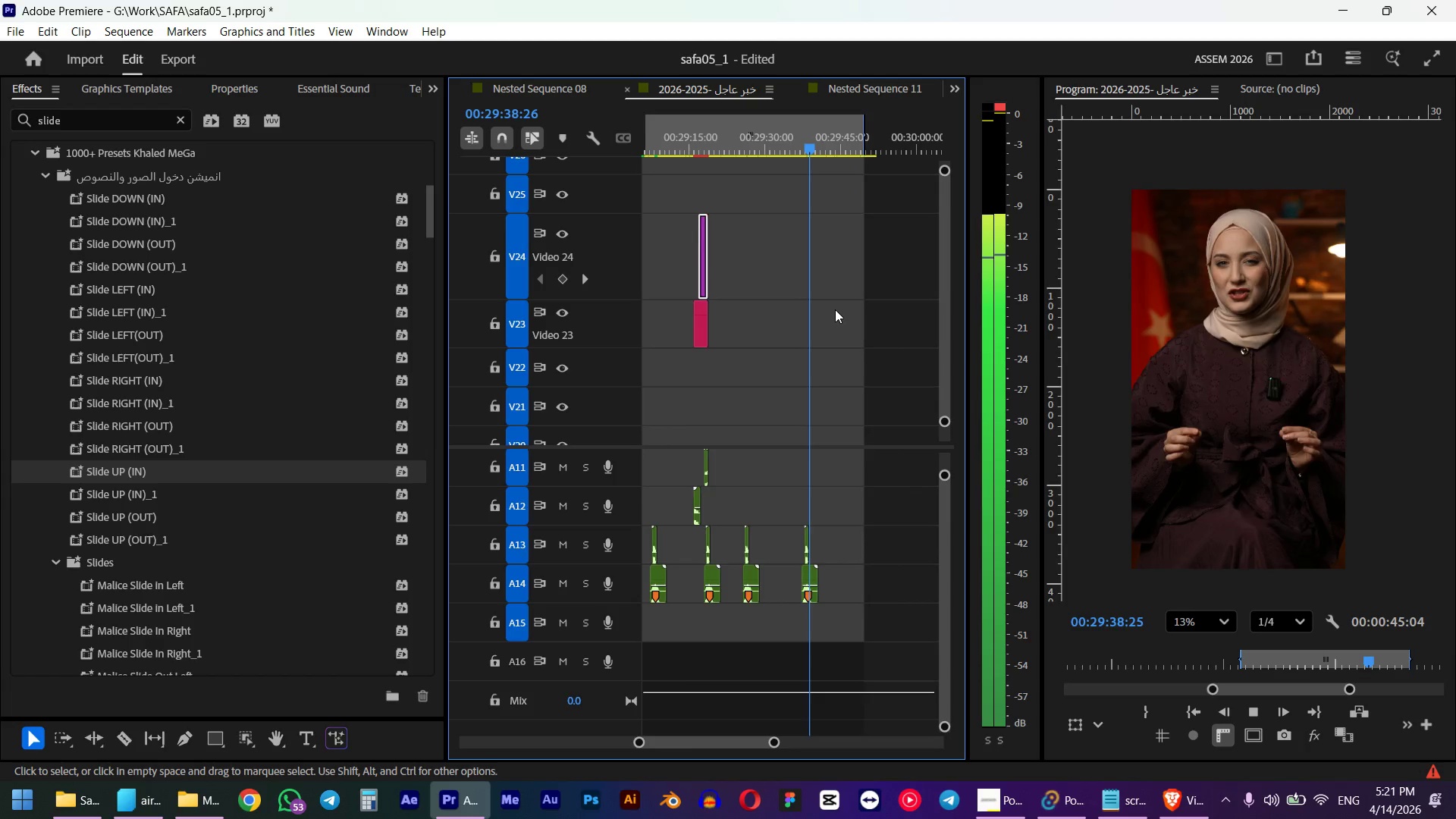 
scroll: coordinate [799, 319], scroll_direction: up, amount: 8.0
 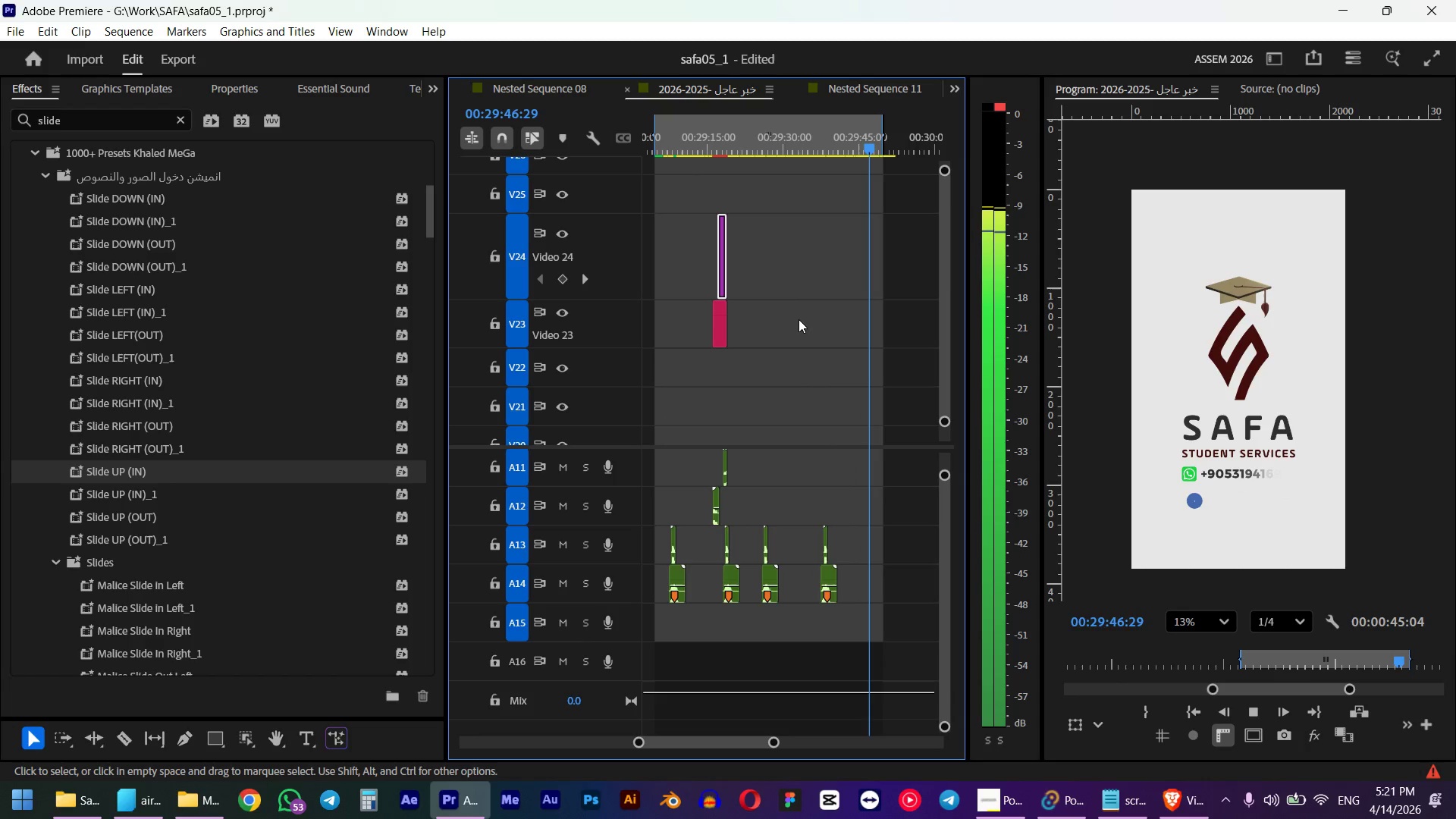 
key(Space)
 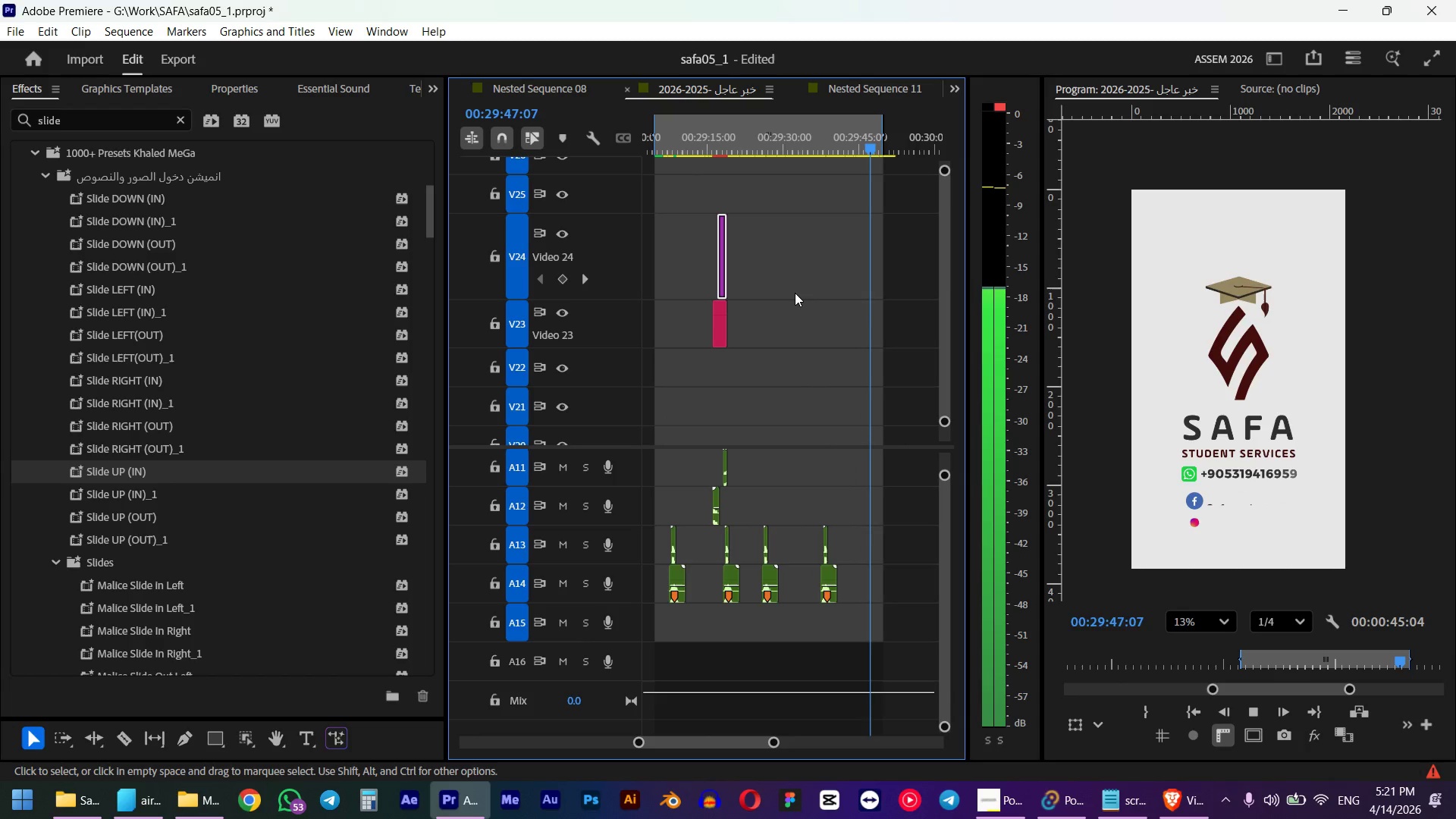 
left_click_drag(start_coordinate=[699, 138], to_coordinate=[657, 145])
 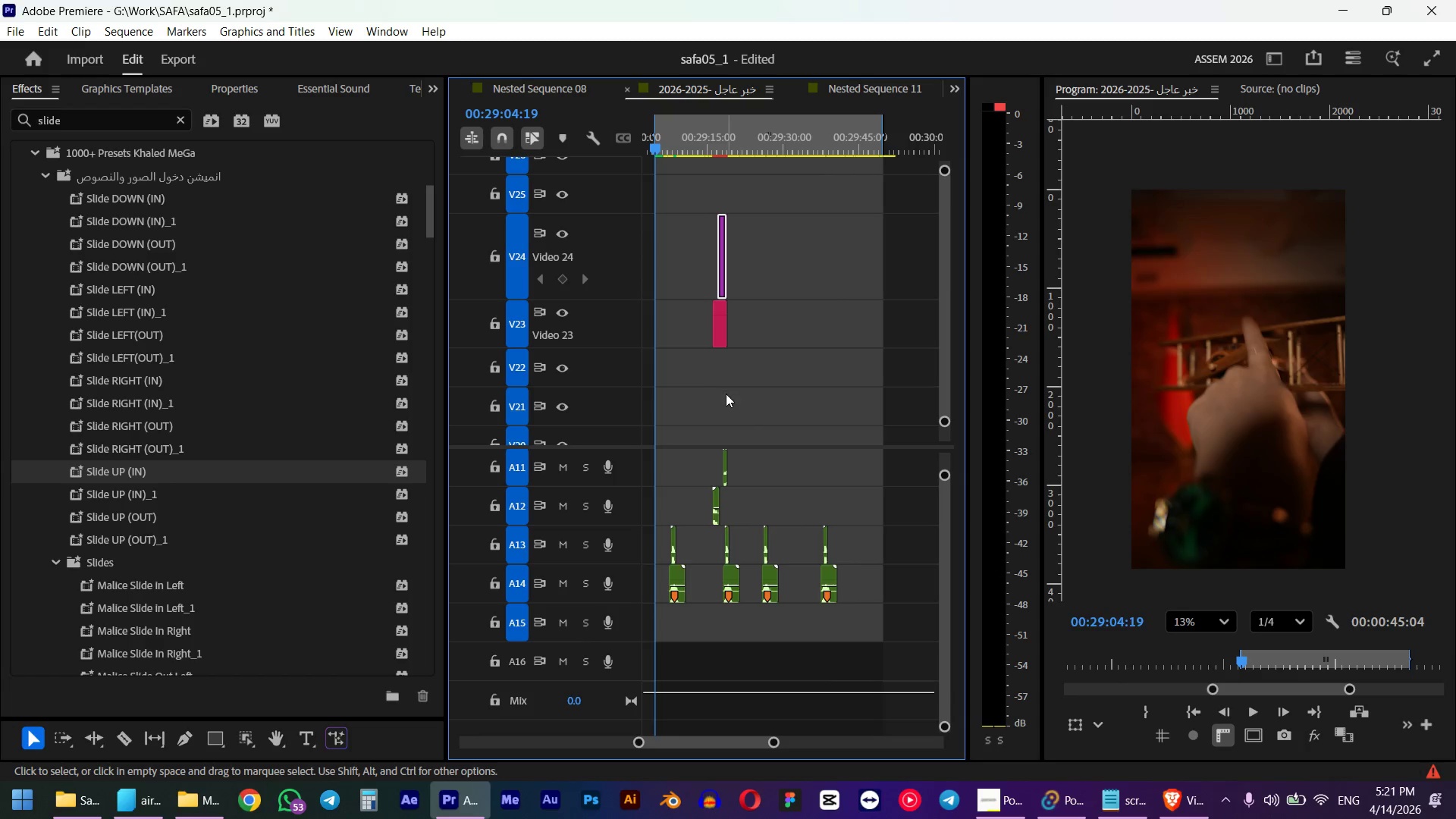 
hold_key(key=ShiftLeft, duration=1.58)
 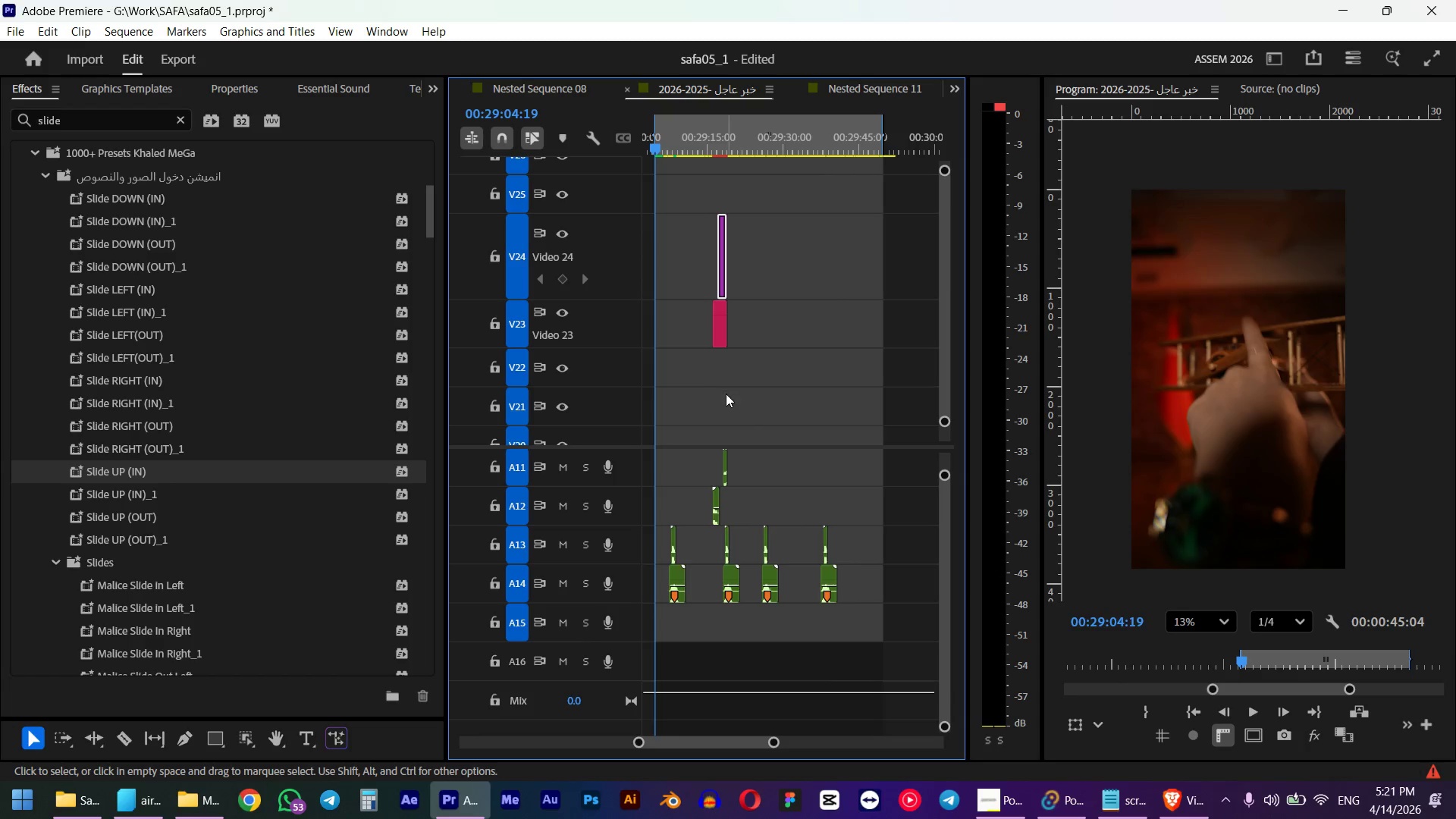 
key(Space)
 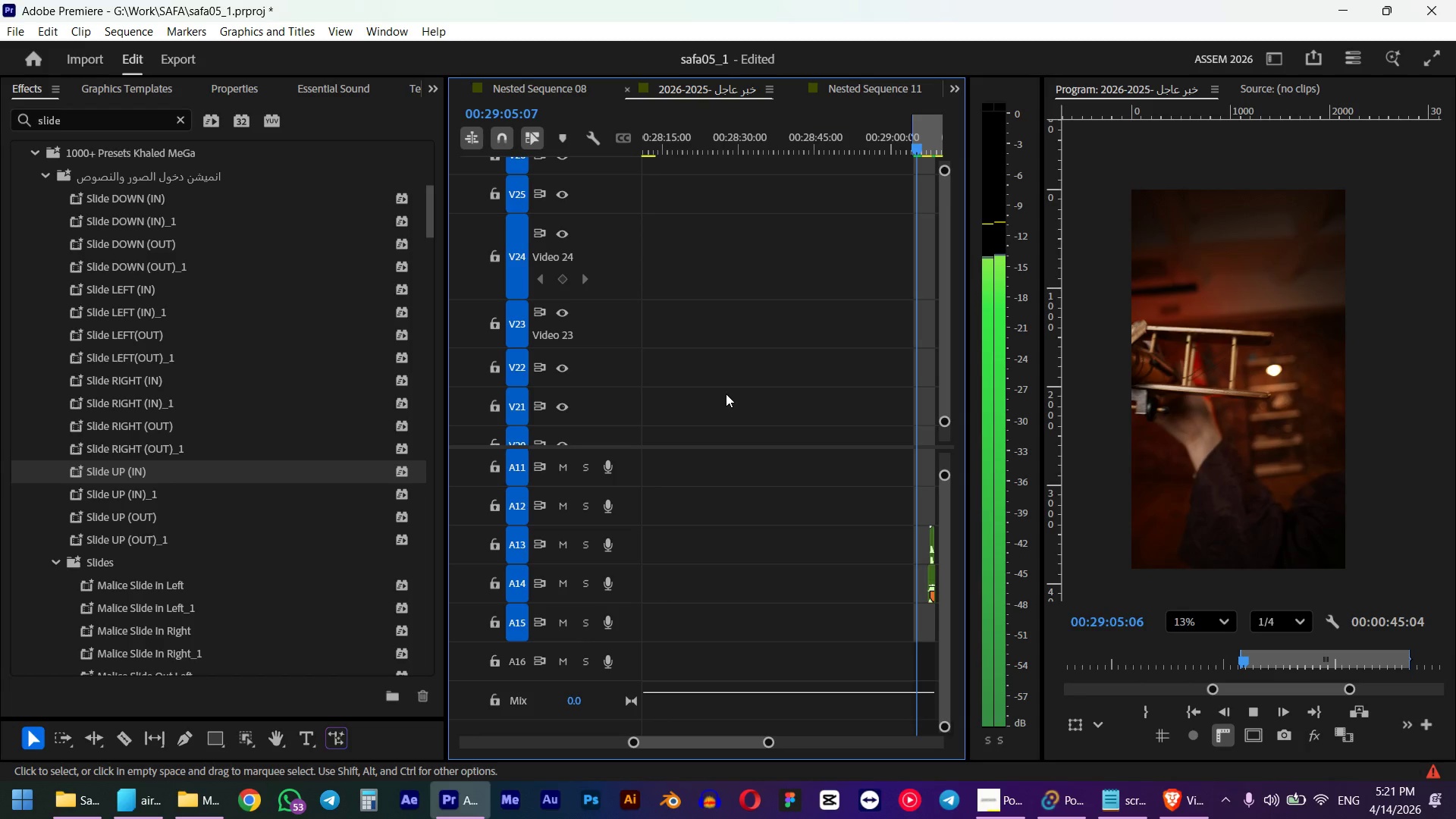 
wait(5.19)
 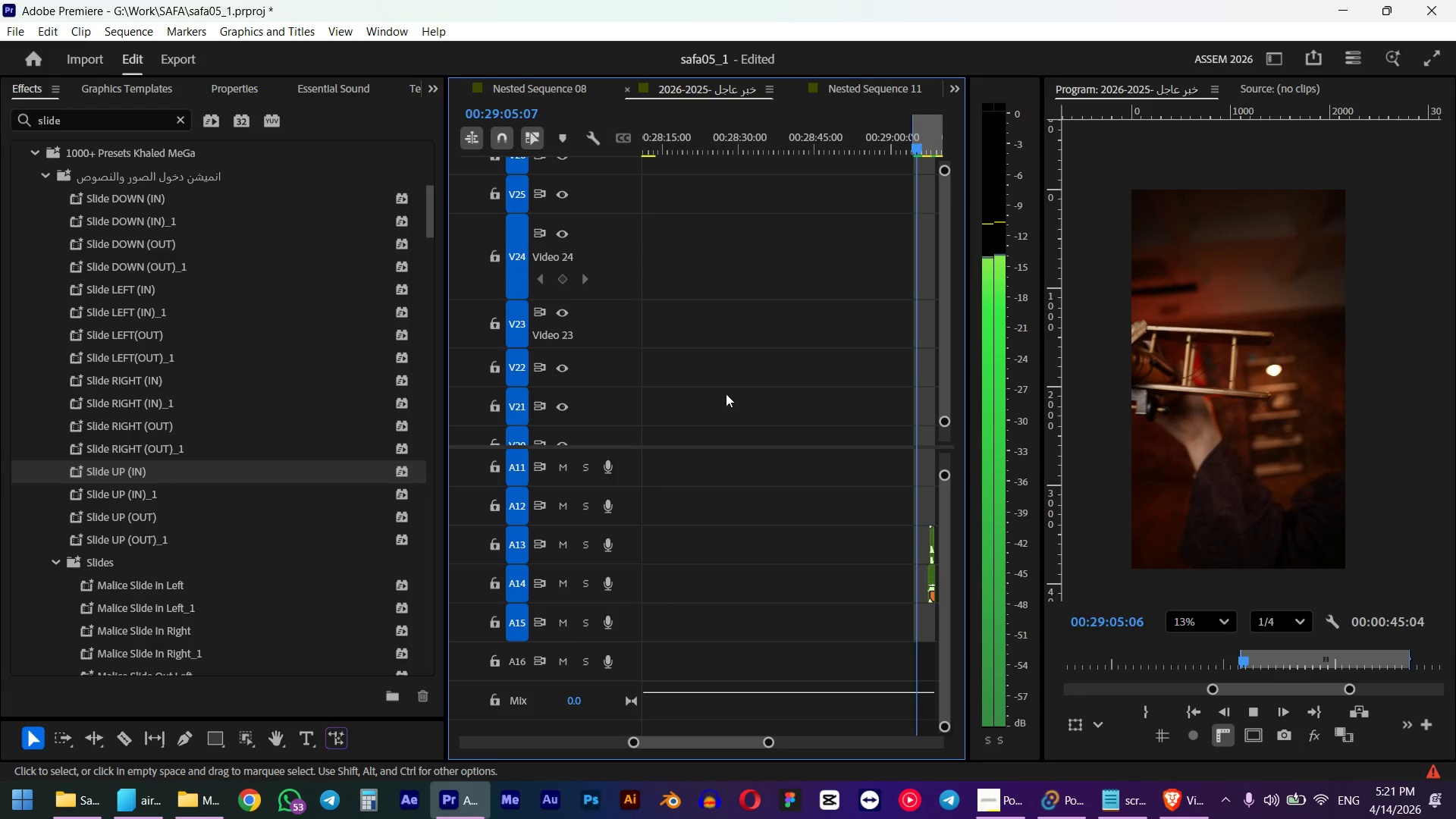 
key(Space)
 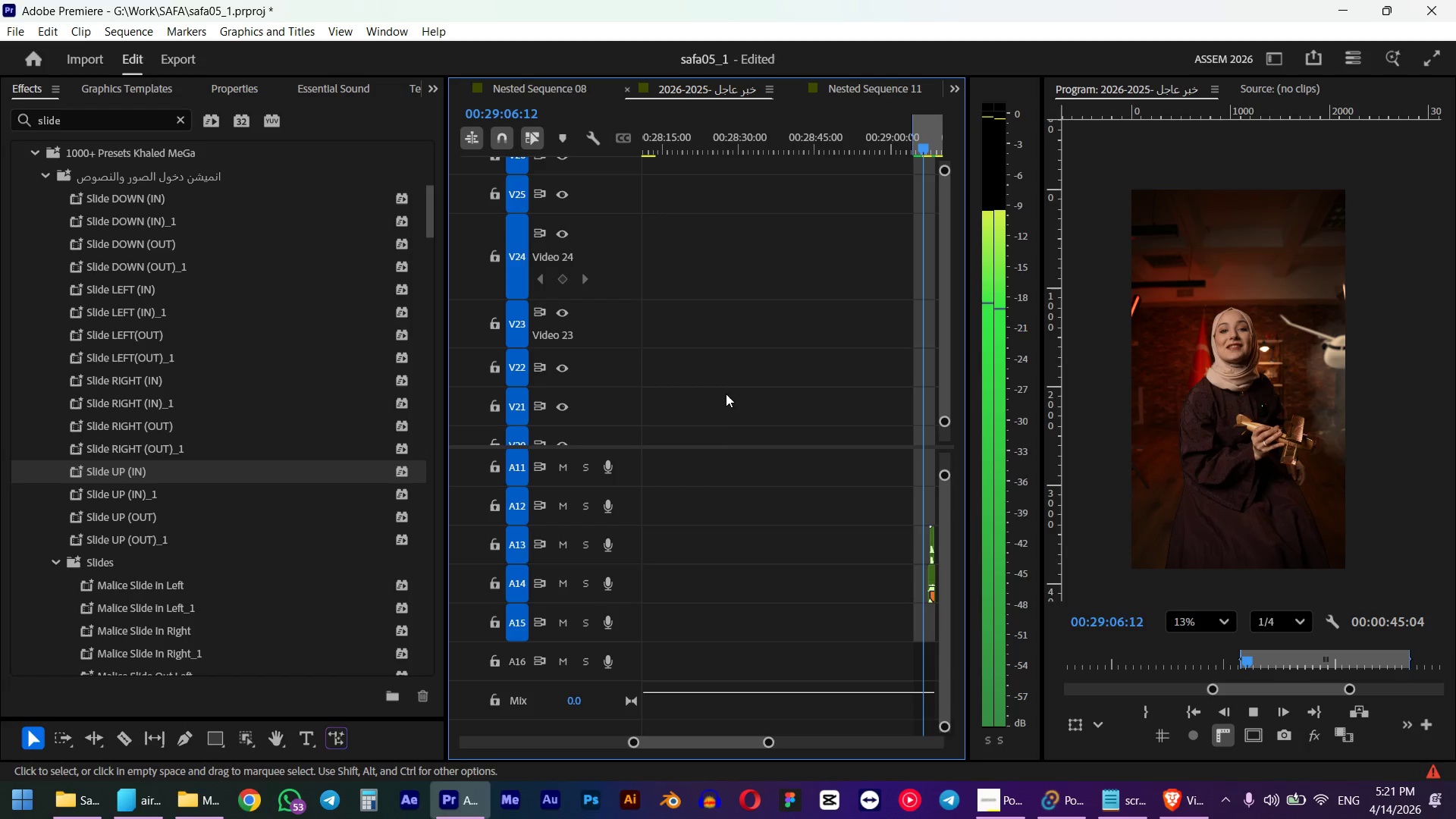 
key(Space)
 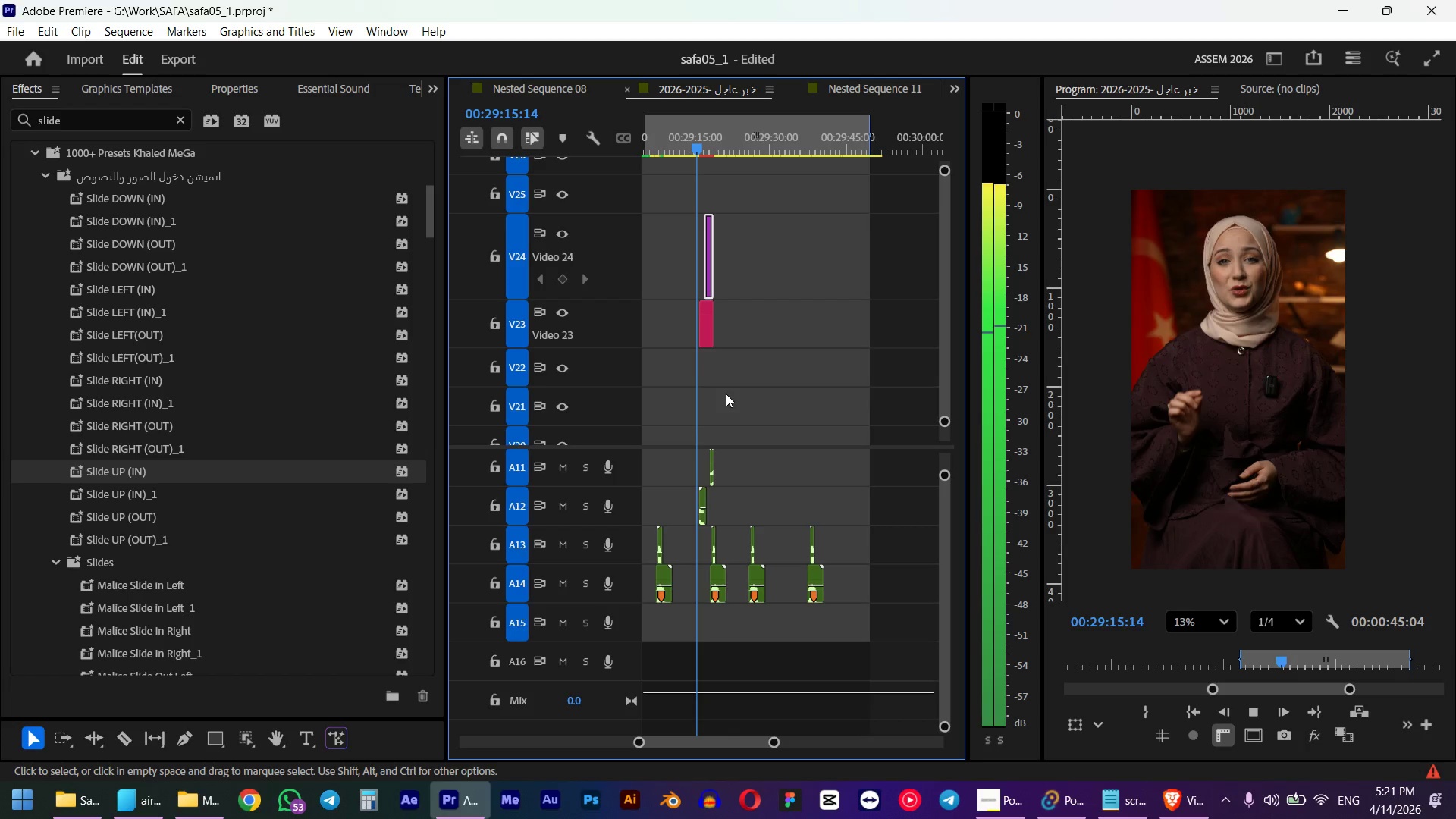 
wait(12.73)
 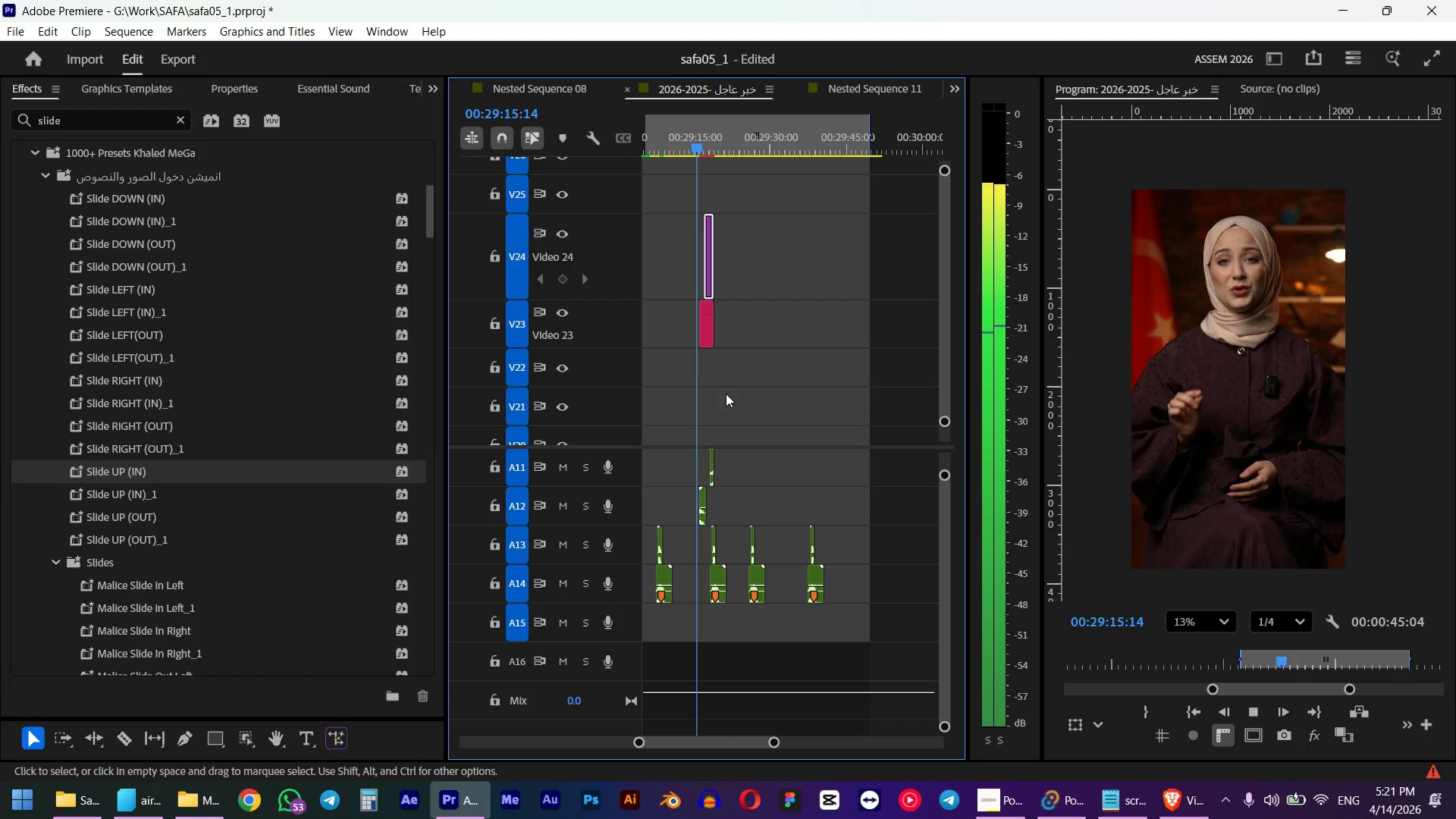 
key(Space)
 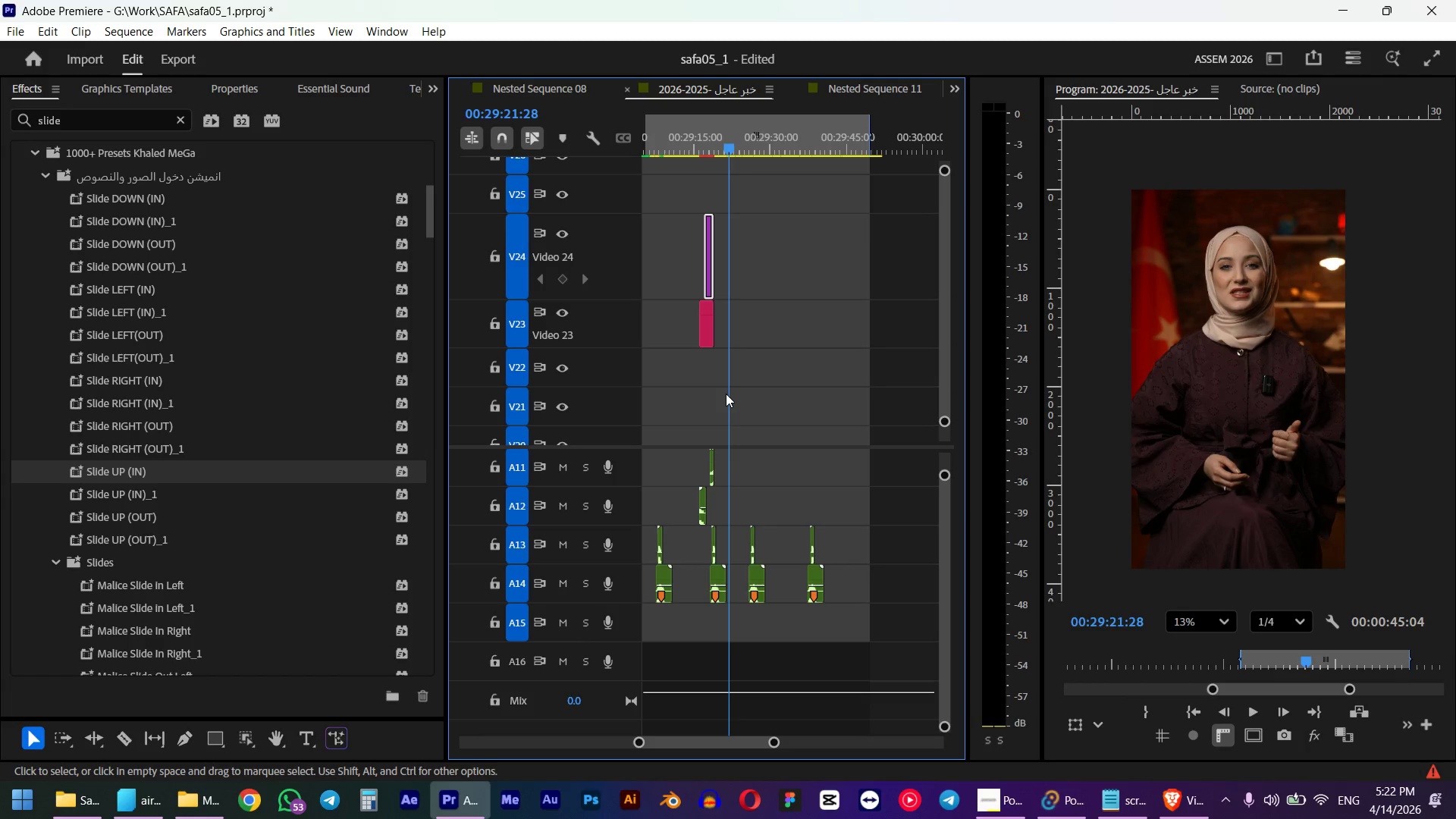 
hold_key(key=AltLeft, duration=0.44)
scroll: coordinate [730, 402], scroll_direction: down, amount: 2.0
 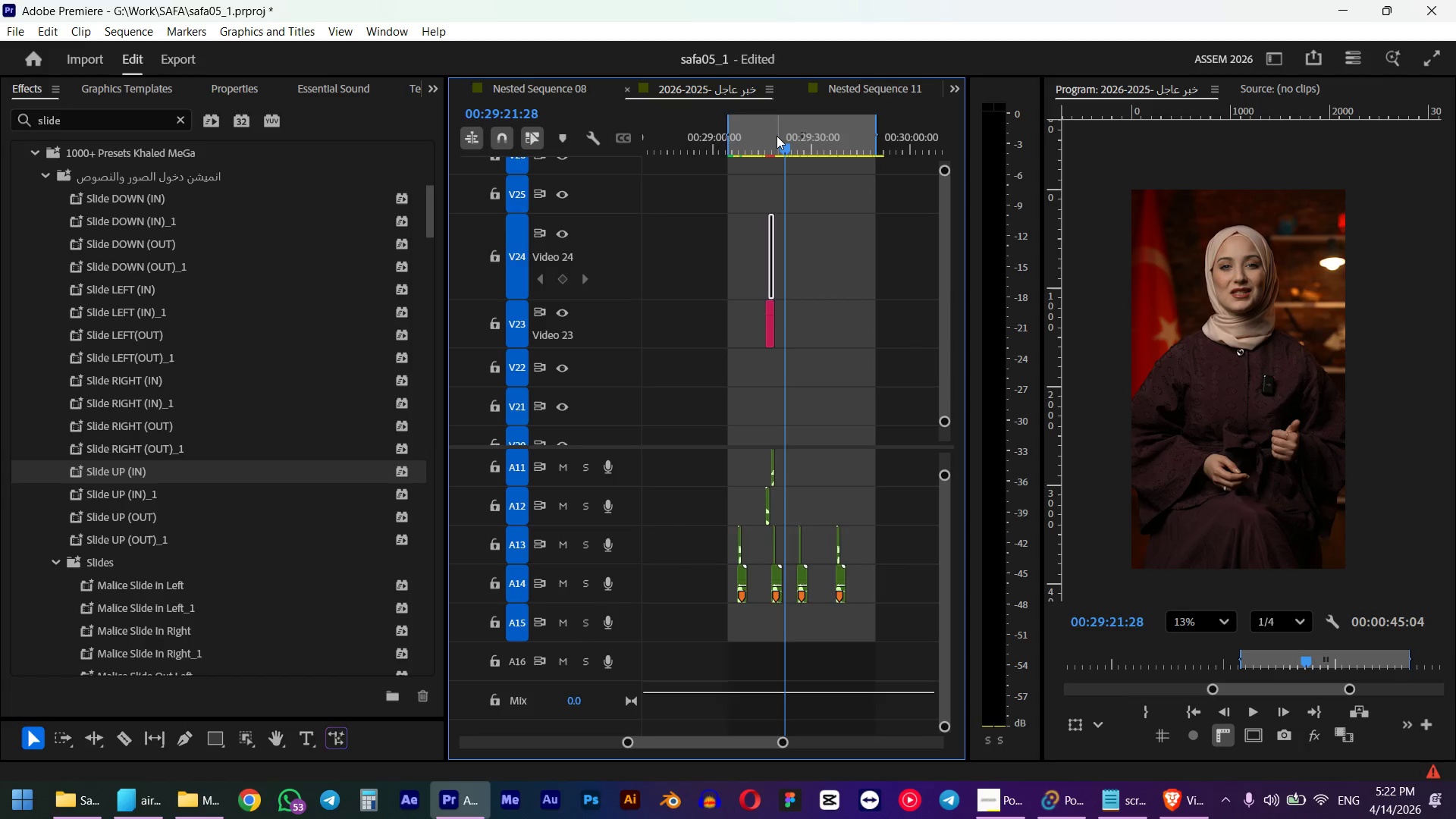 
left_click_drag(start_coordinate=[765, 136], to_coordinate=[724, 143])
 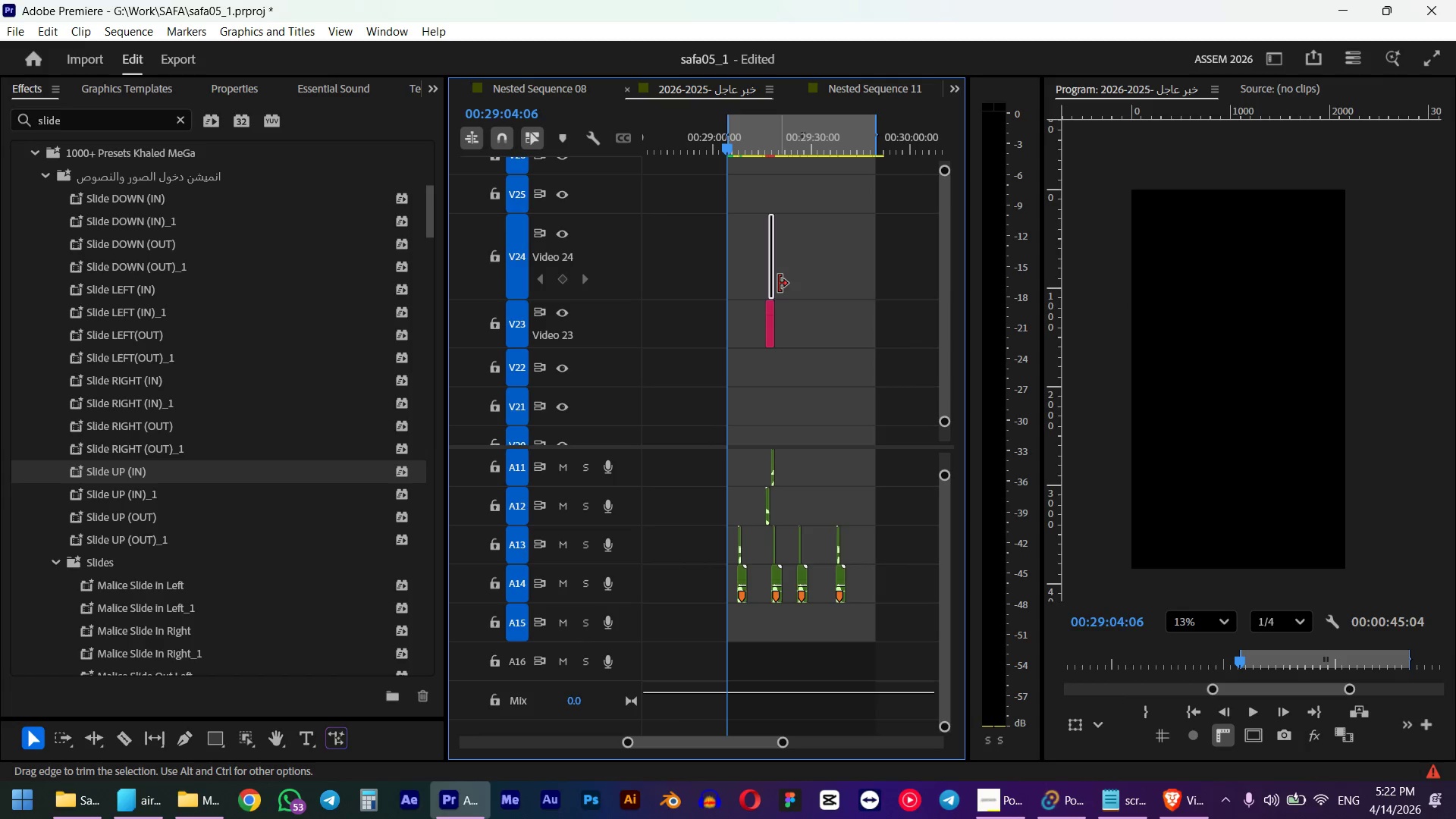 
hold_key(key=ShiftLeft, duration=1.72)
 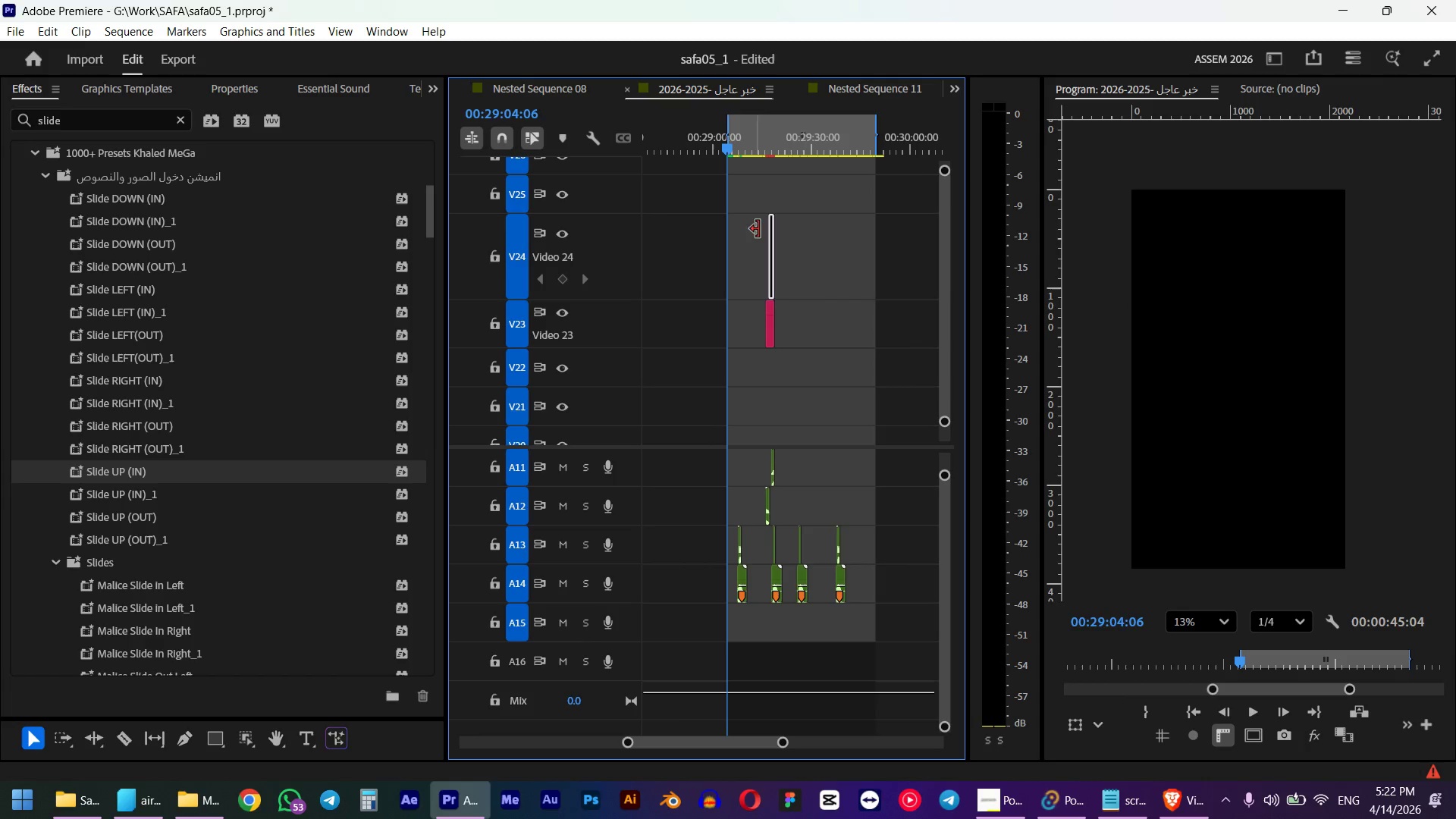 
mouse_move([759, 275])
 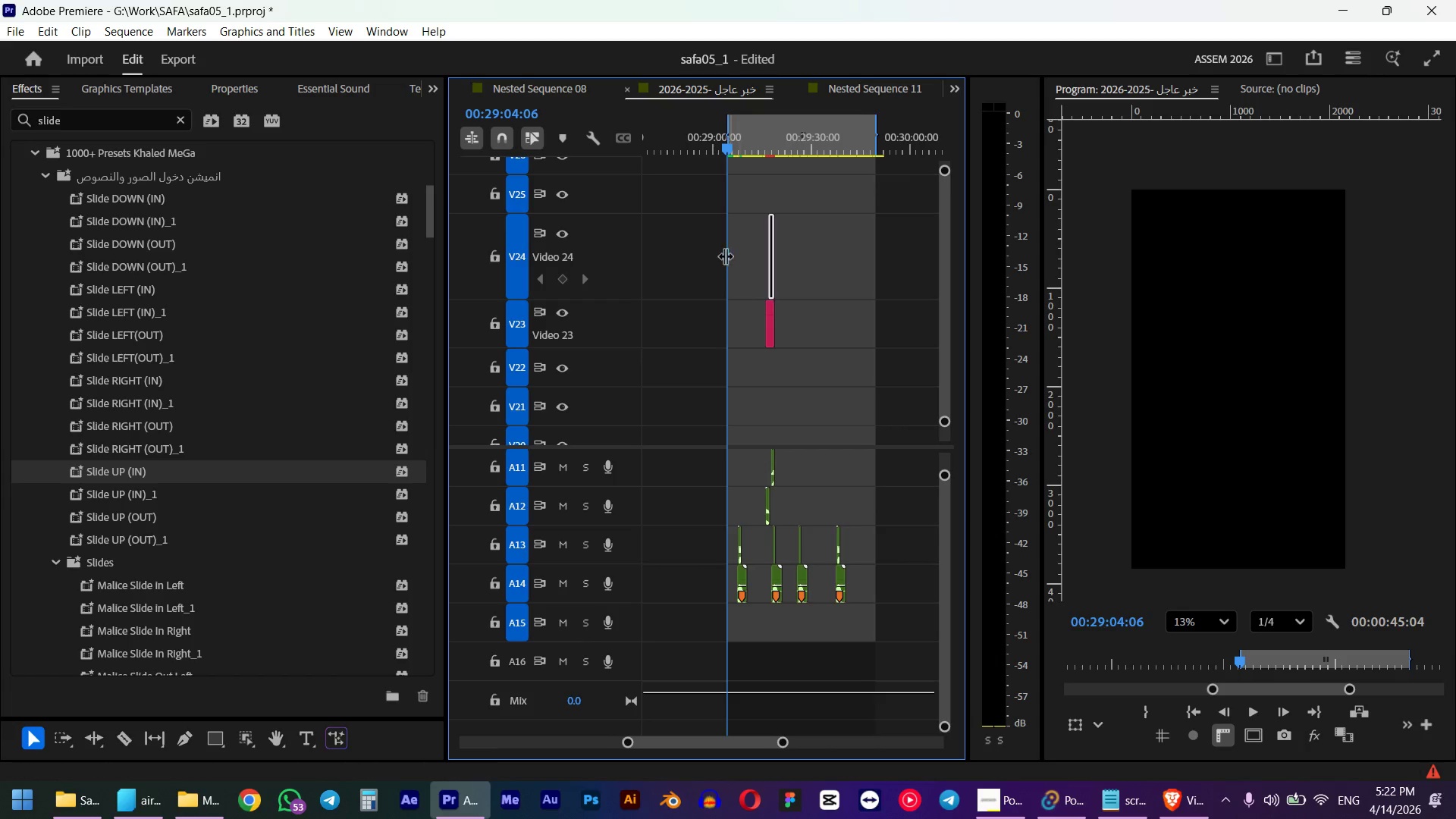 
hold_key(key=AltLeft, duration=1.22)
scroll: coordinate [730, 192], scroll_direction: up, amount: 14.0
 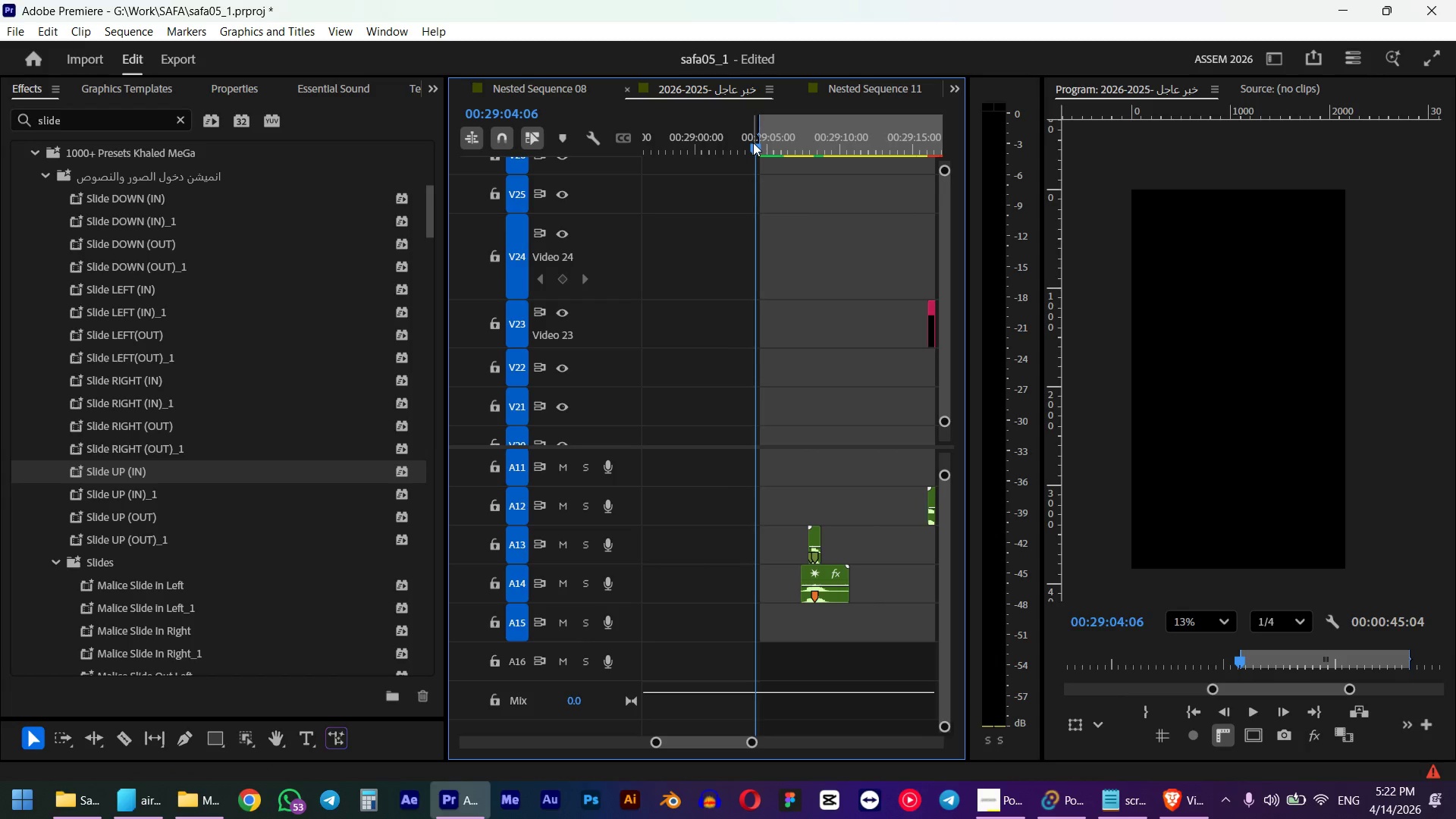 
hold_key(key=ShiftLeft, duration=1.91)
 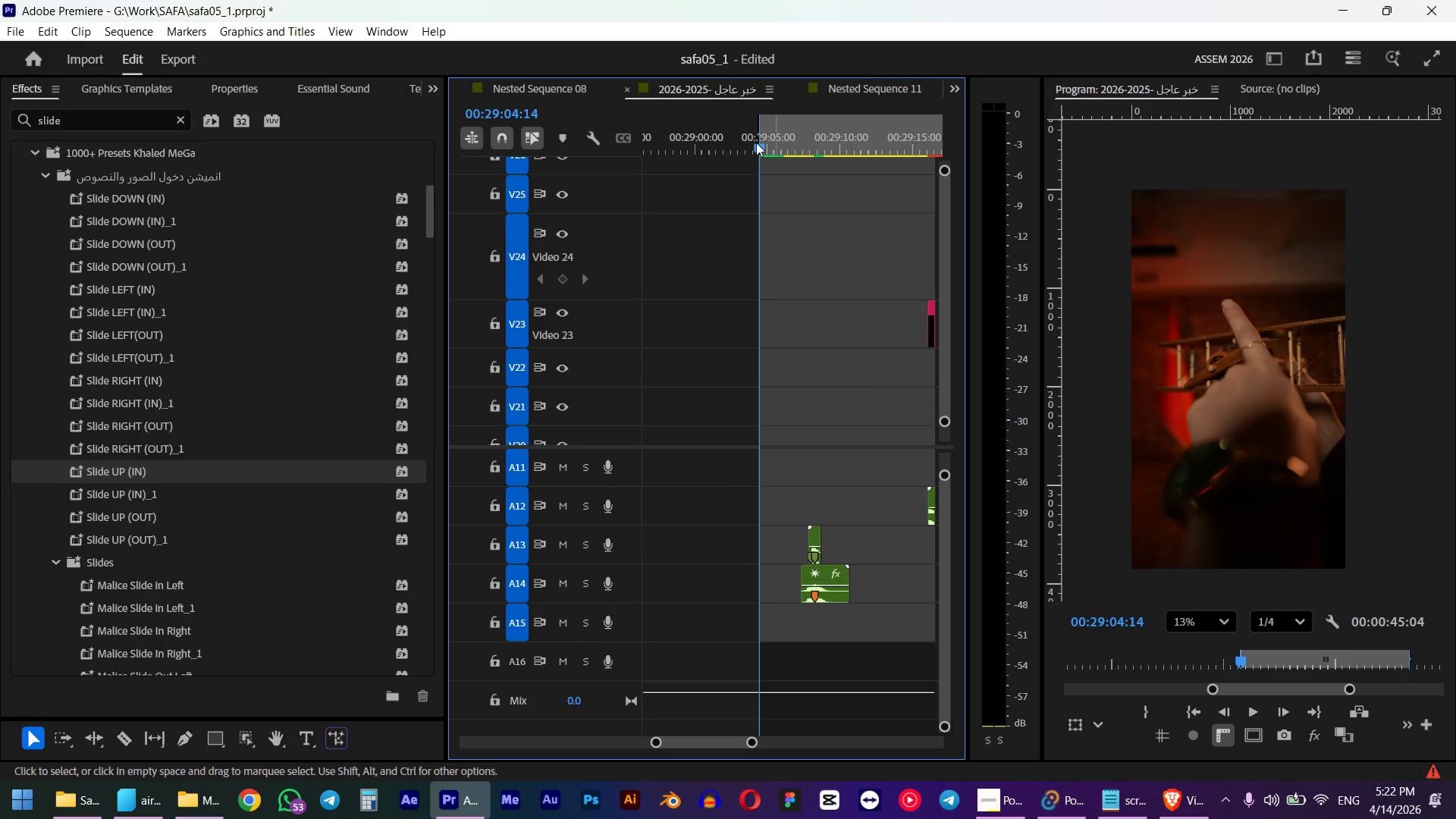 
hold_key(key=ControlLeft, duration=2.17)
hold_key(key=AltLeft, duration=1.47)
scroll: coordinate [719, 635], scroll_direction: up, amount: 35.0
 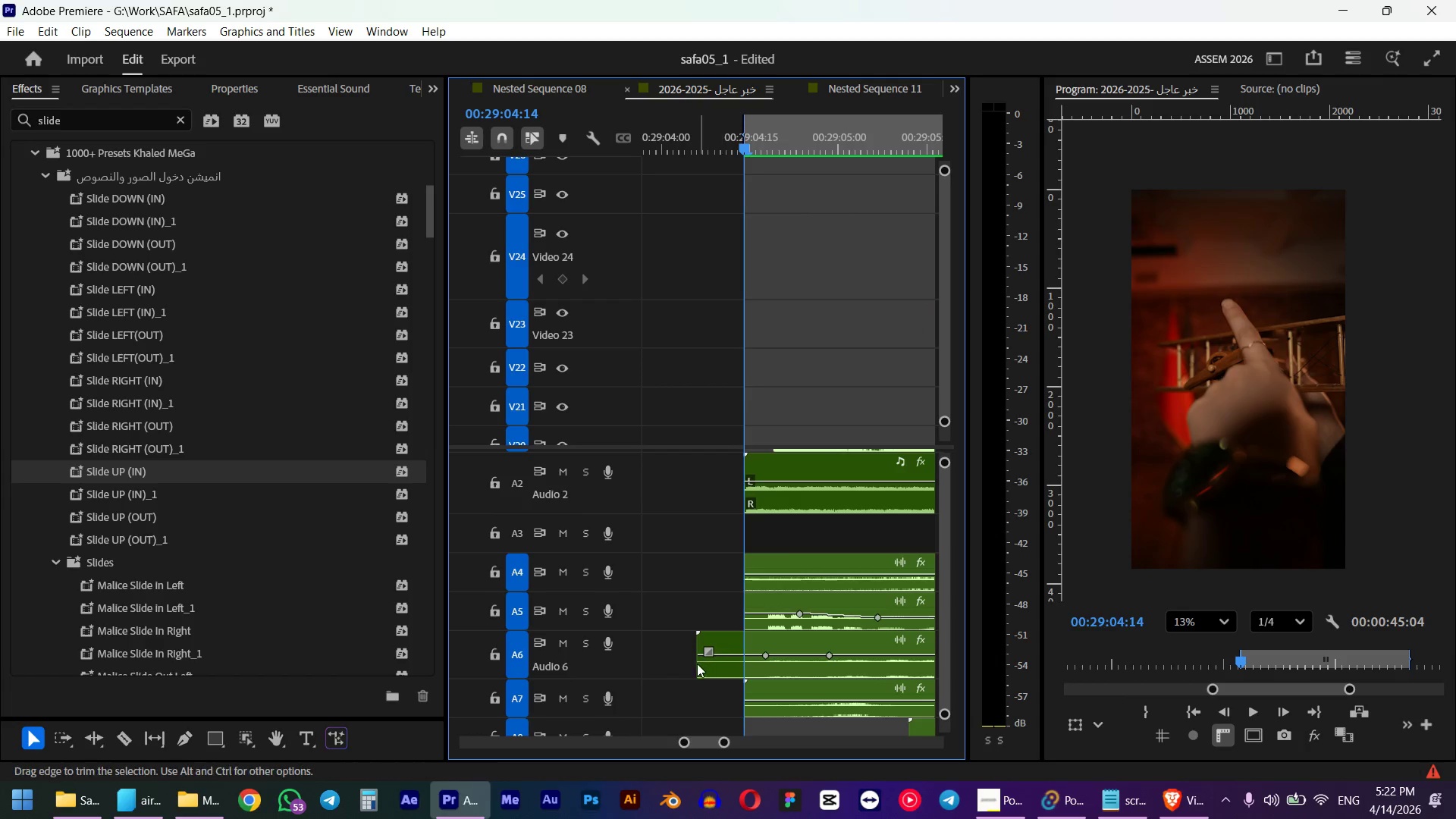 
left_click_drag(start_coordinate=[690, 668], to_coordinate=[742, 665])
 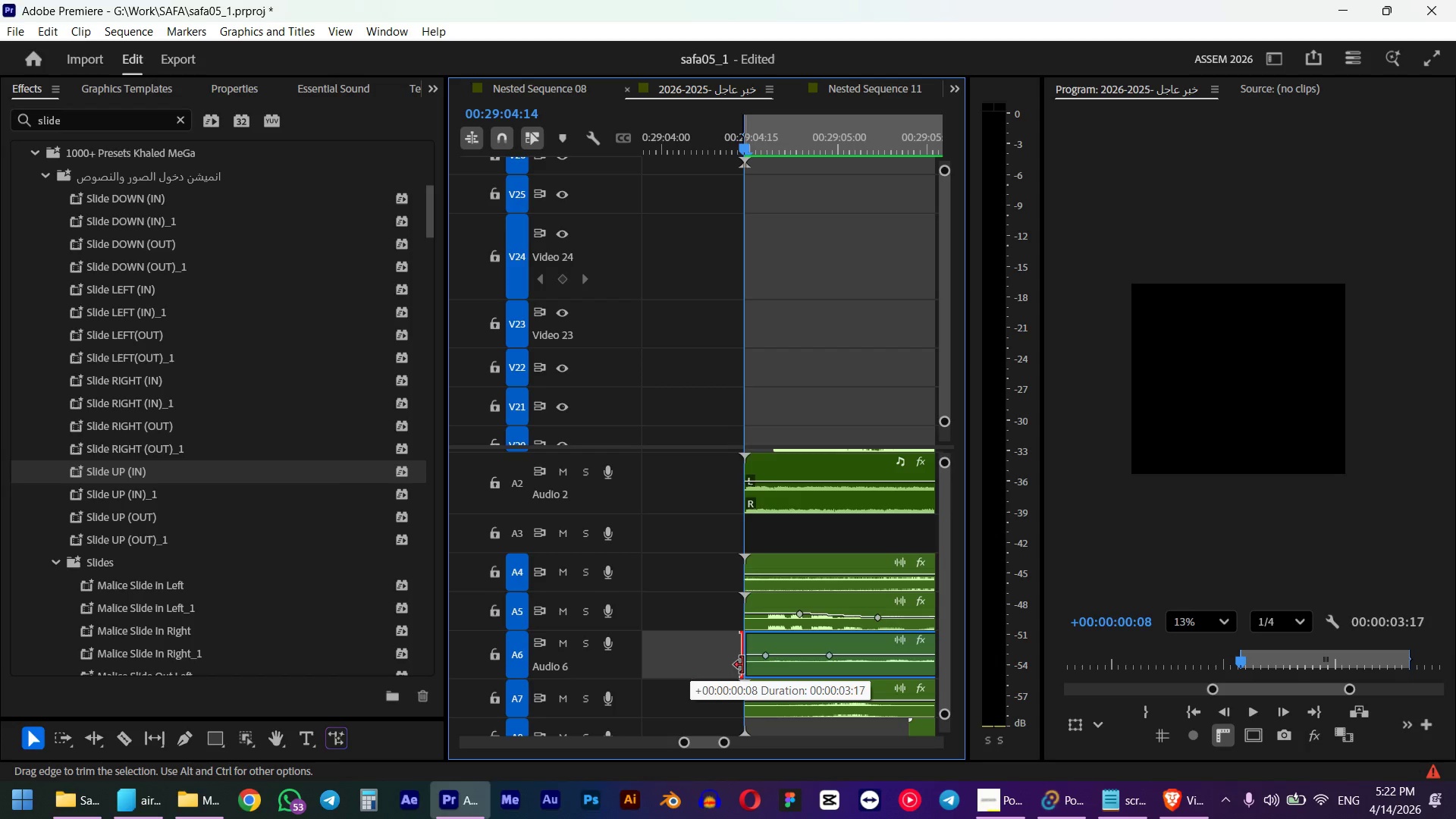 
hold_key(key=ControlLeft, duration=13.33)
scroll: coordinate [731, 540], scroll_direction: up, amount: 23.0
 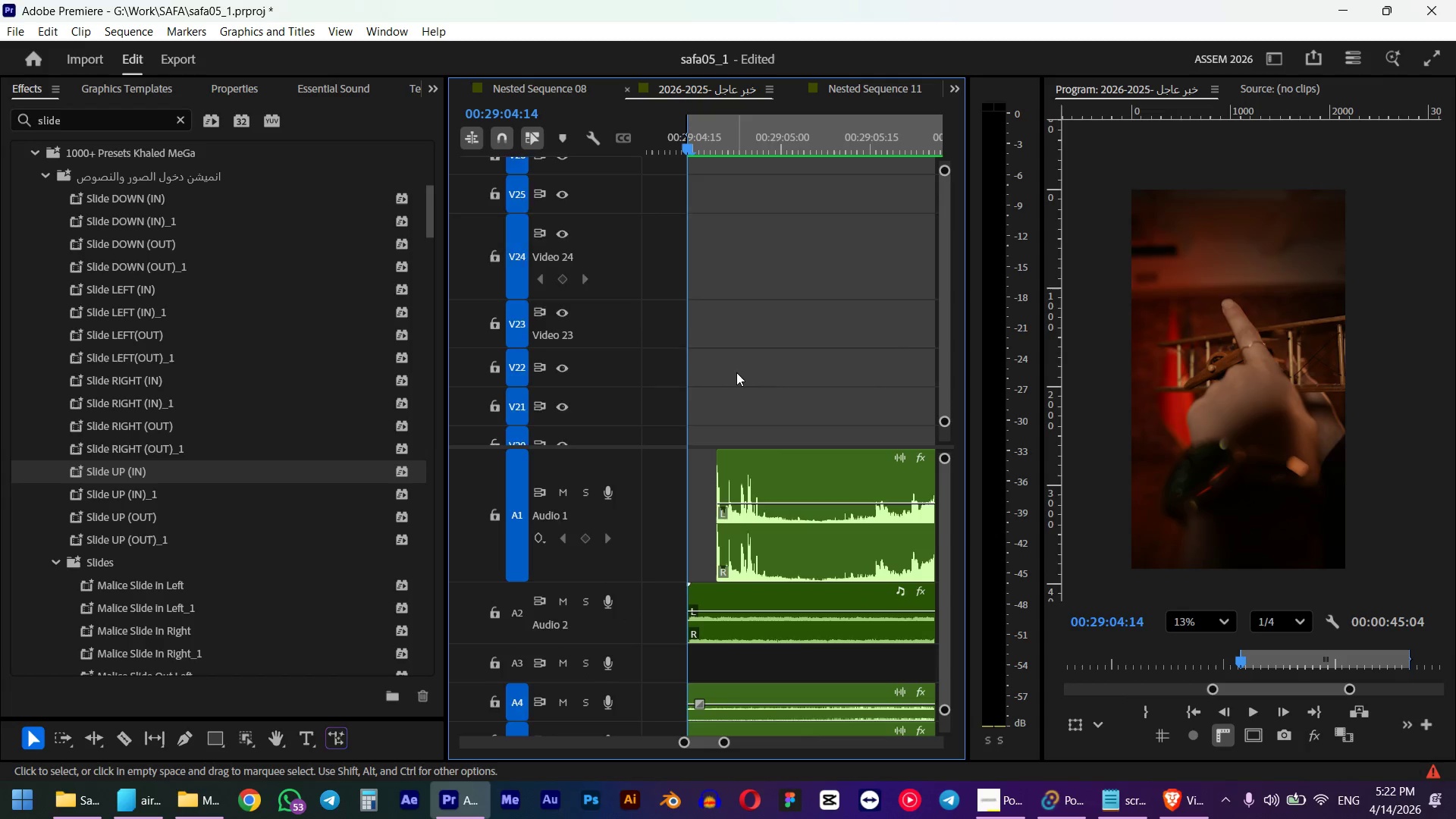 
scroll: coordinate [736, 432], scroll_direction: down, amount: 55.0
 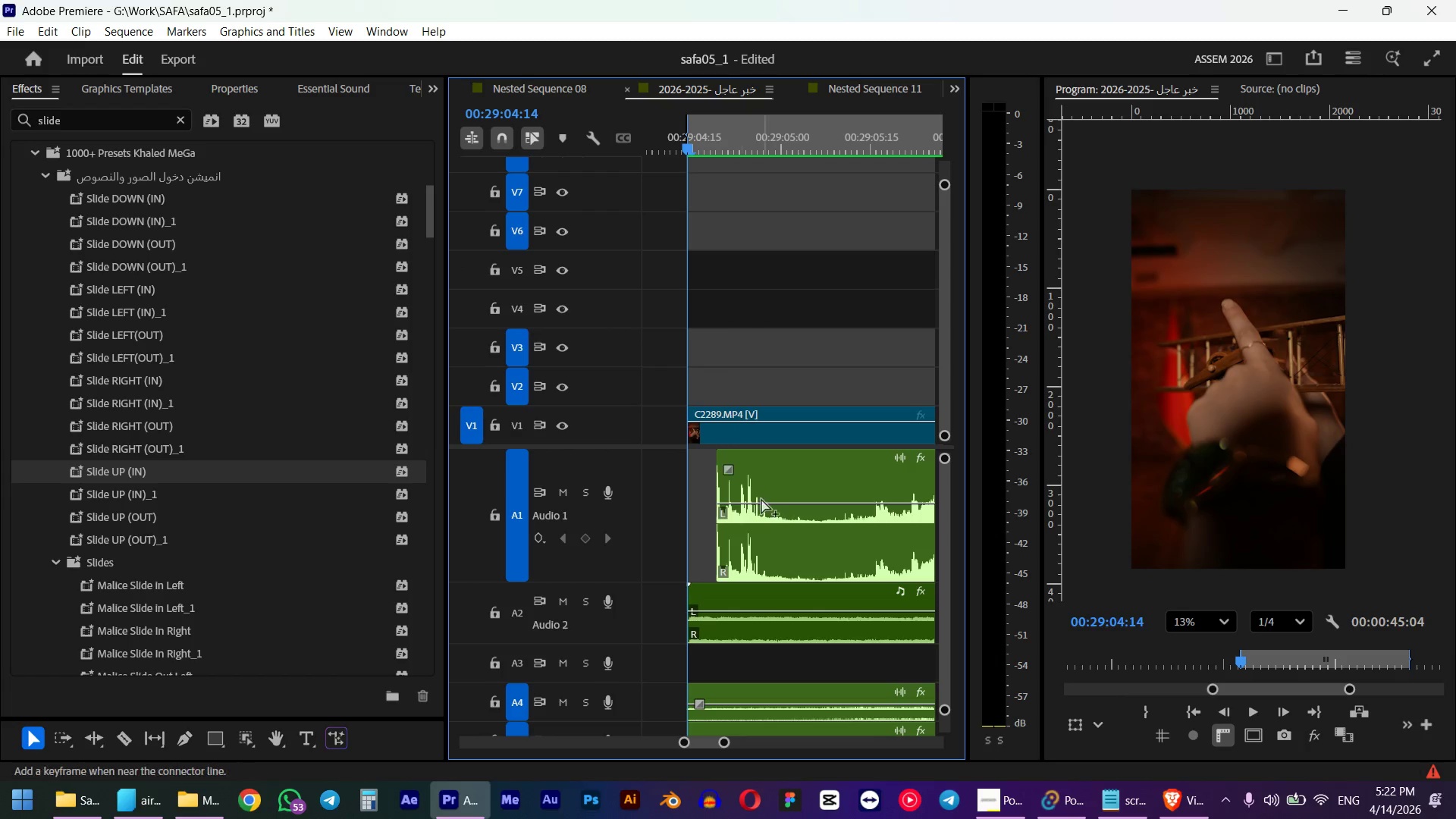 
scroll: coordinate [761, 494], scroll_direction: up, amount: 5.0
 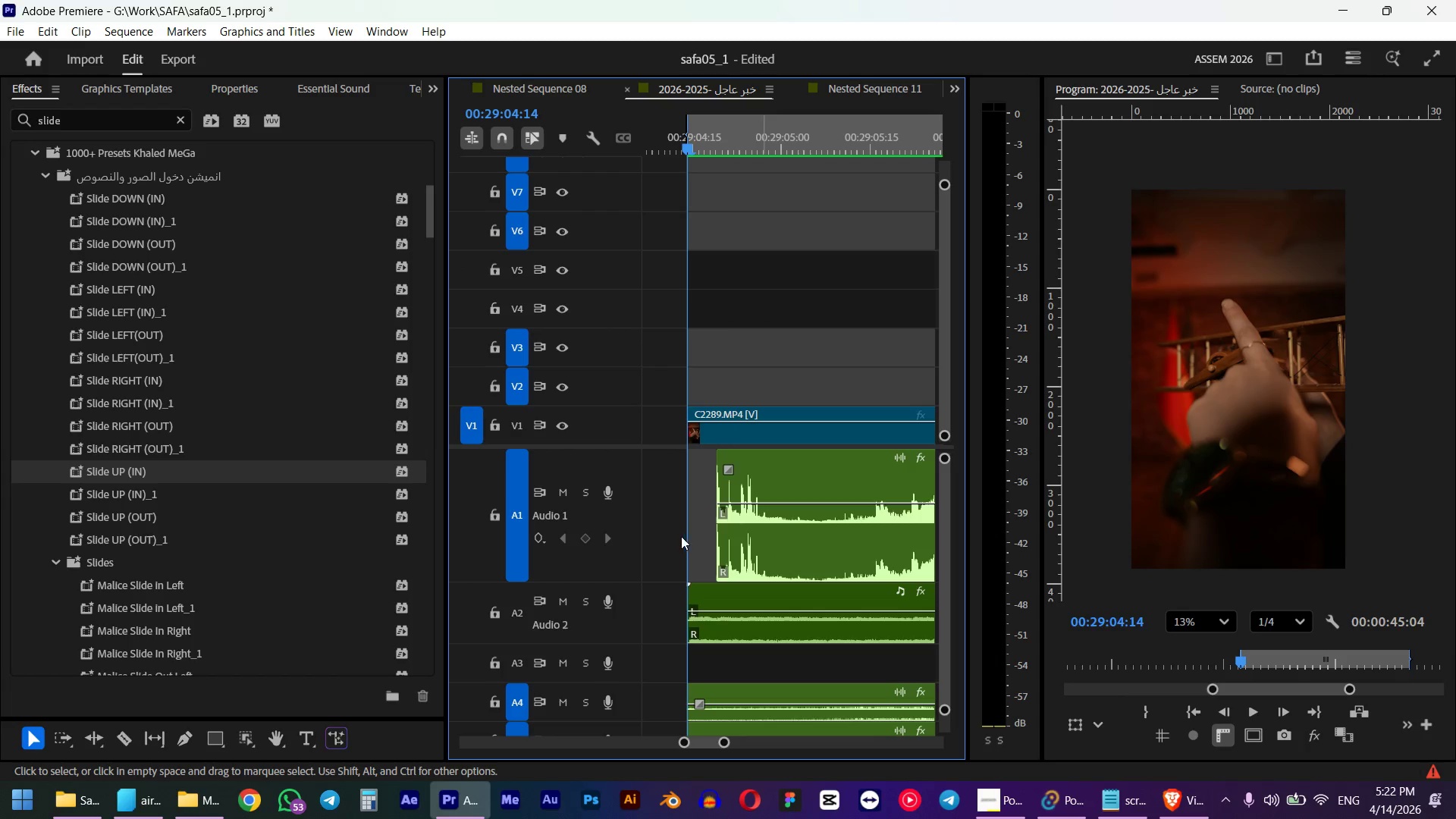 
left_click([678, 534])
 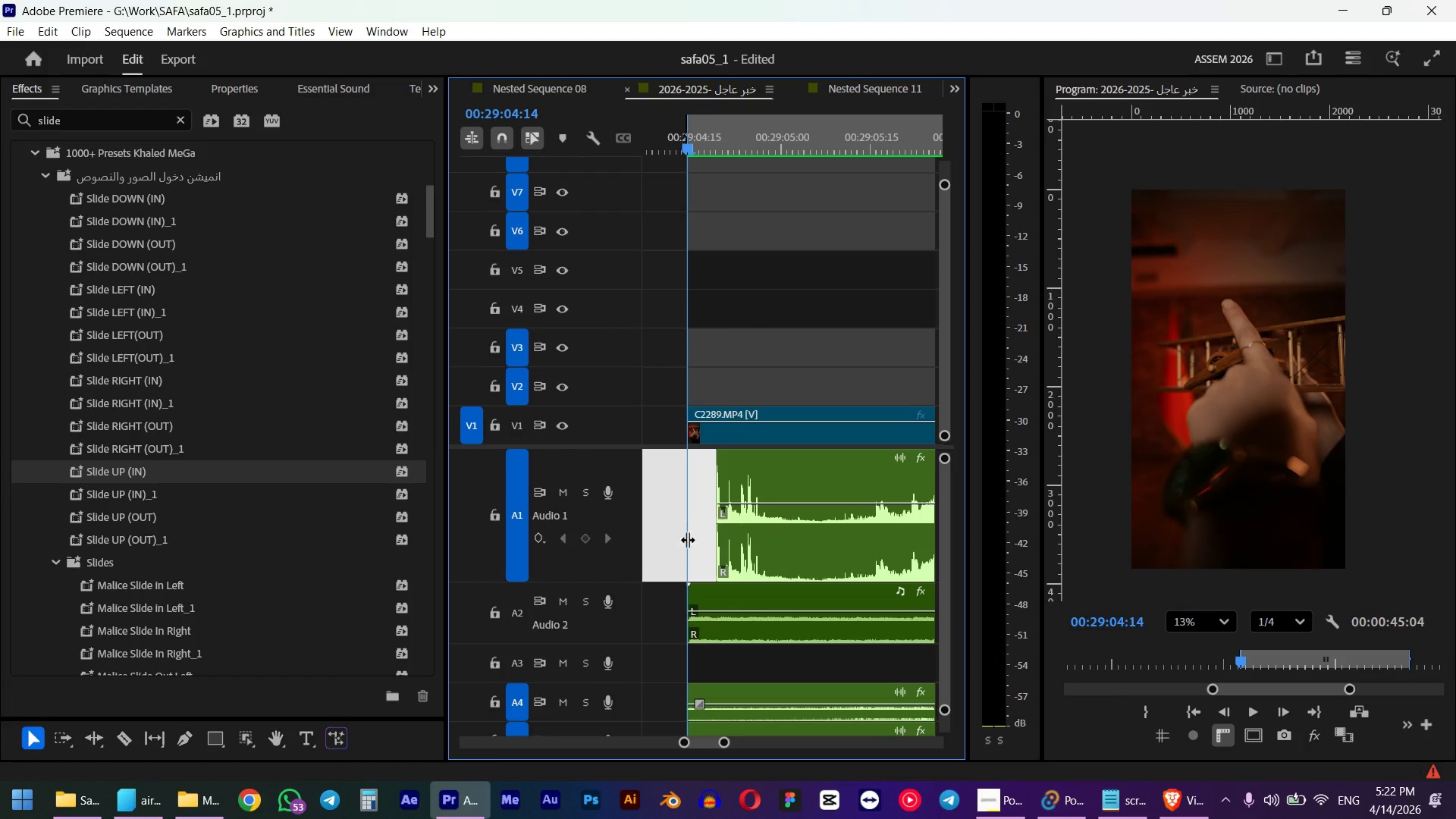 
hold_key(key=ControlLeft, duration=3.17)
scroll: coordinate [755, 548], scroll_direction: up, amount: 1.0
 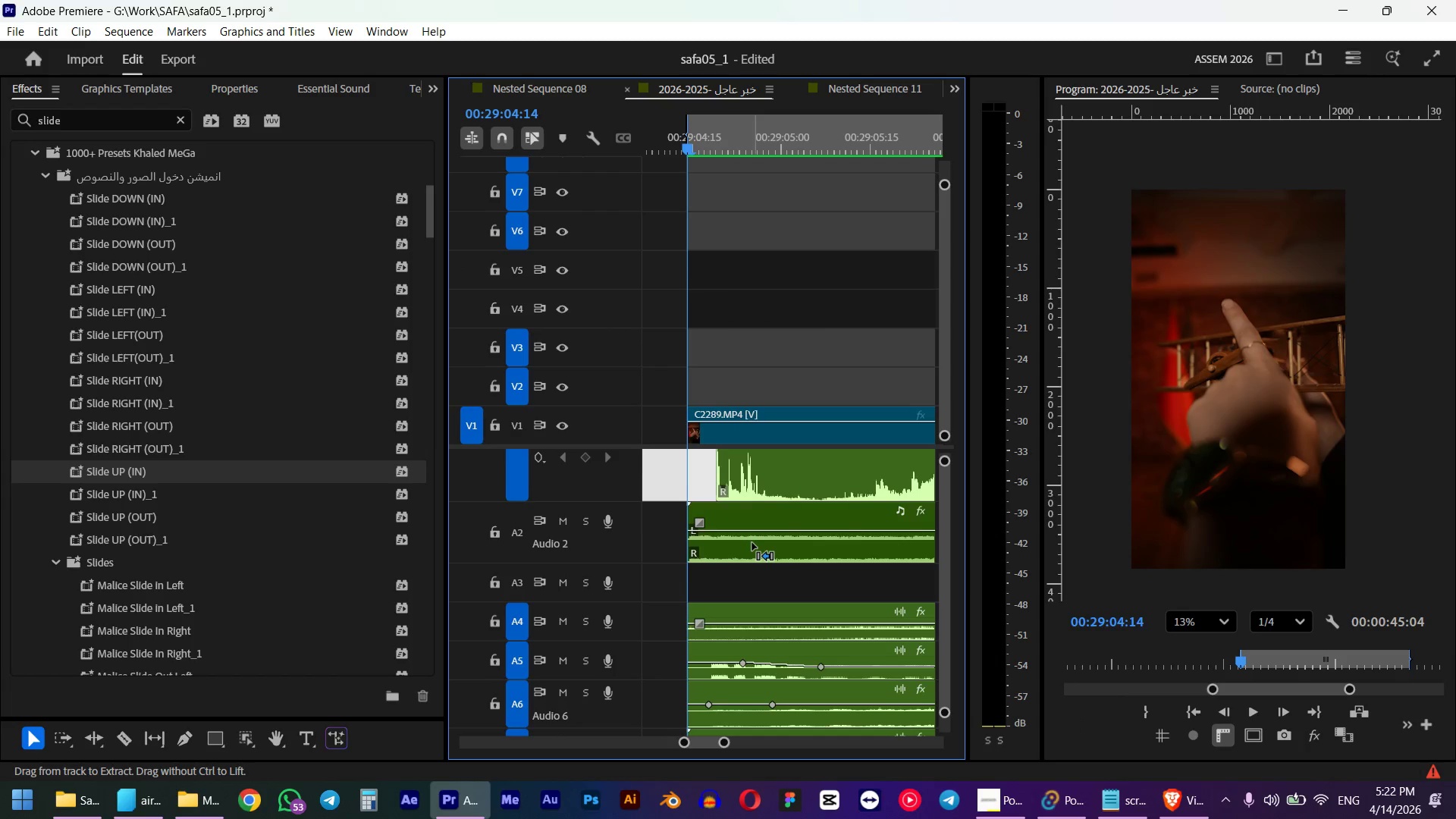 
scroll: coordinate [752, 543], scroll_direction: down, amount: 25.0
 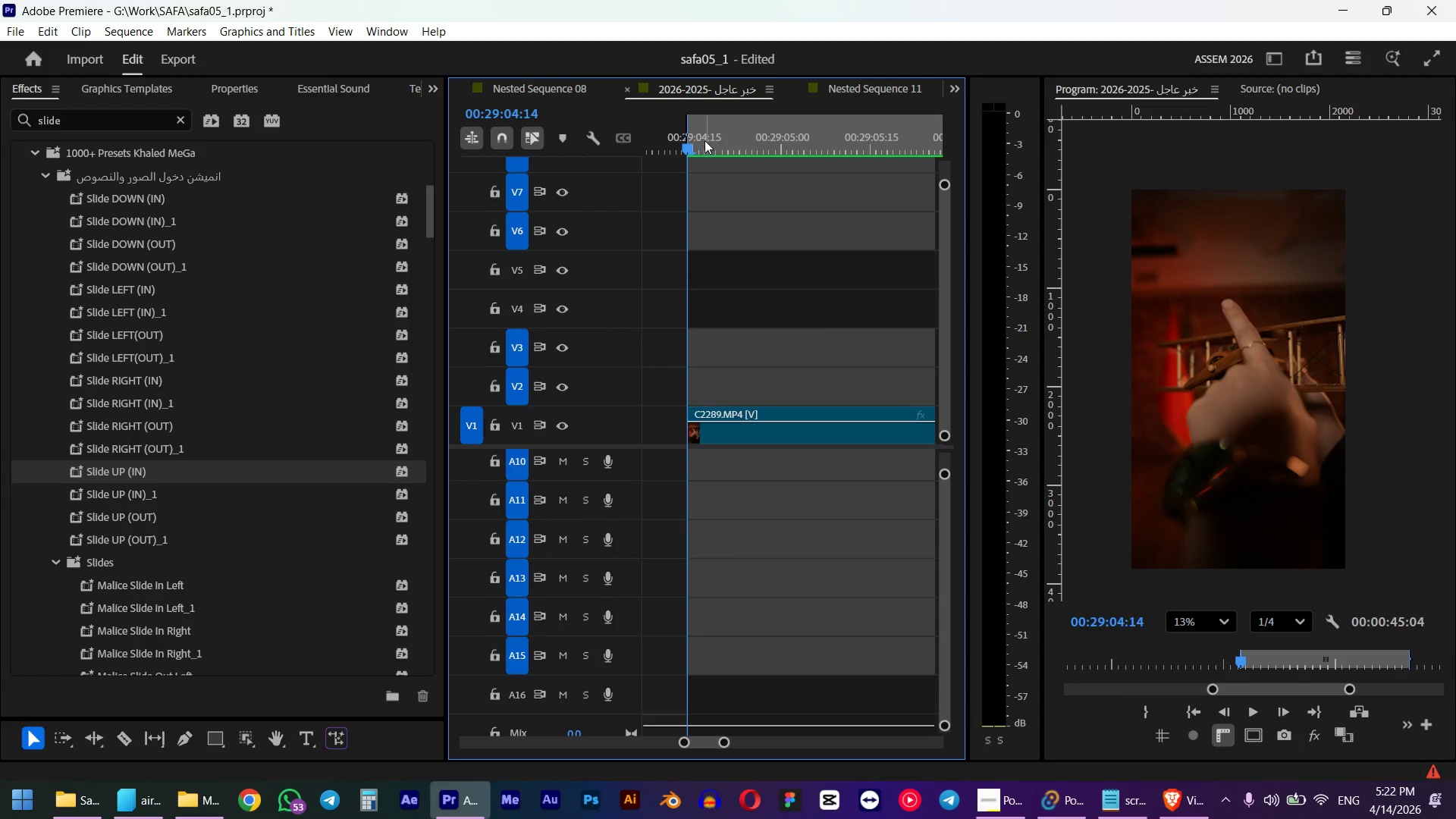 
key(Control+Space)
 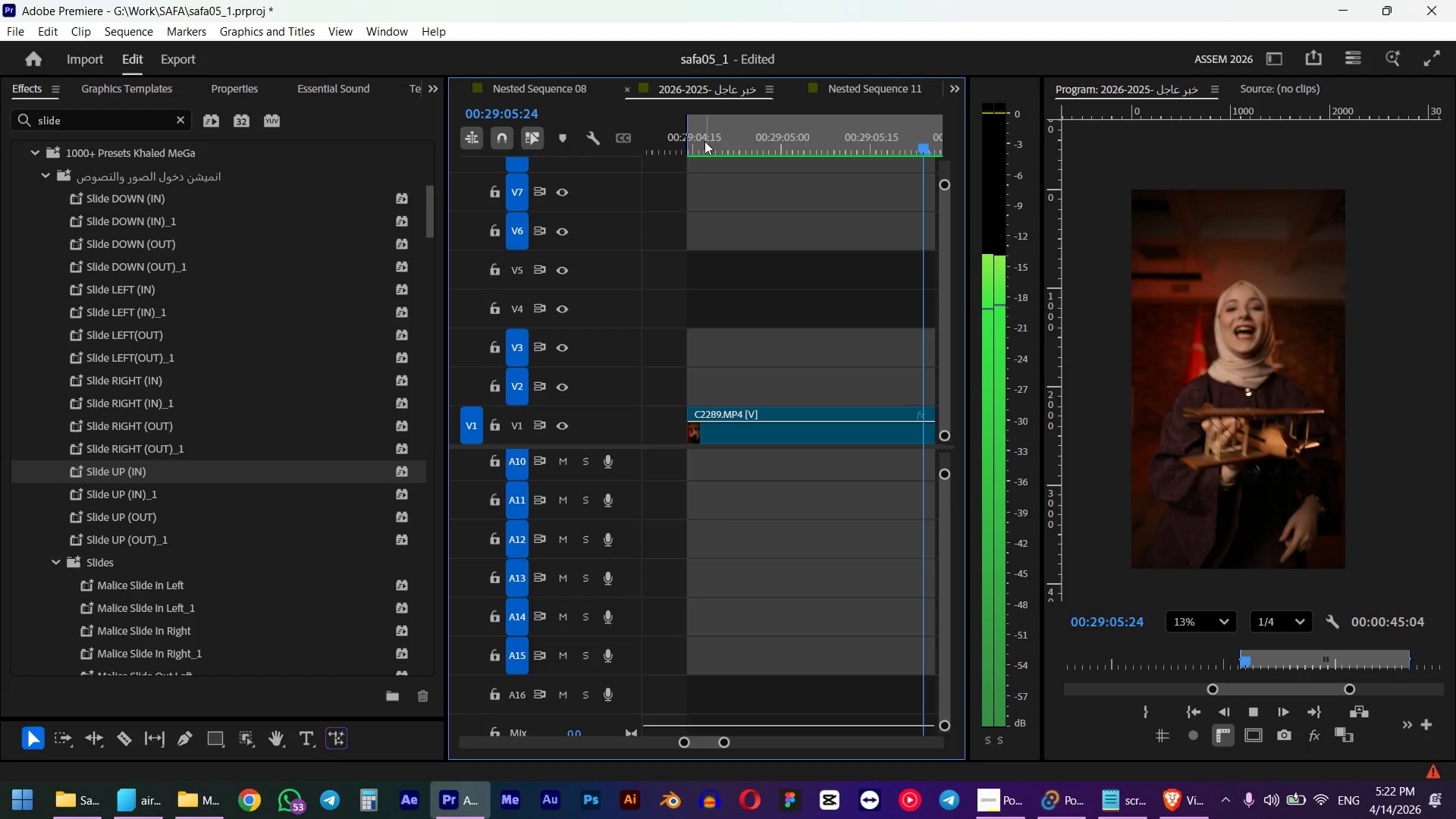 
wait(9.73)
 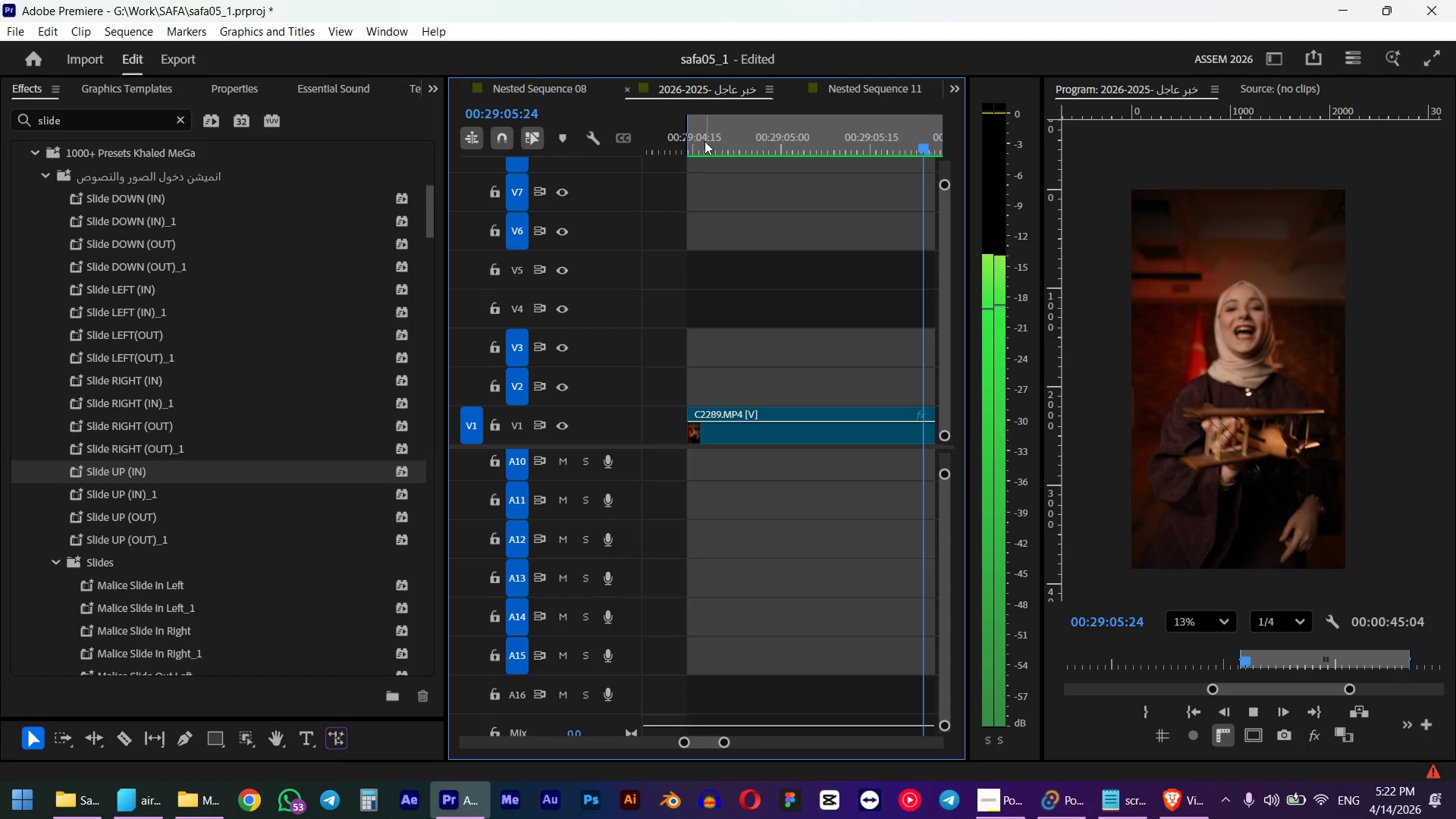 
key(Control+Space)
 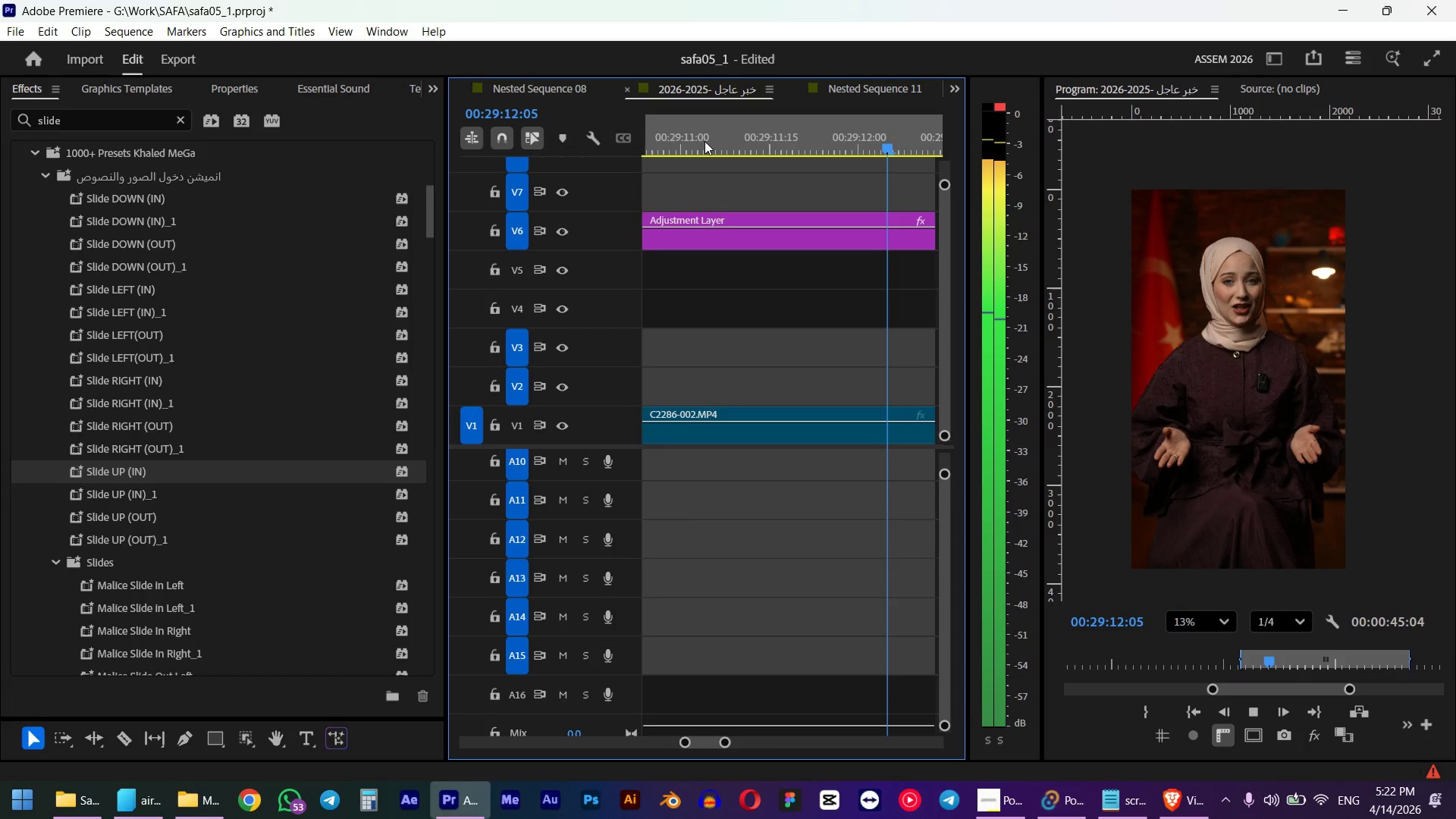 
hold_key(key=AltLeft, duration=1.38)
scroll: coordinate [768, 260], scroll_direction: down, amount: 21.0
 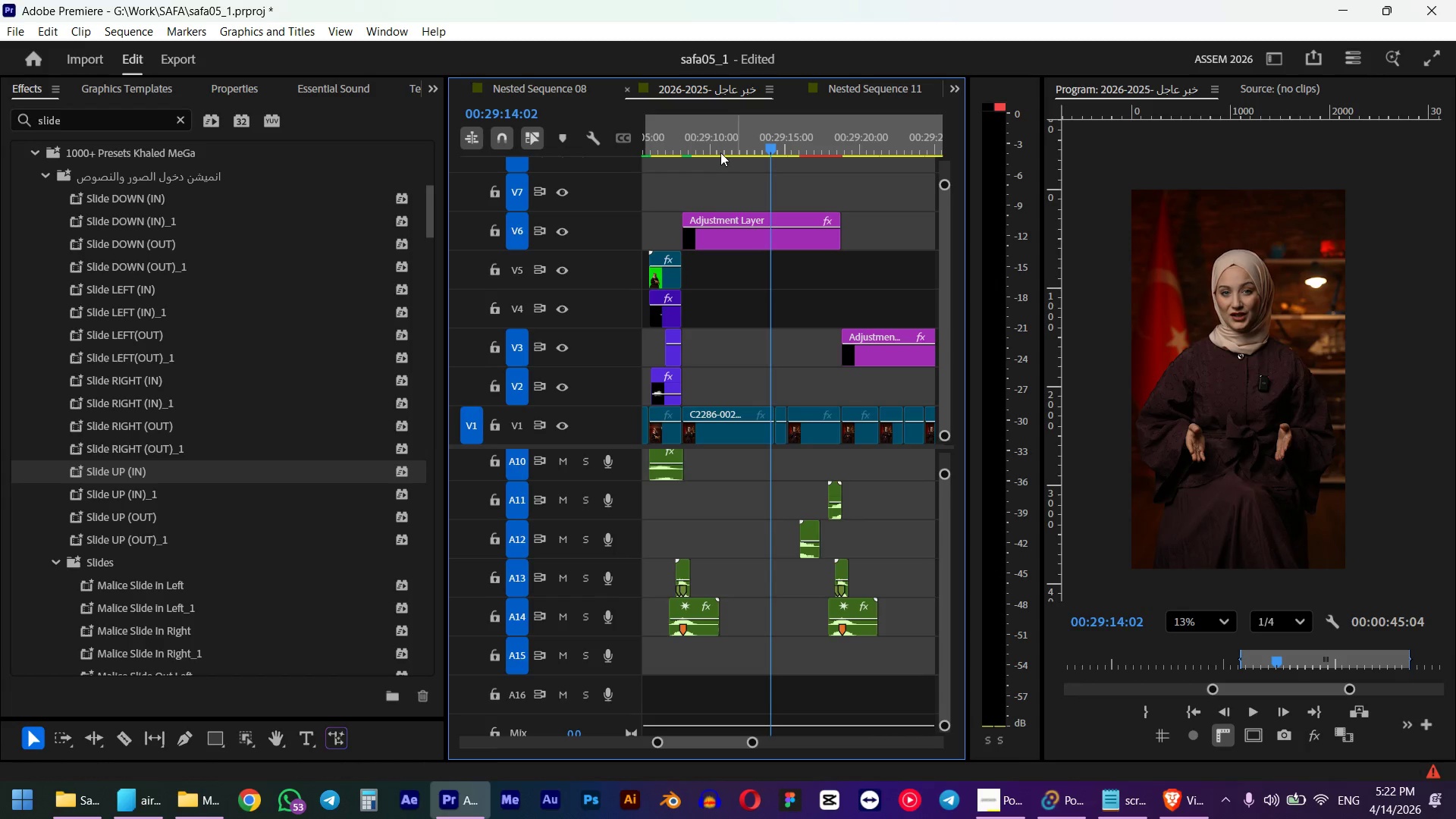 
scroll: coordinate [761, 205], scroll_direction: up, amount: 5.0
 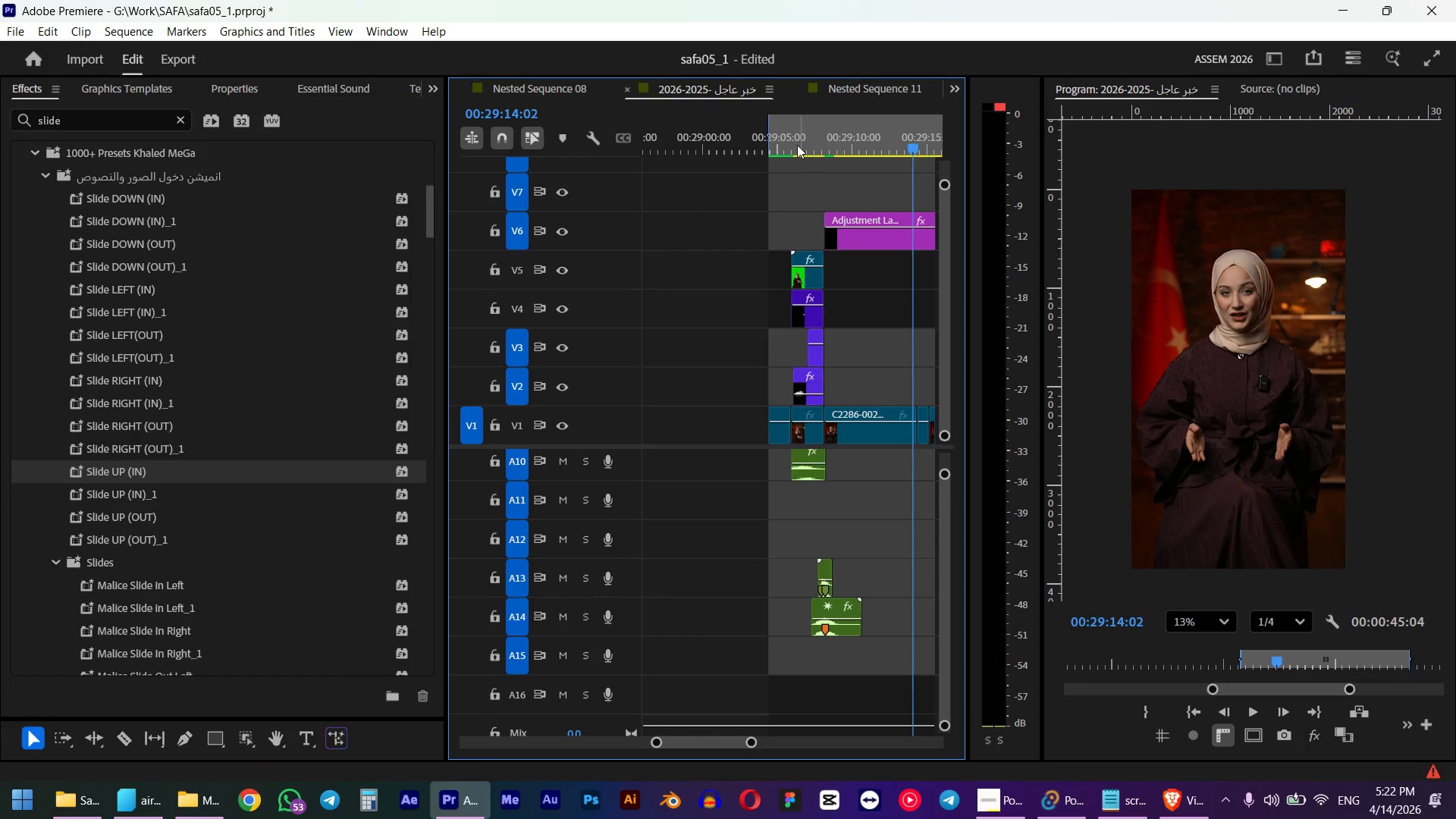 
left_click_drag(start_coordinate=[789, 137], to_coordinate=[767, 145])
 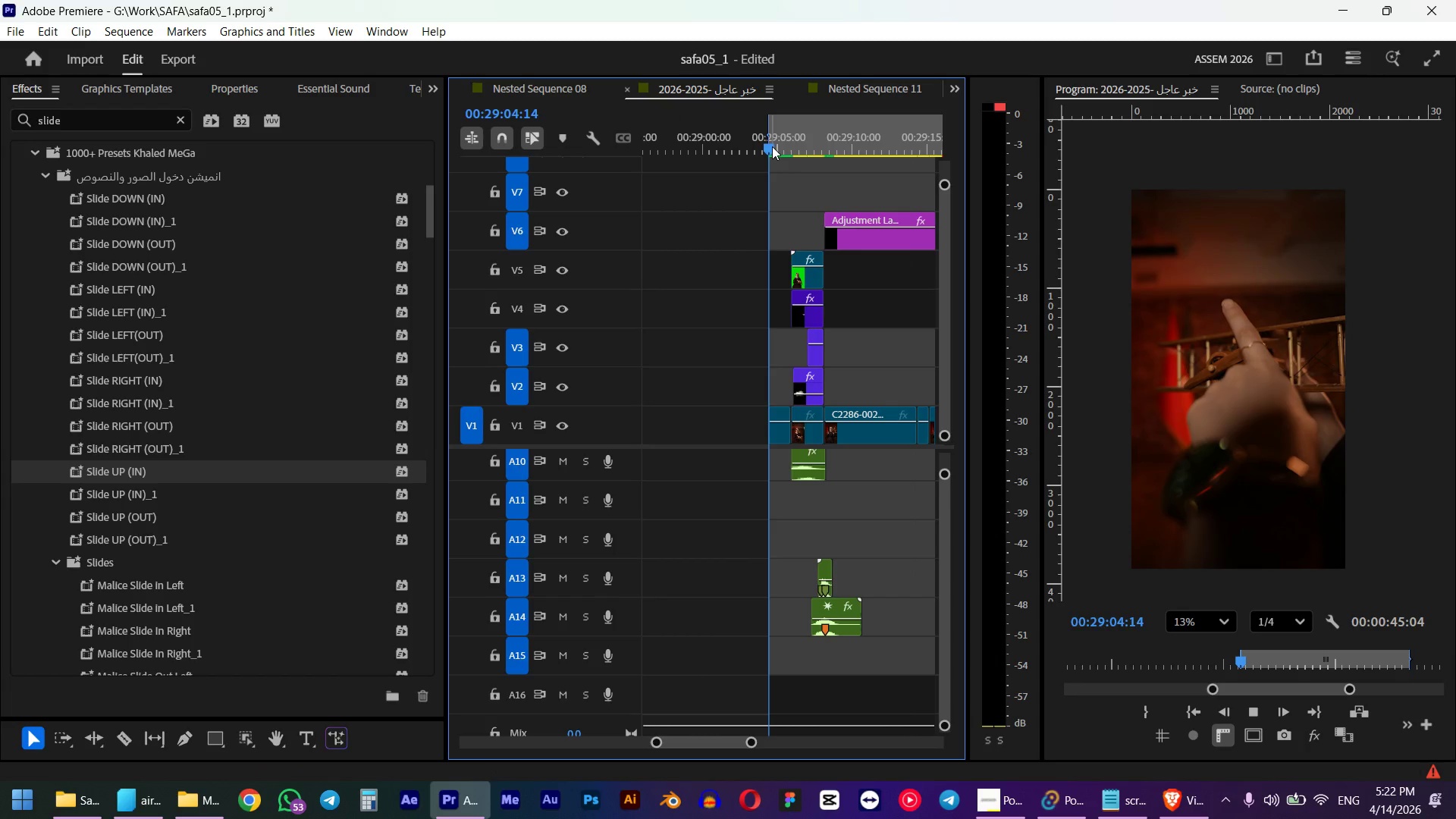 
hold_key(key=ShiftLeft, duration=0.84)
 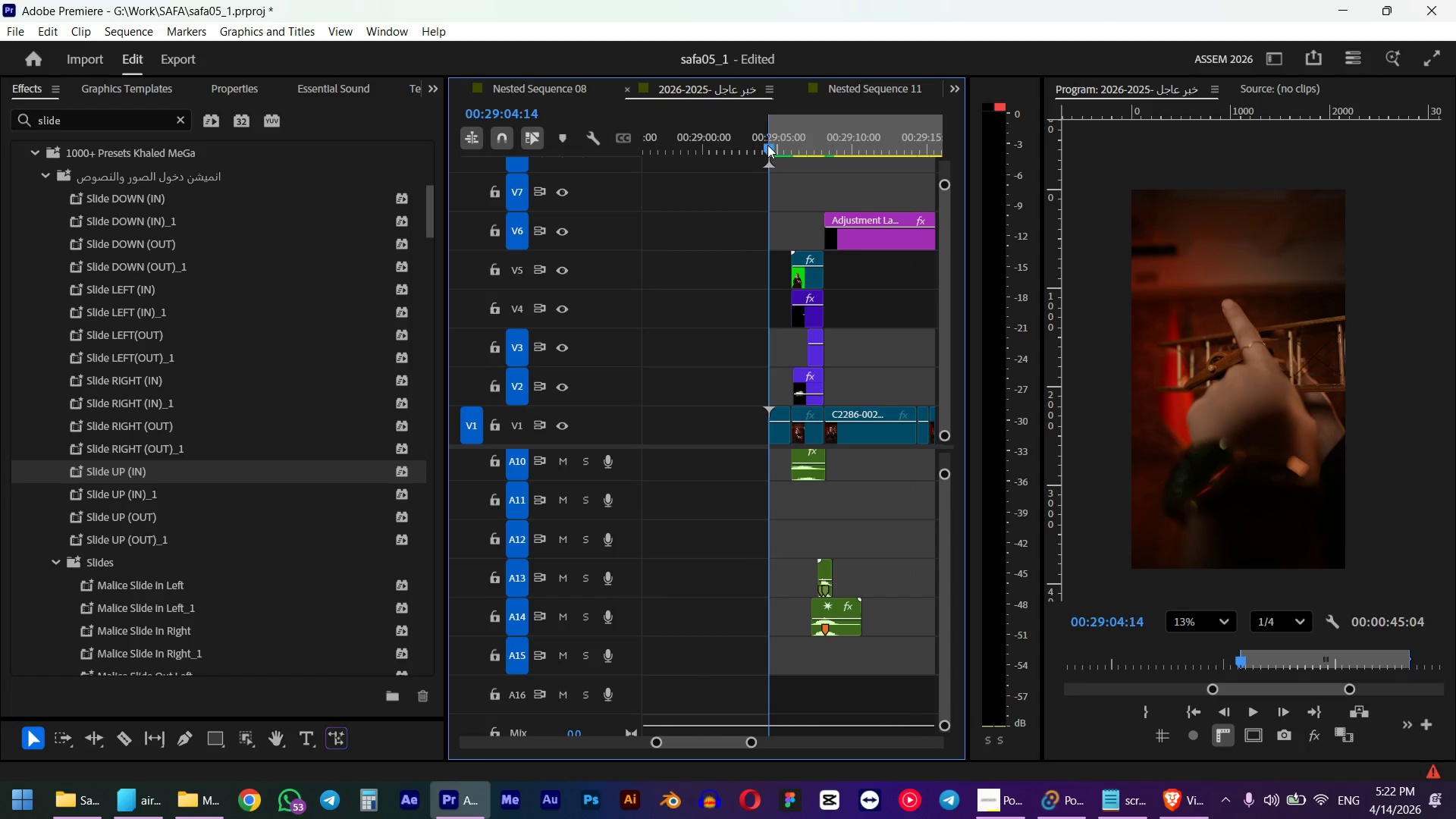 
key(Space)
 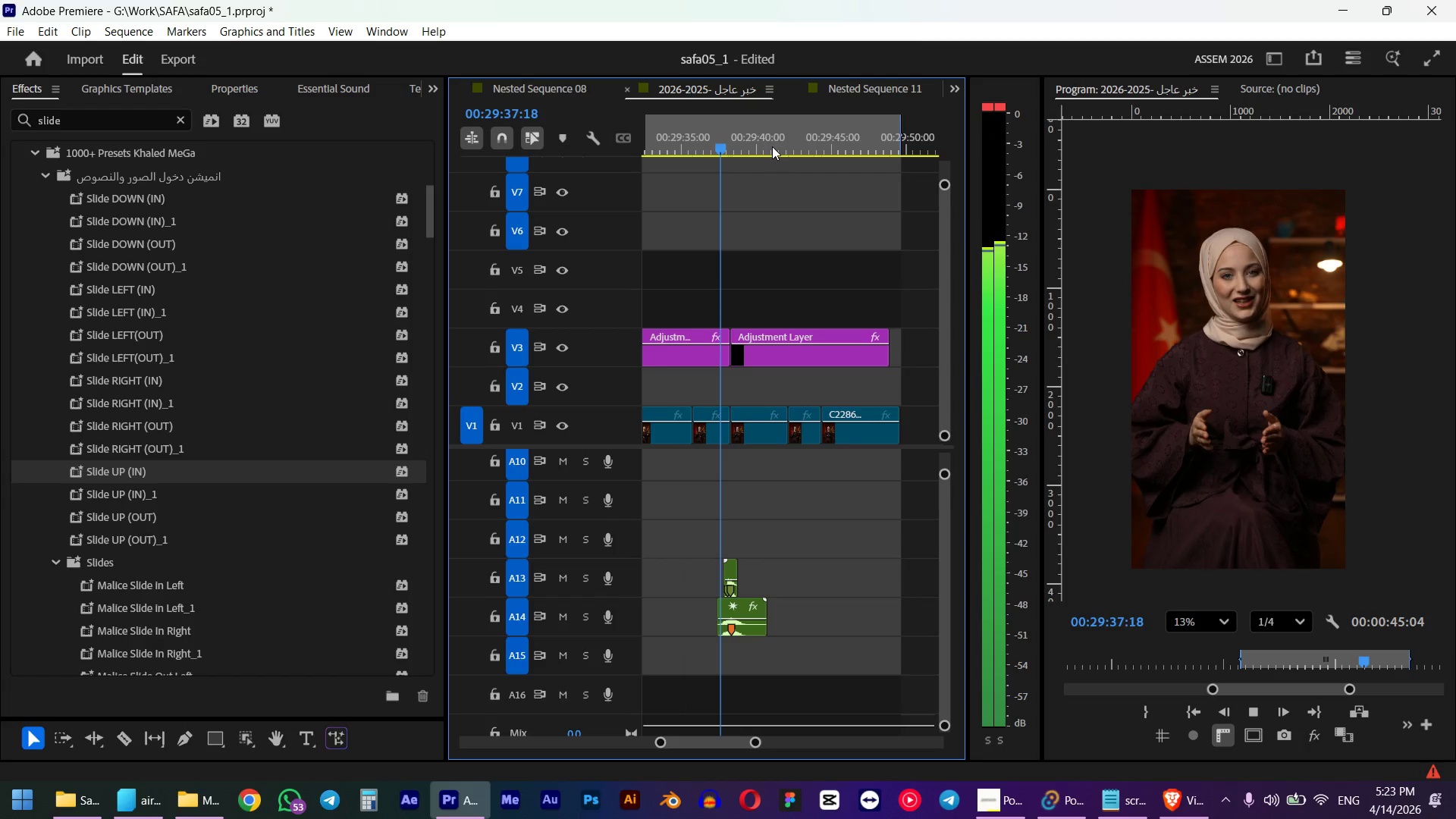 
wait(44.88)
 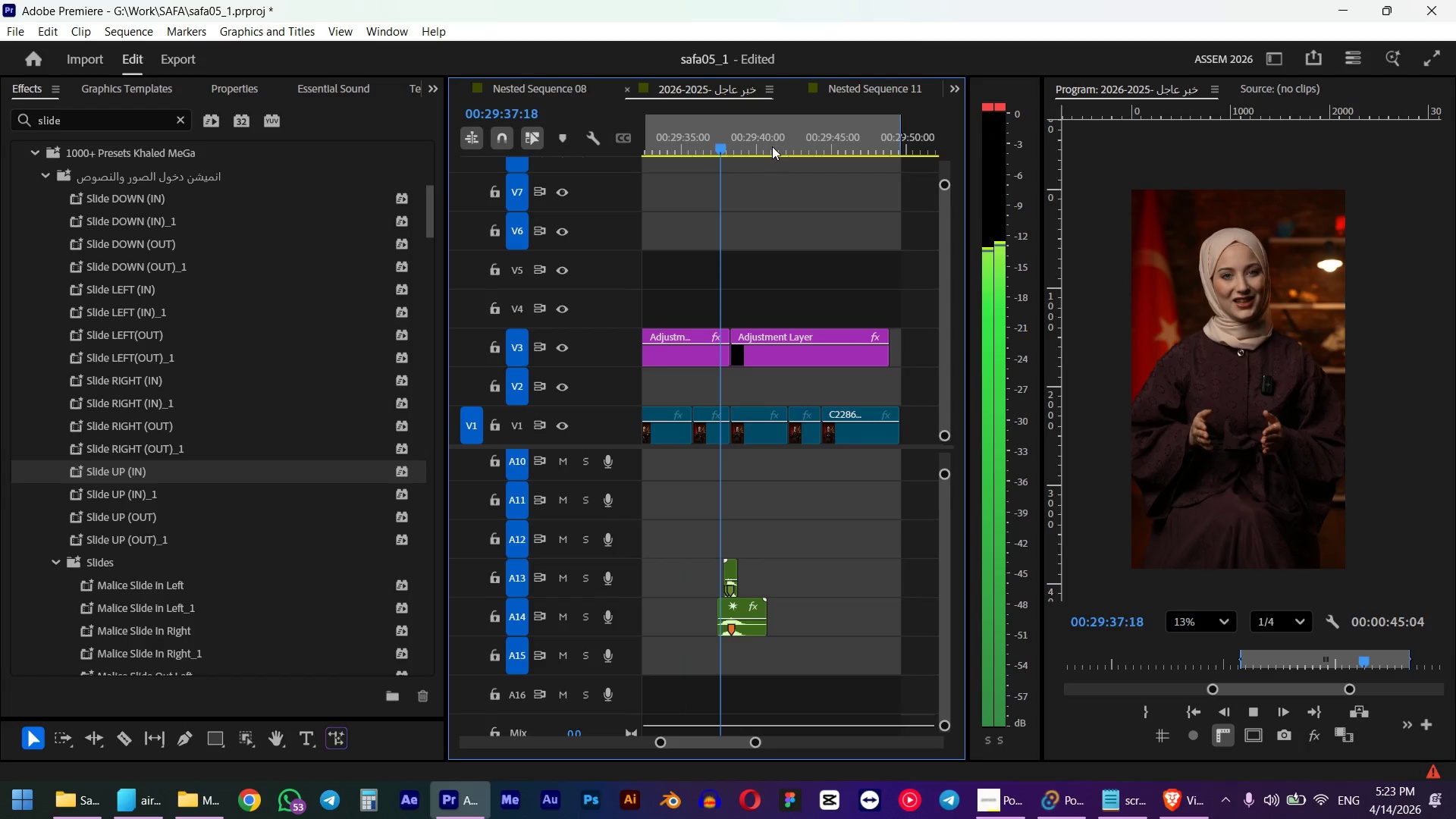 
key(Space)
 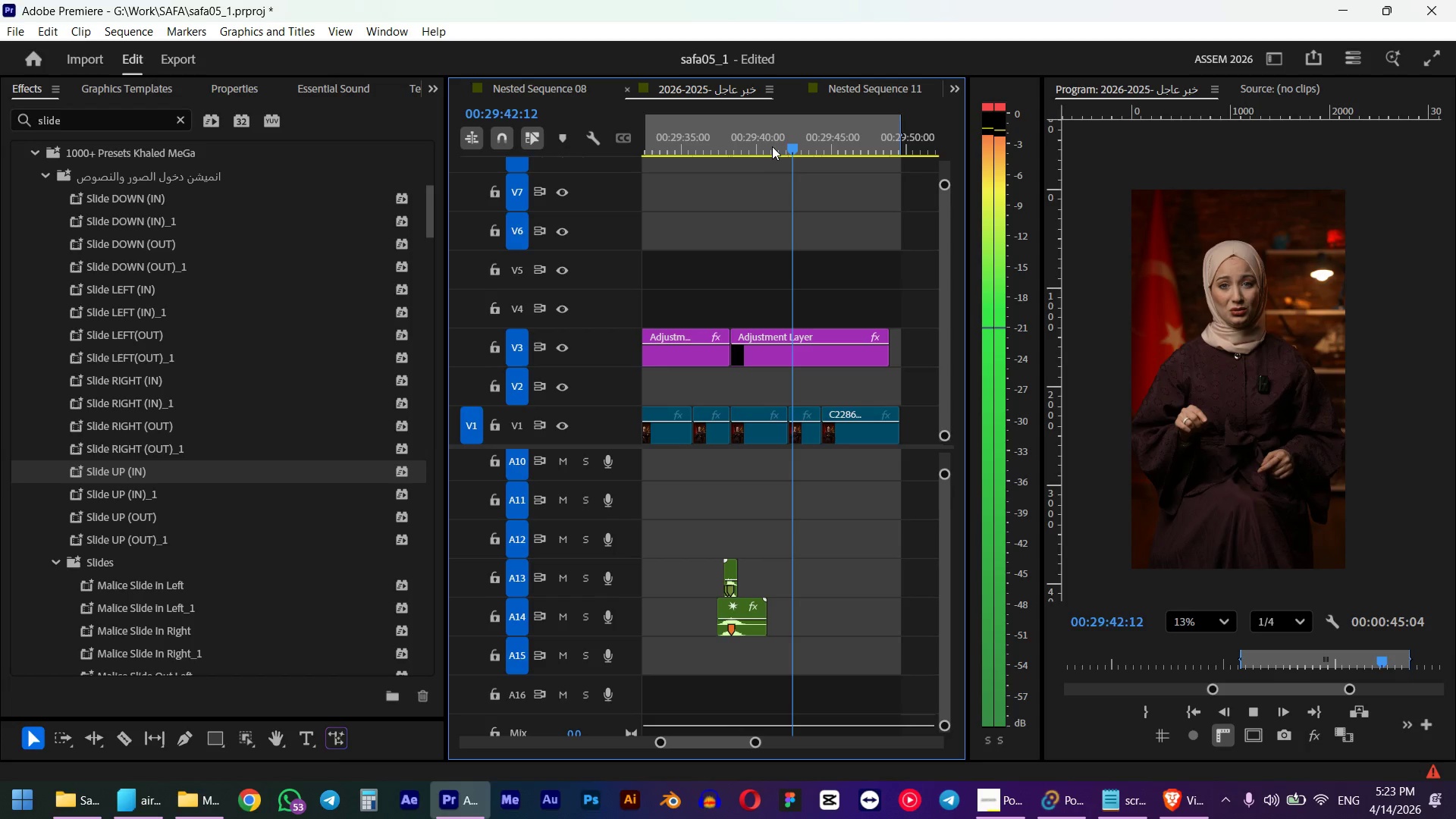 
left_click([216, 801])
 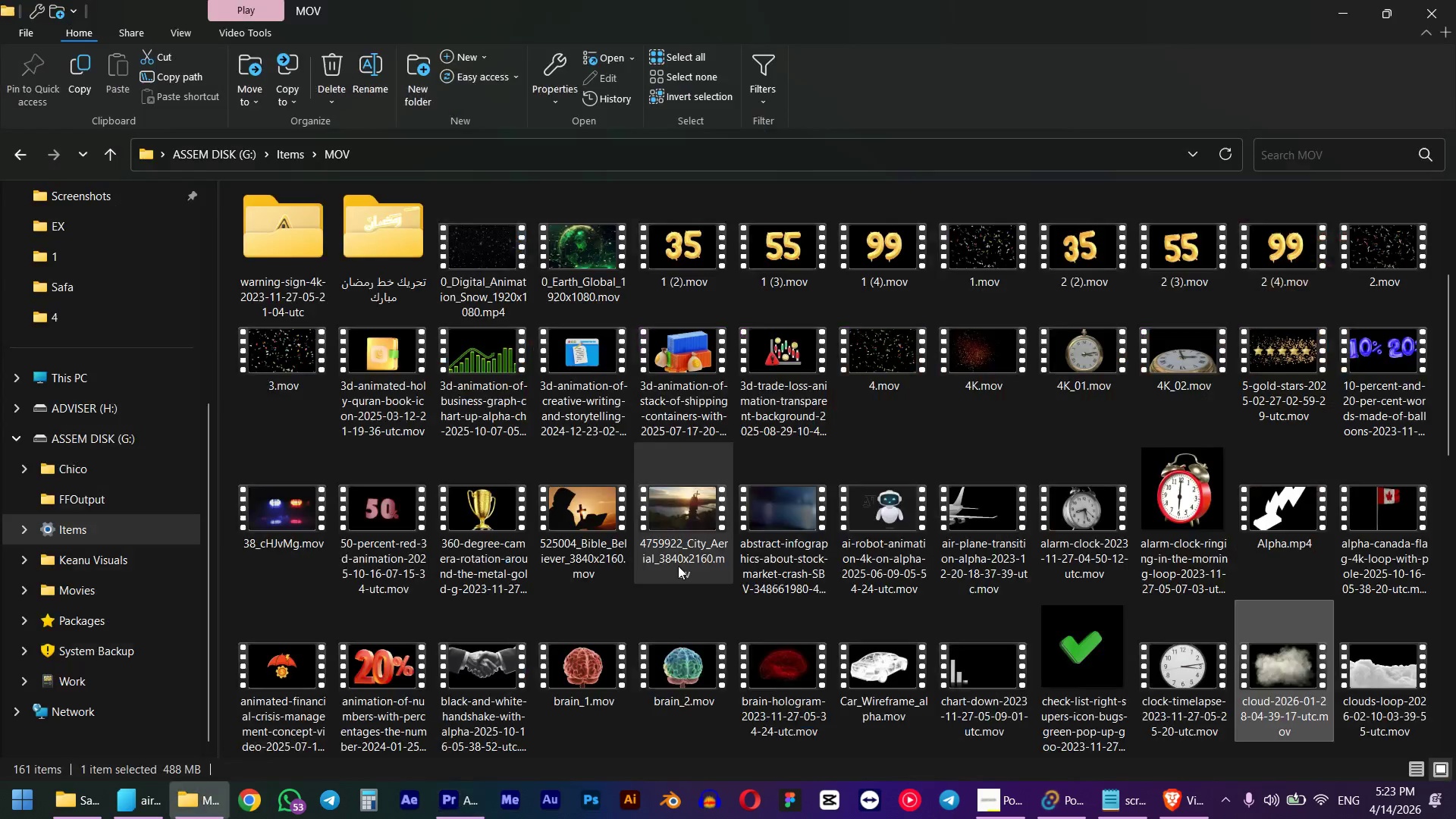 
left_click([678, 566])
 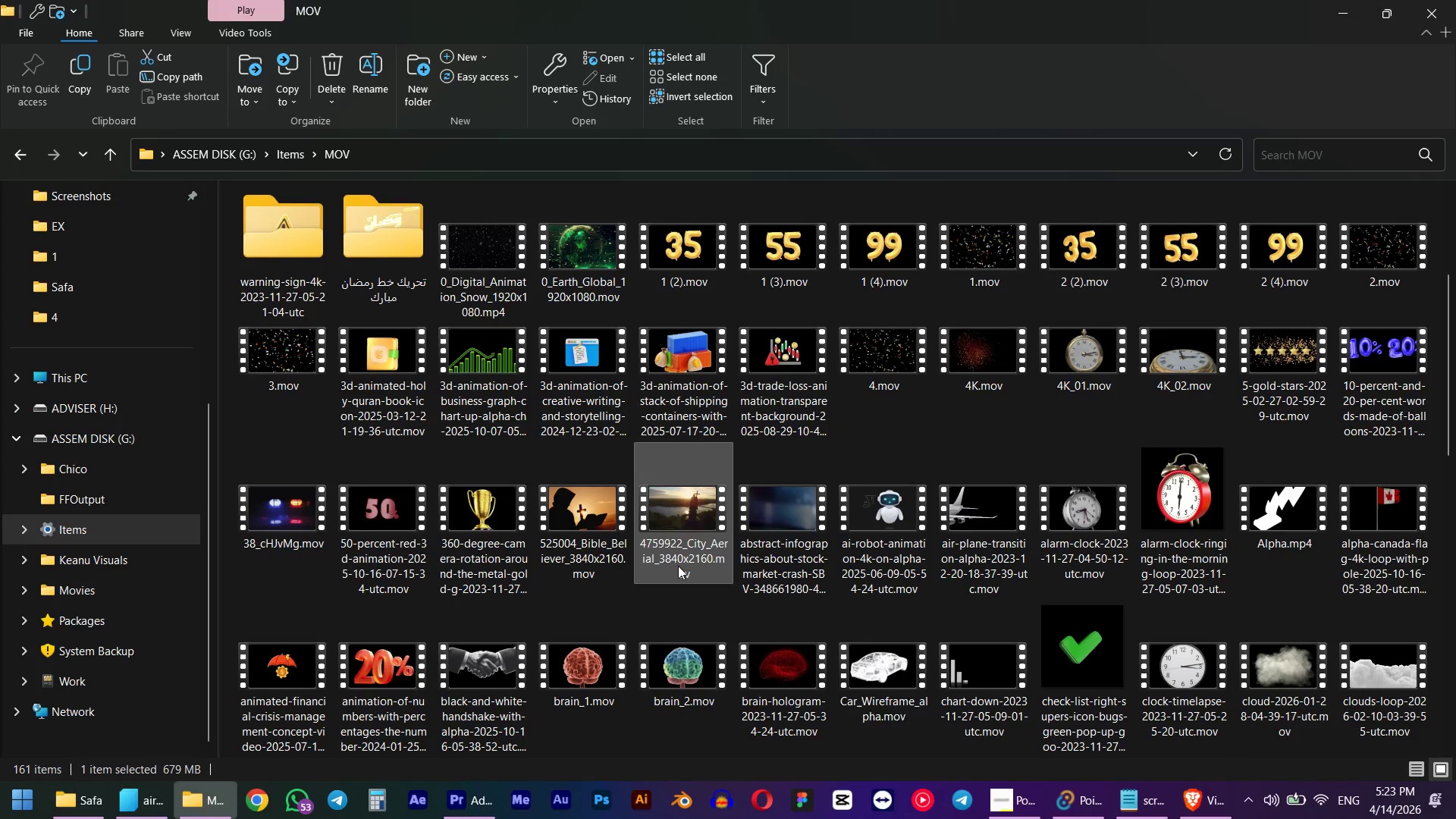 
type(ccccc)
 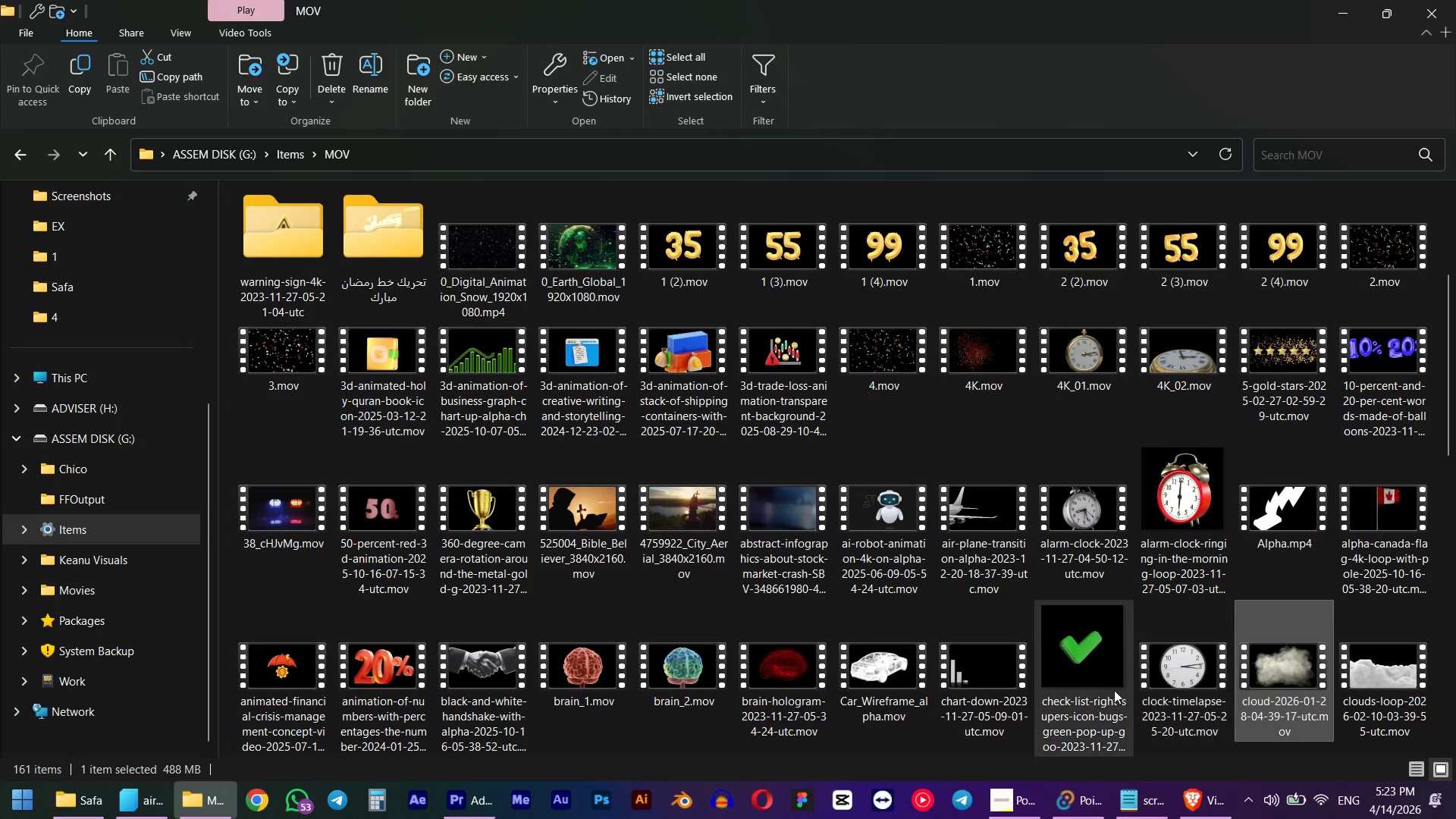 
double_click([1098, 682])
 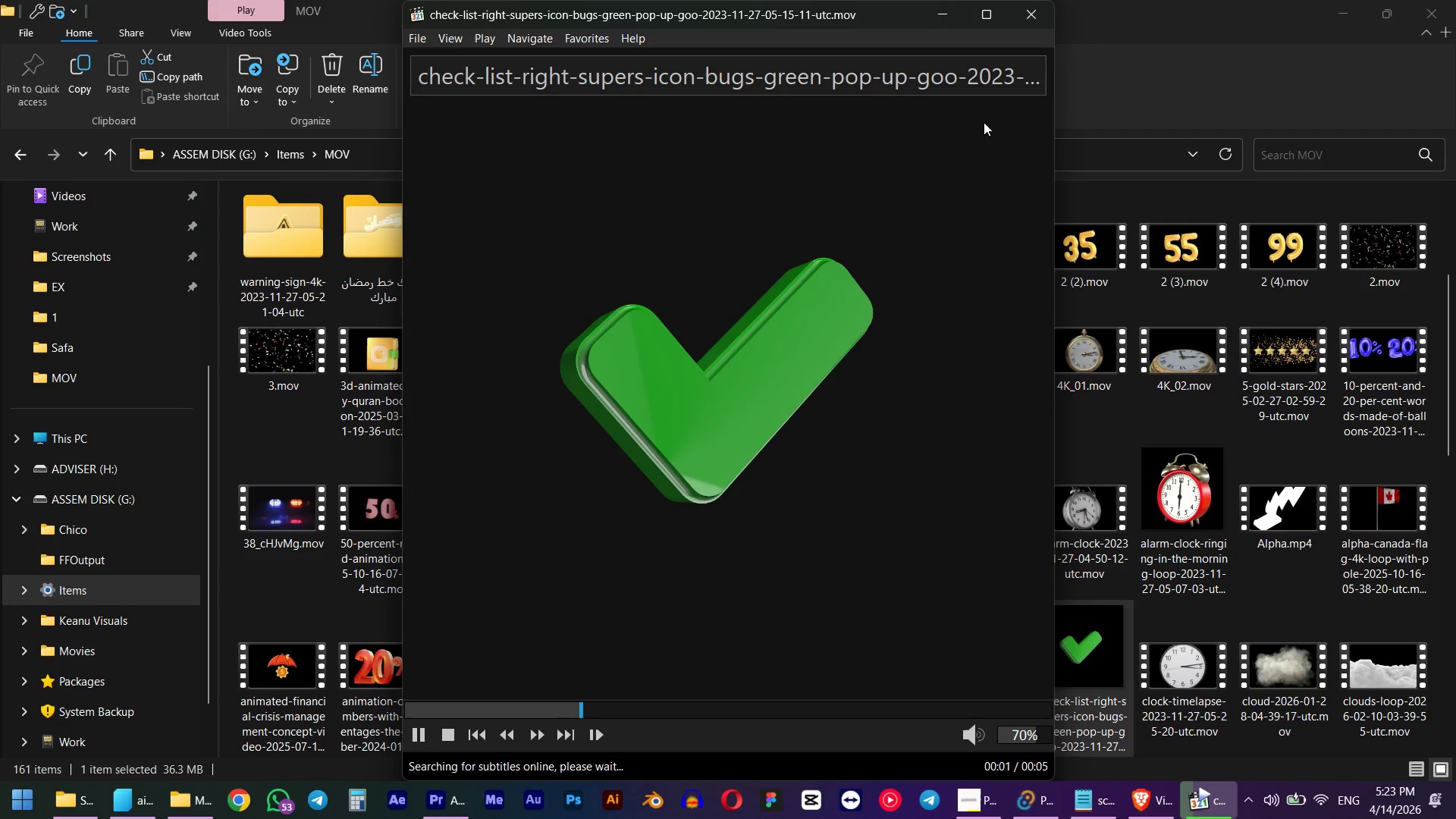 
left_click([1029, 26])
 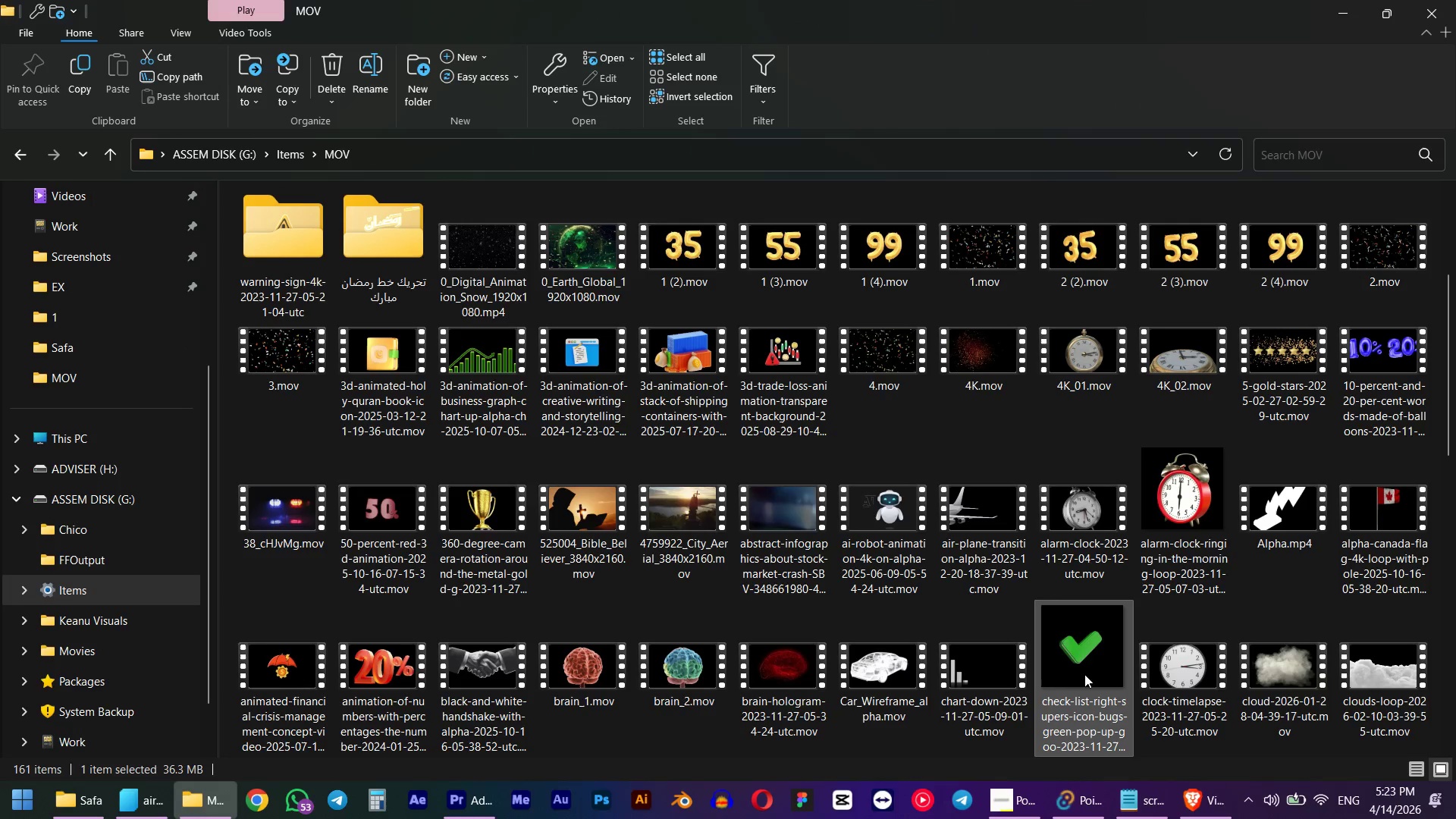 
left_click_drag(start_coordinate=[1084, 674], to_coordinate=[673, 315])
 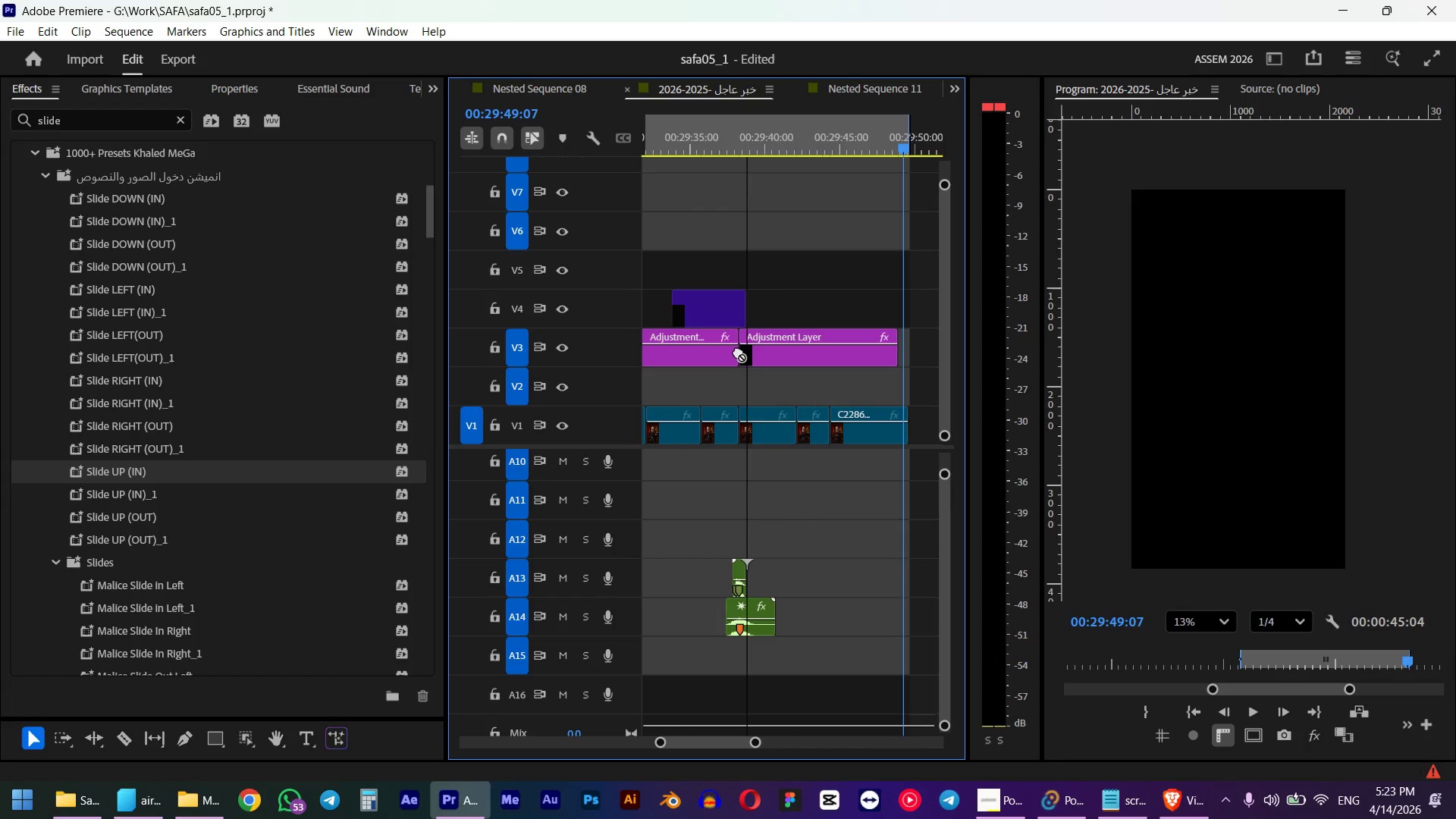 
key(Alt+Tab)
 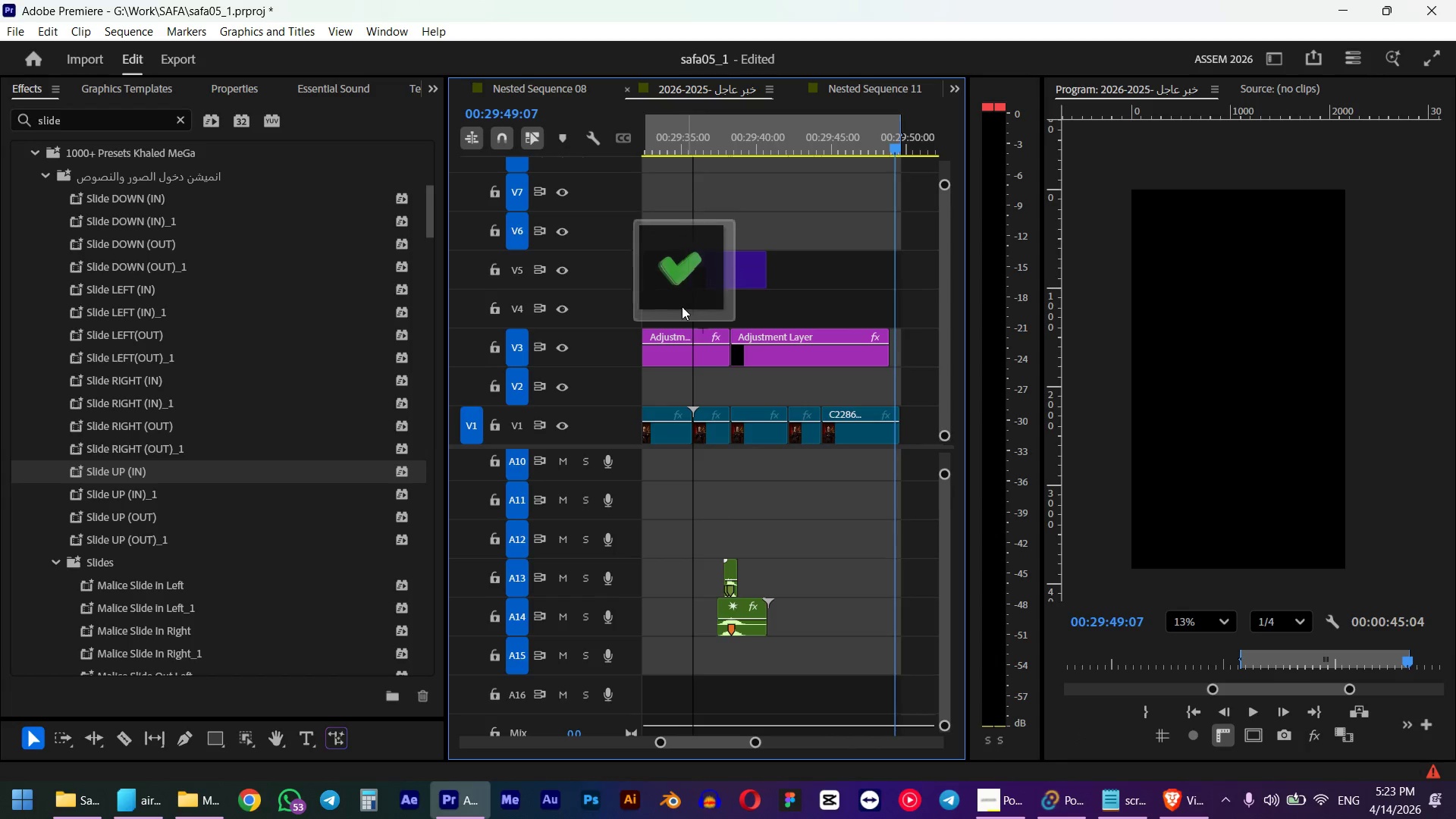 
key(Alt+AltLeft)
 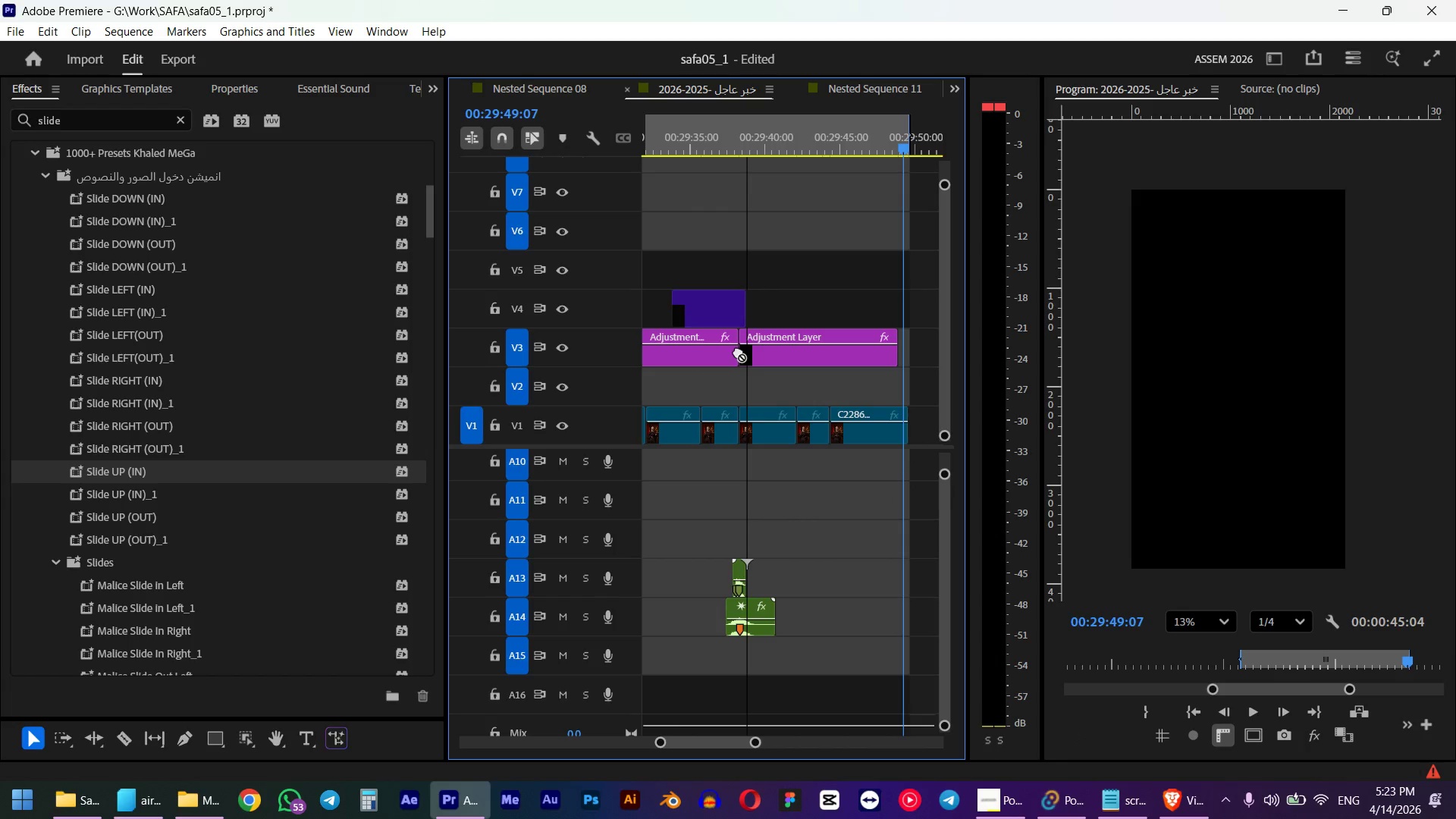 
key(Tab)
 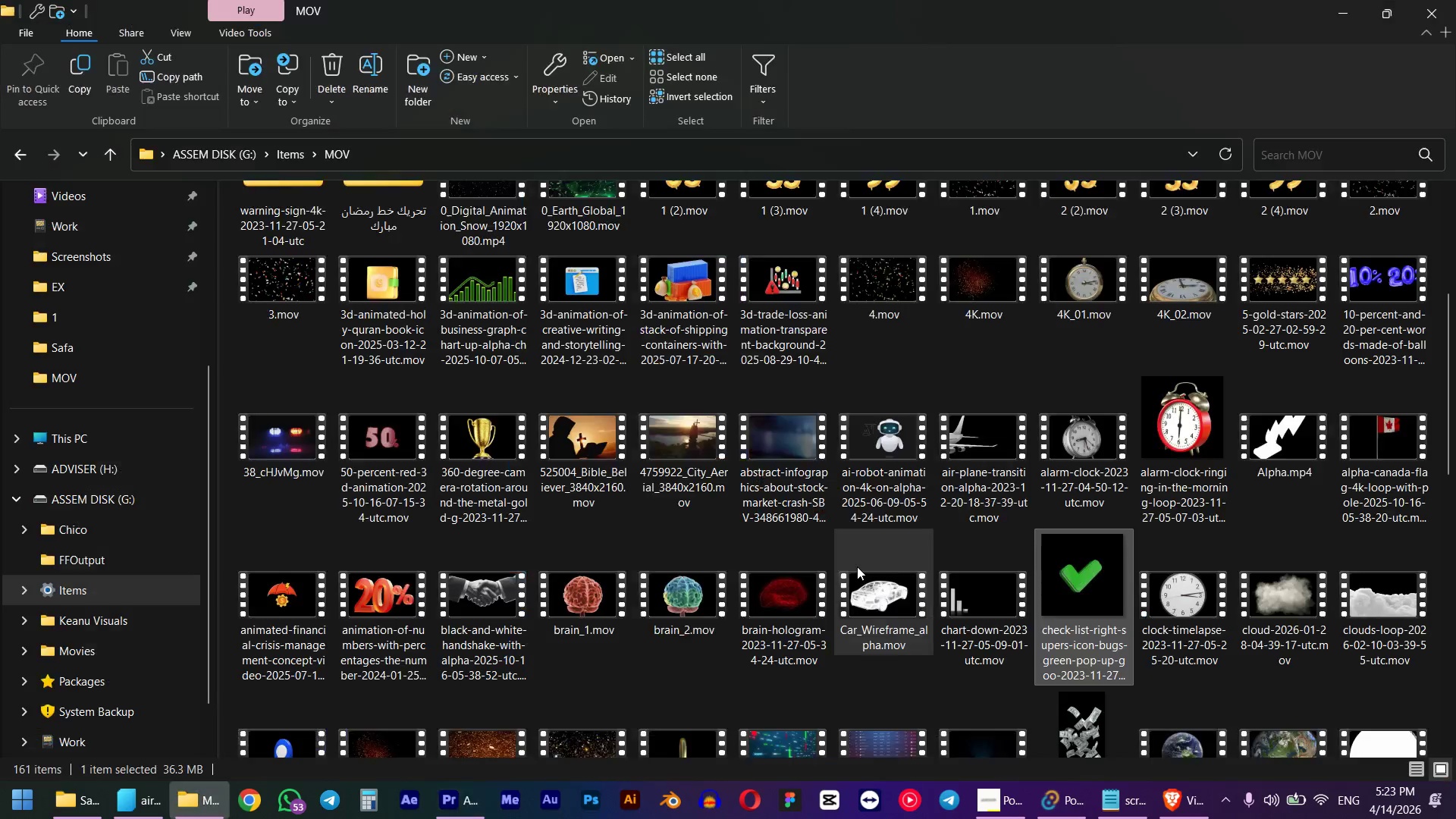 
scroll: coordinate [857, 566], scroll_direction: down, amount: 2.0
 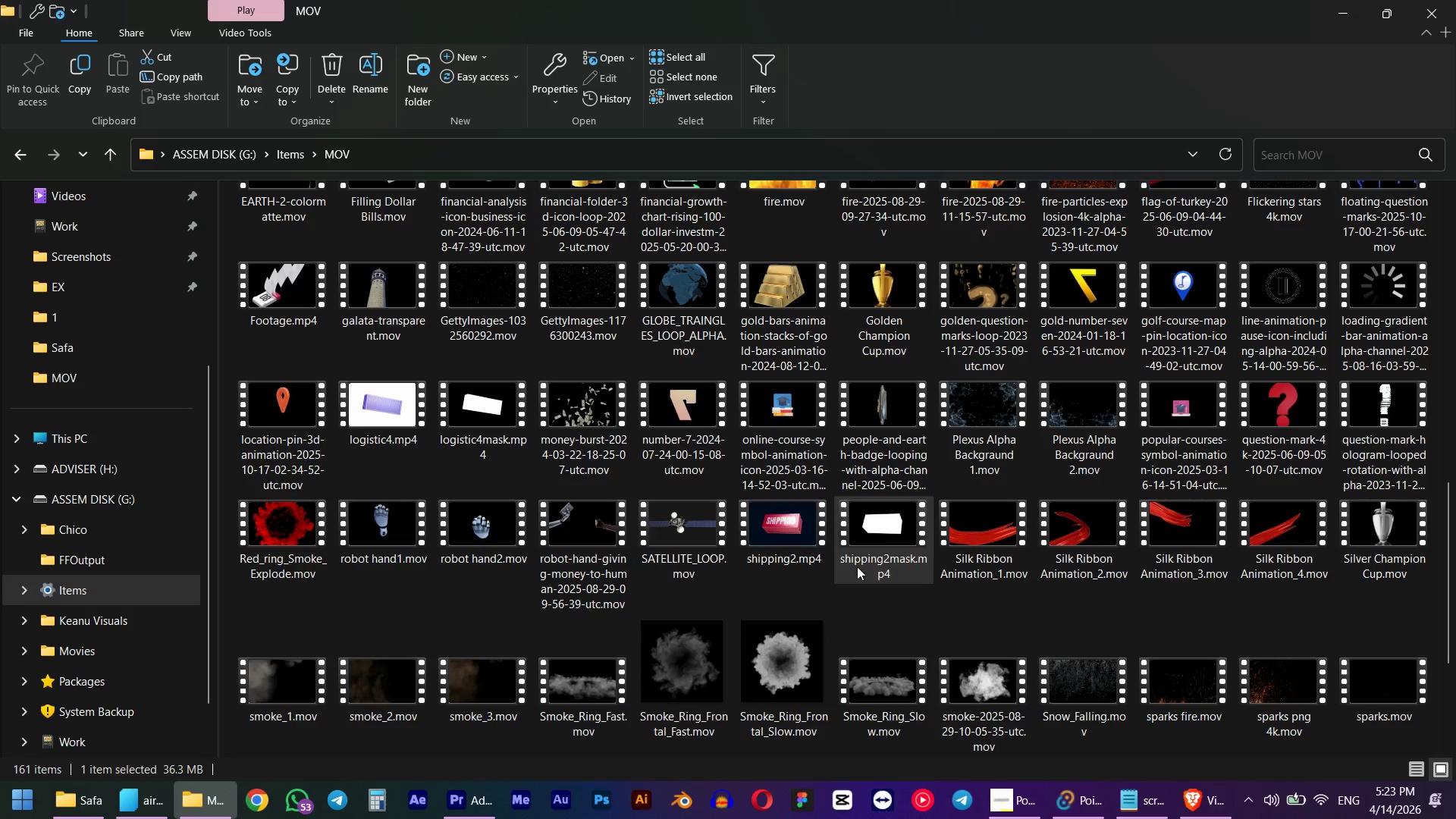 
type(ccccc)
 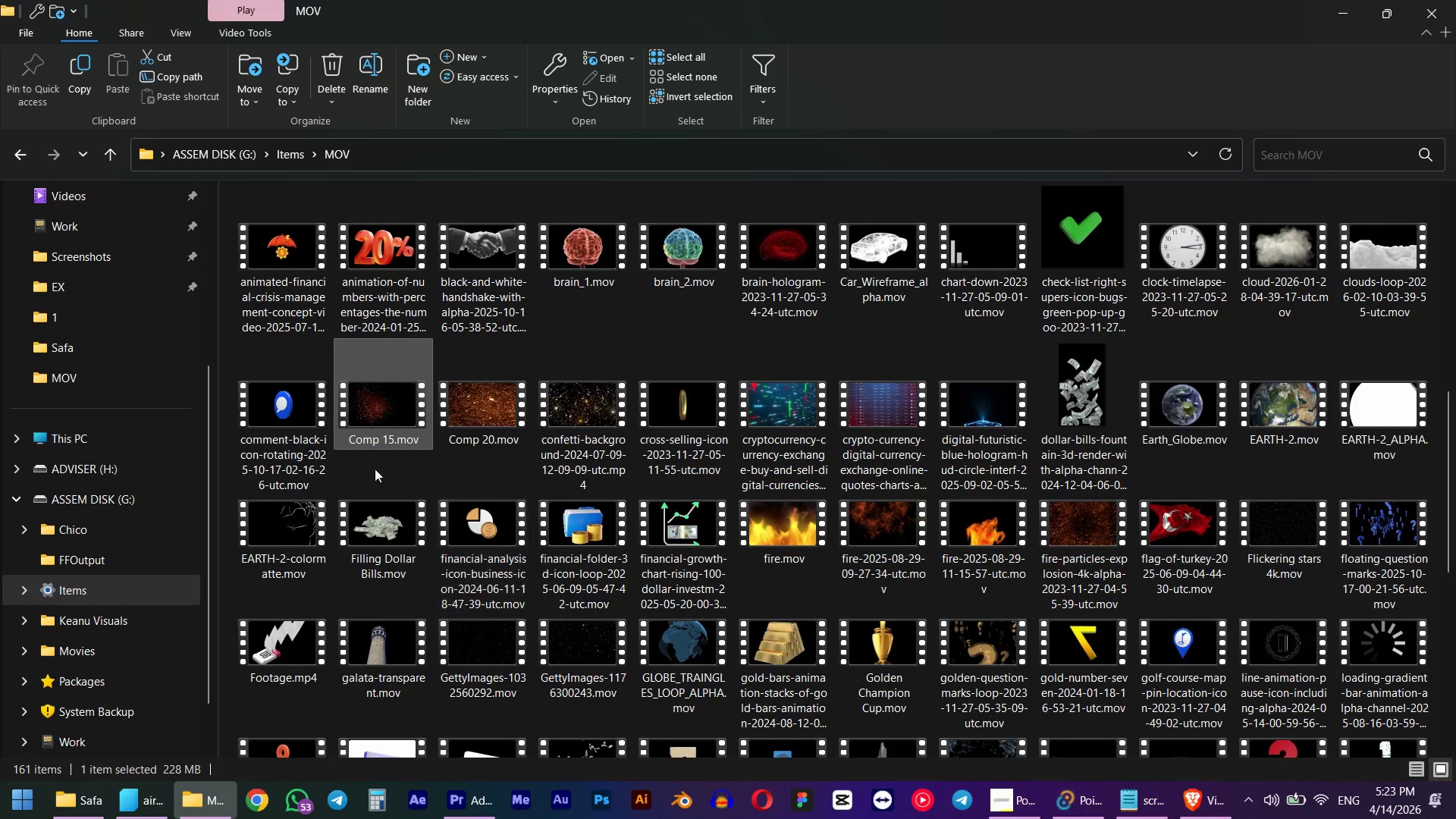 
left_click([312, 388])
 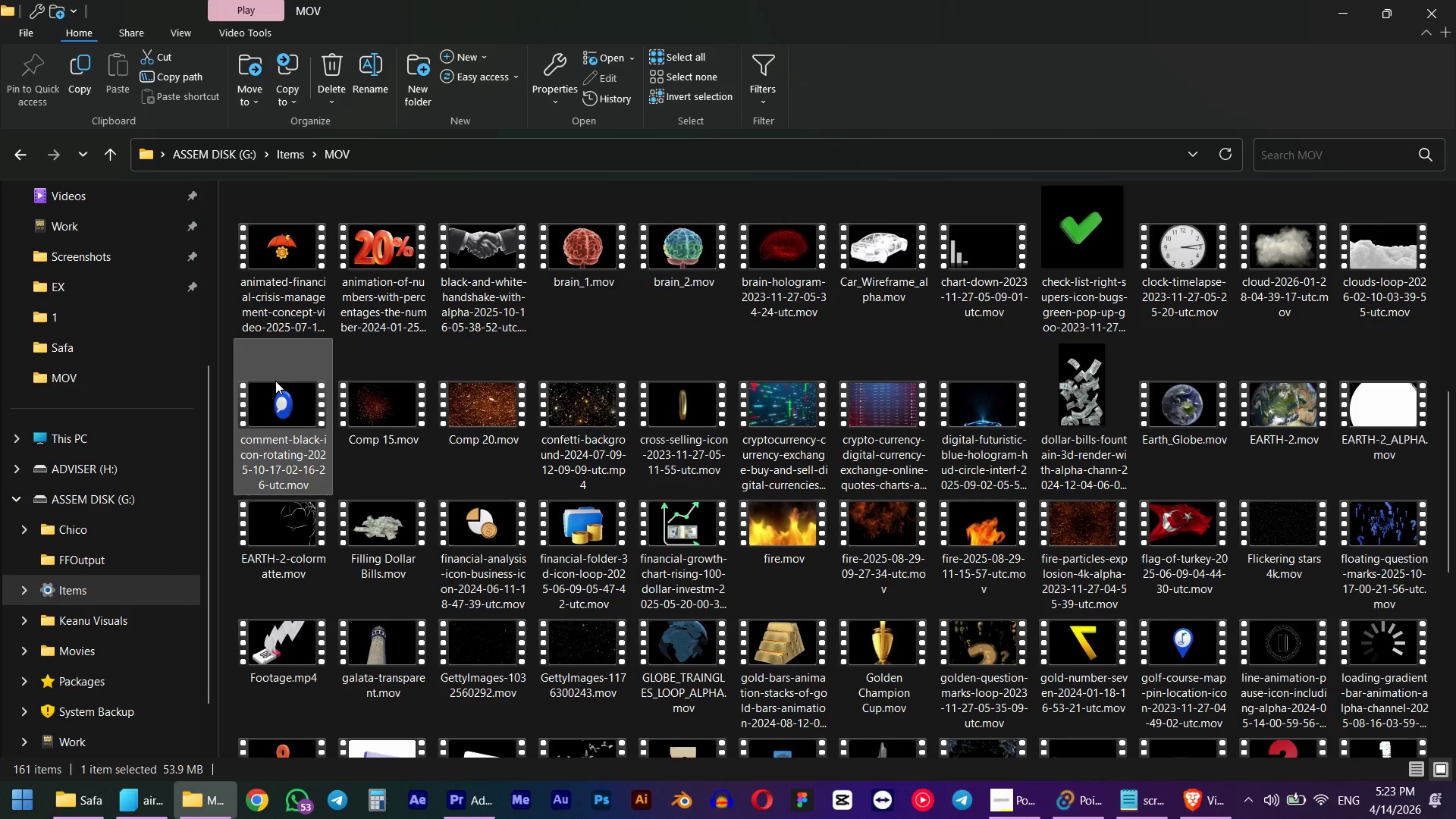 
left_click_drag(start_coordinate=[275, 381], to_coordinate=[771, 314])
 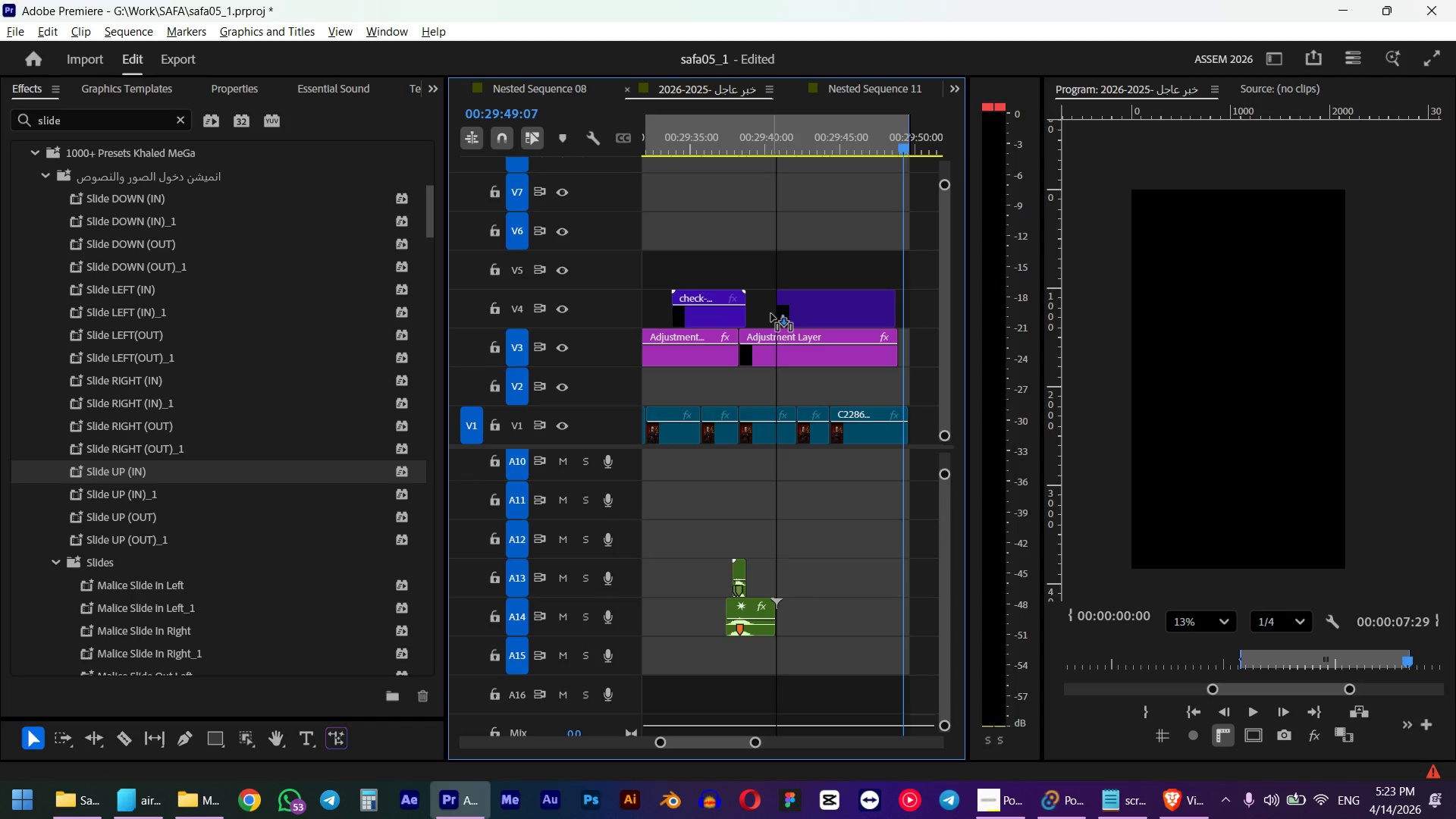 
key(Alt+AltLeft)
 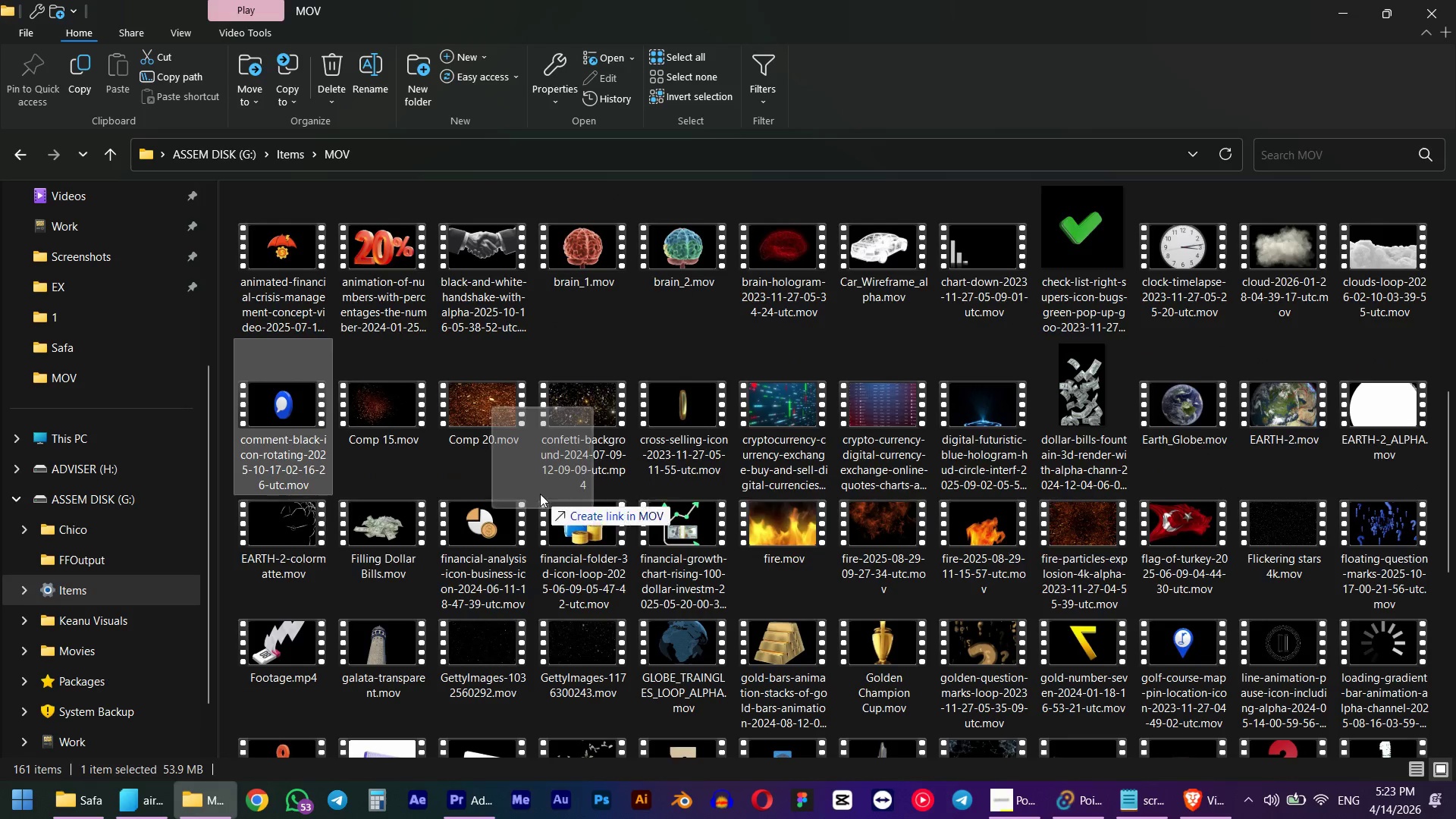 
key(Alt+Tab)
 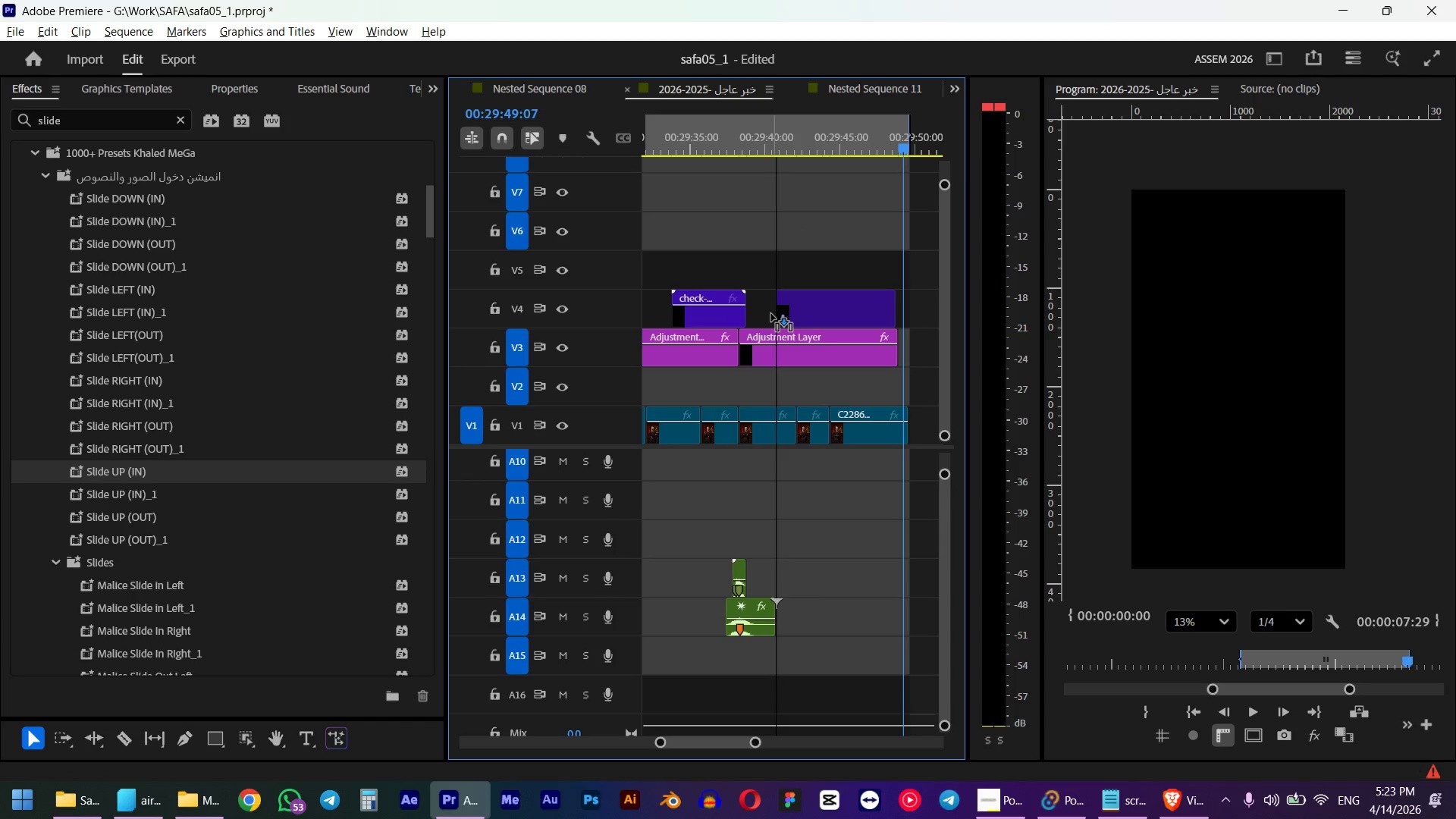 
left_click([813, 133])
 